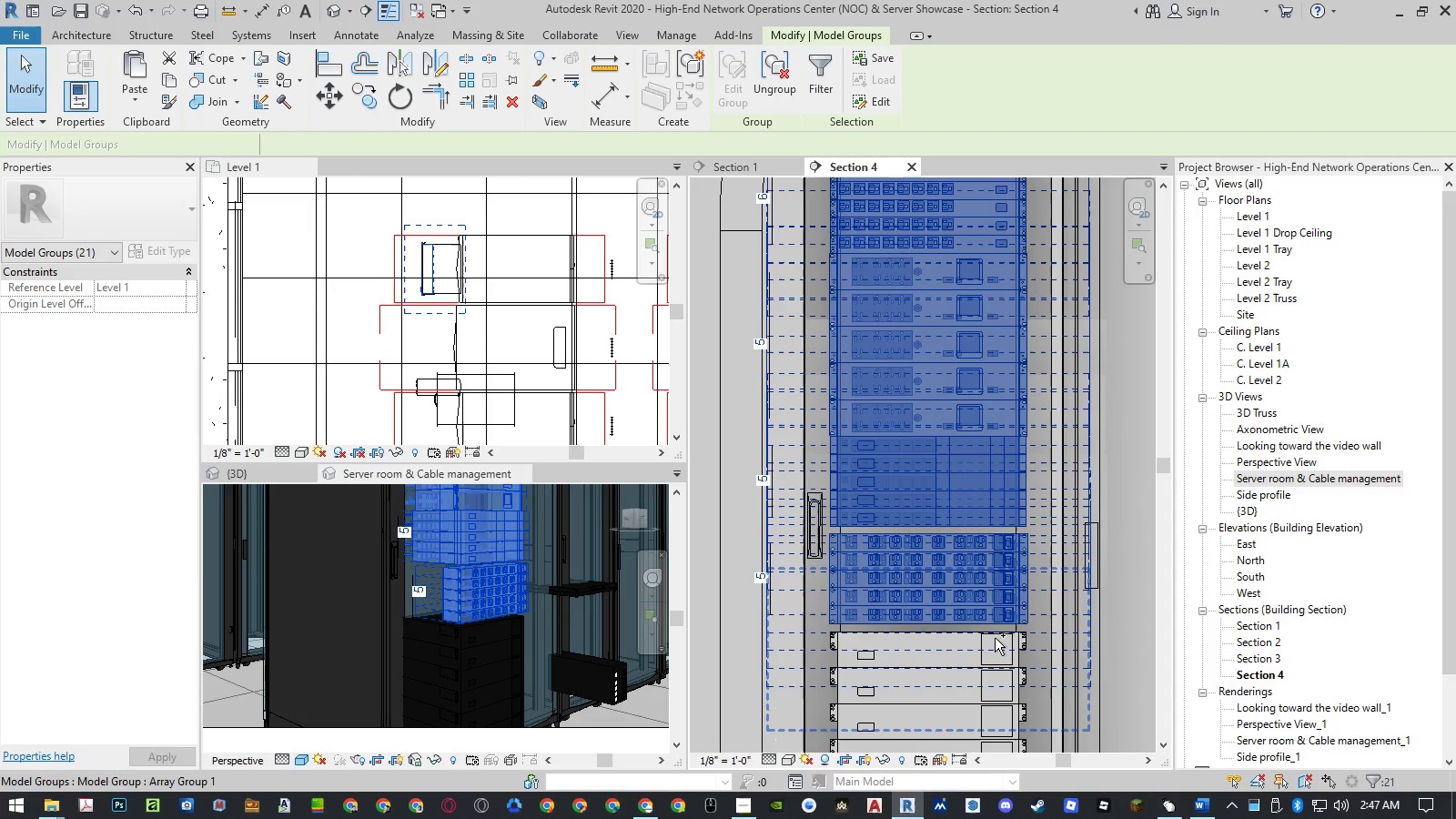 
hold_key(key=ControlLeft, duration=0.39)
 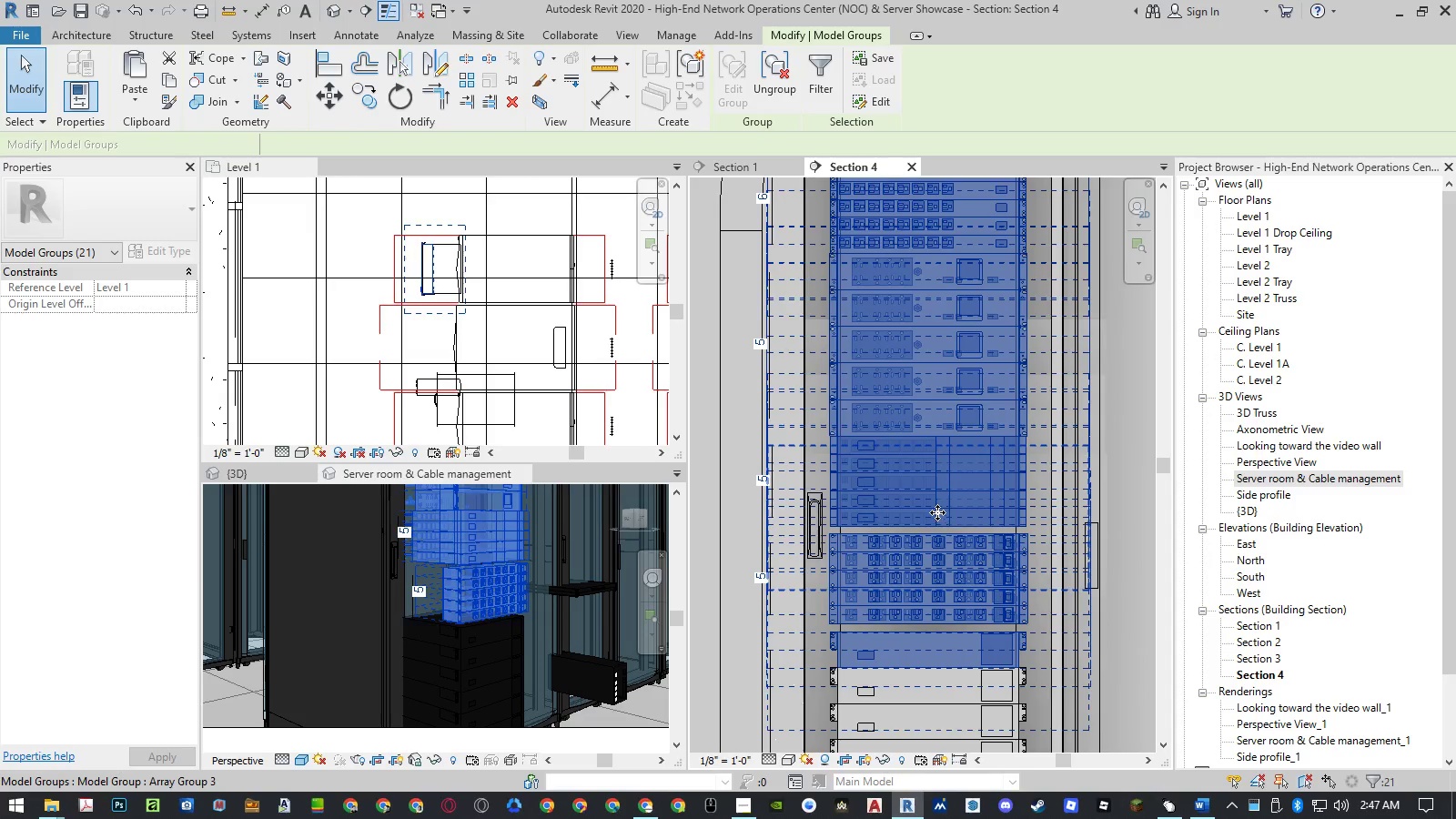 
scroll: coordinate [937, 512], scroll_direction: down, amount: 8.0
 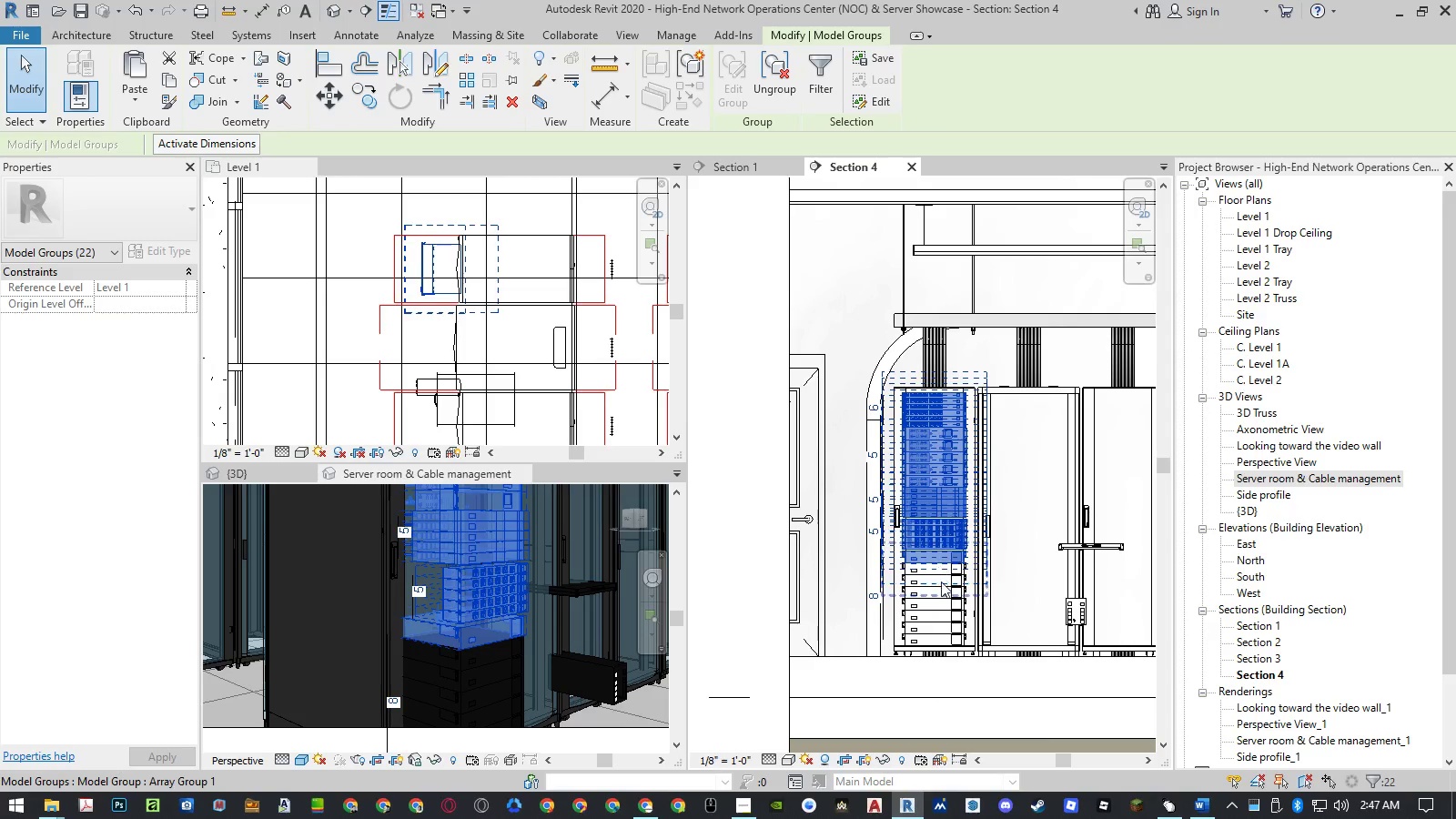 
hold_key(key=ControlLeft, duration=1.5)
 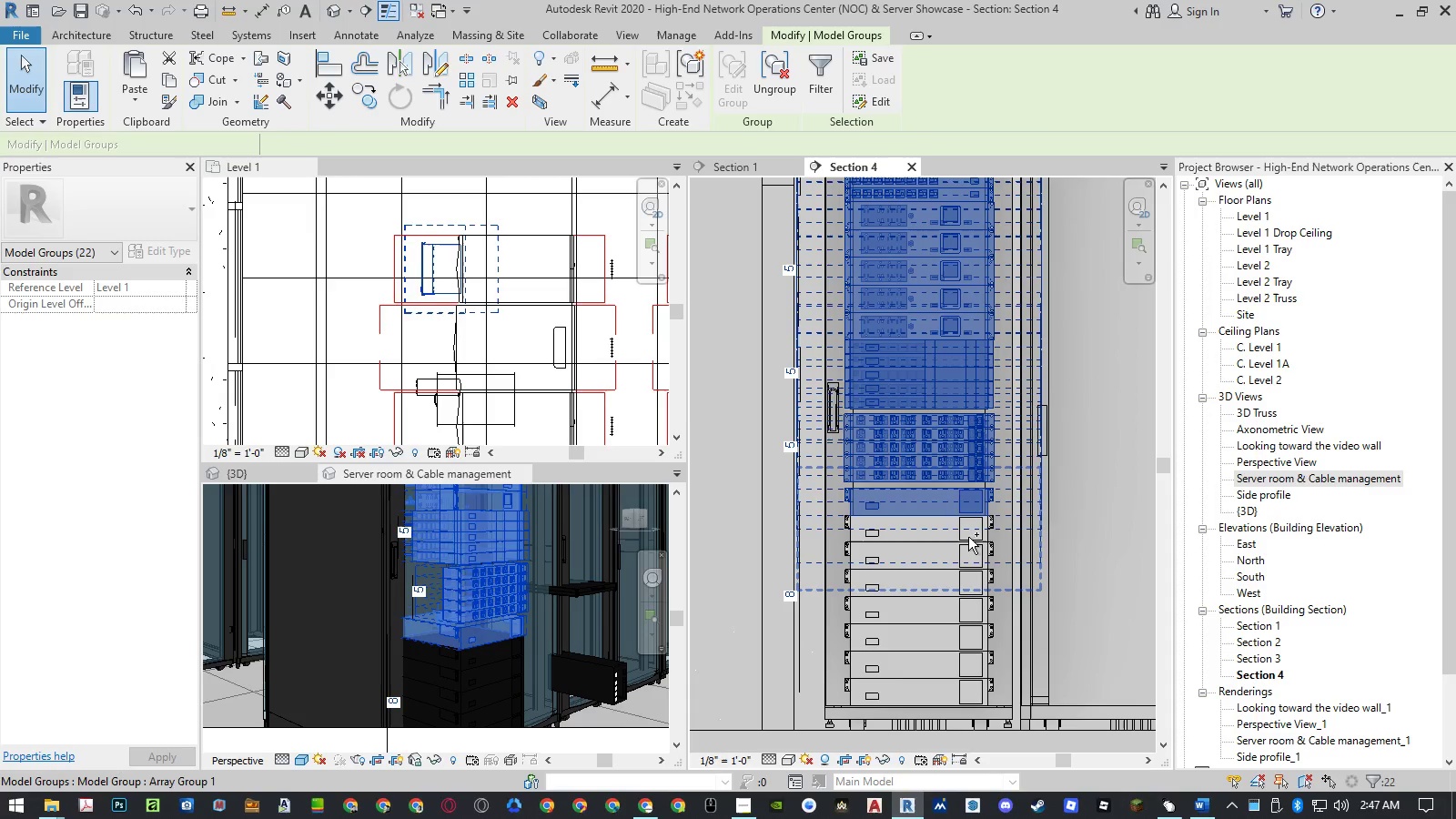 
scroll: coordinate [946, 601], scroll_direction: up, amount: 6.0
 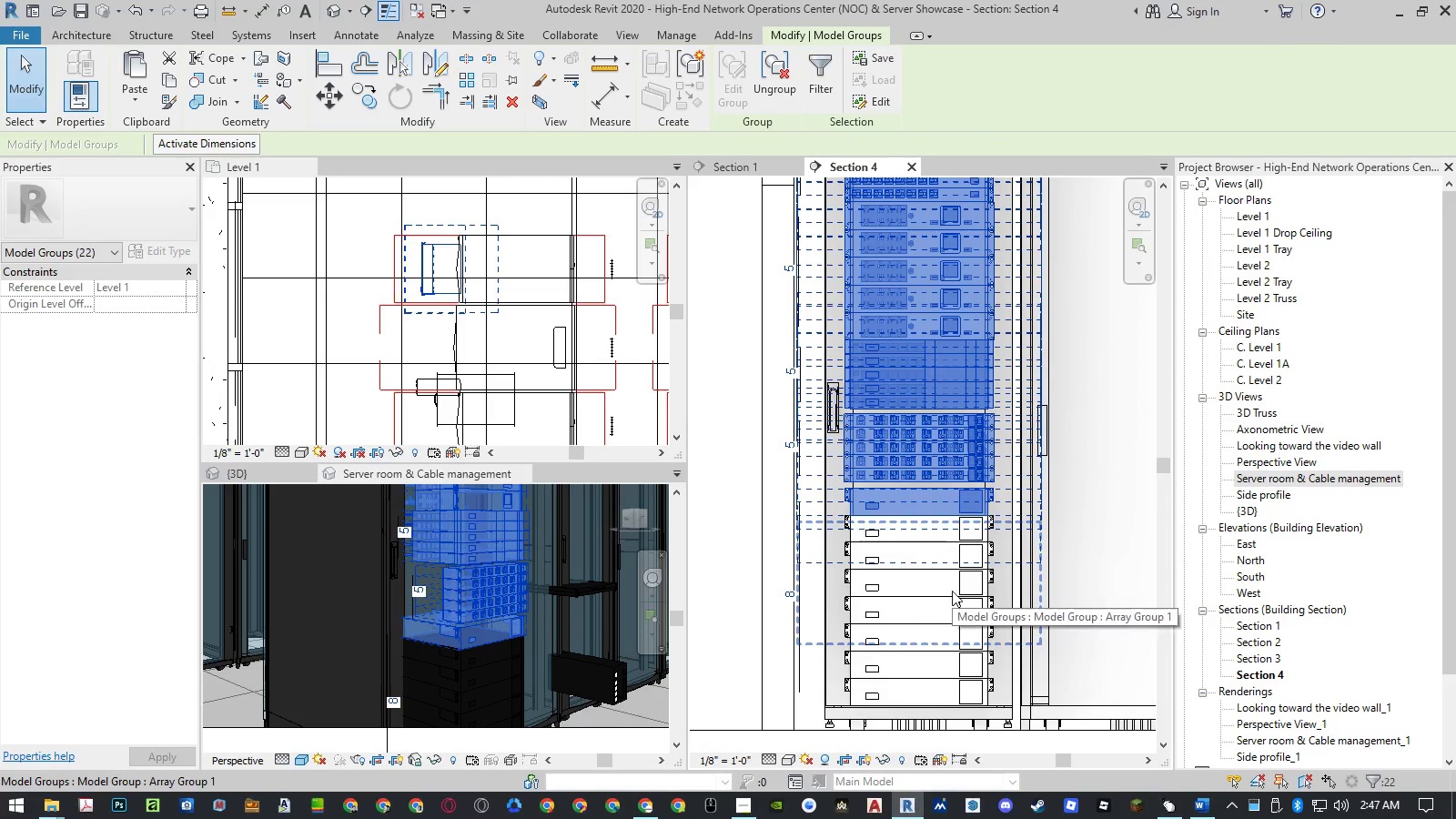 
hold_key(key=ControlLeft, duration=1.5)
left_click([968, 537])
 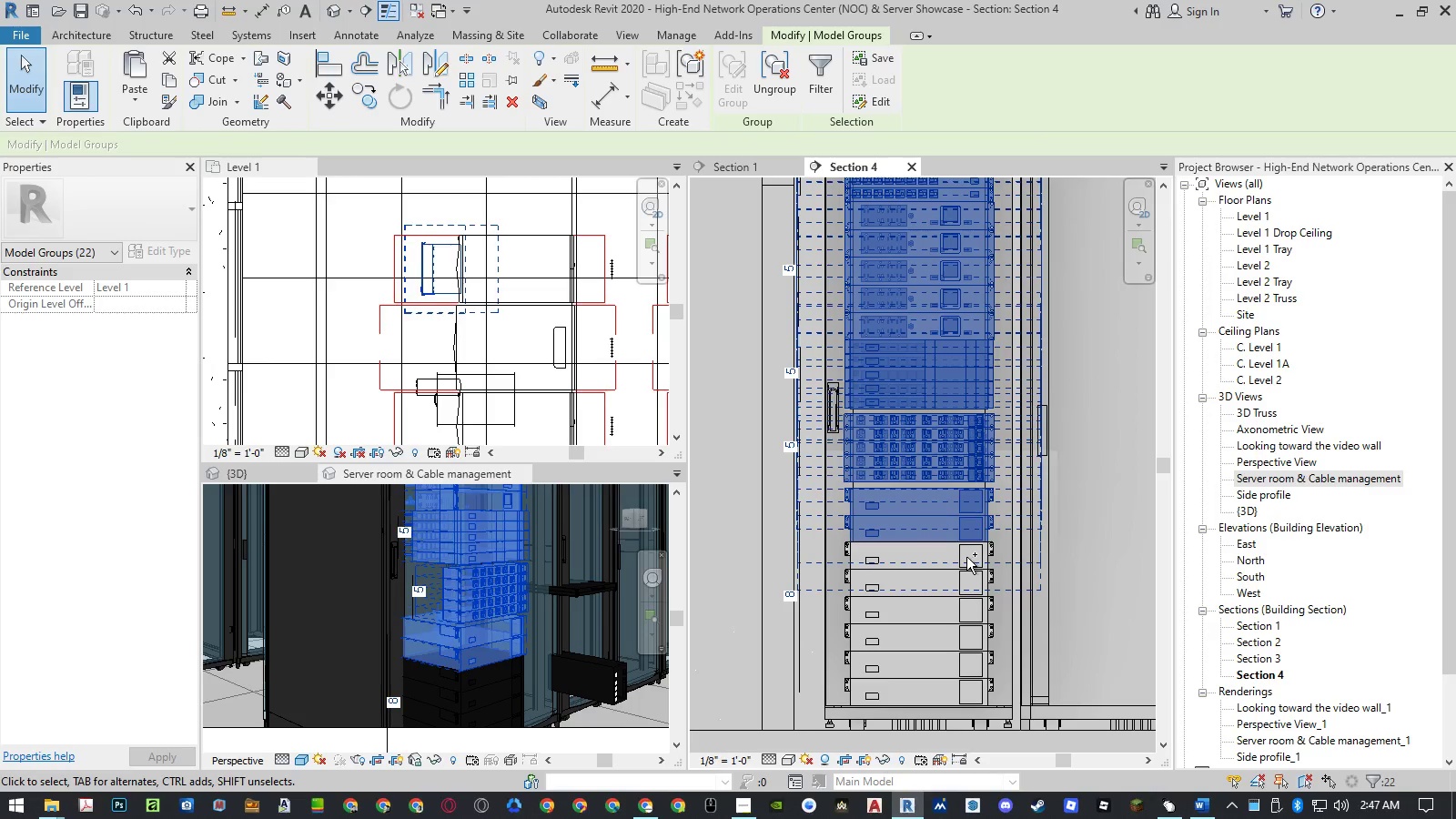 
hold_key(key=ControlLeft, duration=1.52)
left_click([966, 557])
 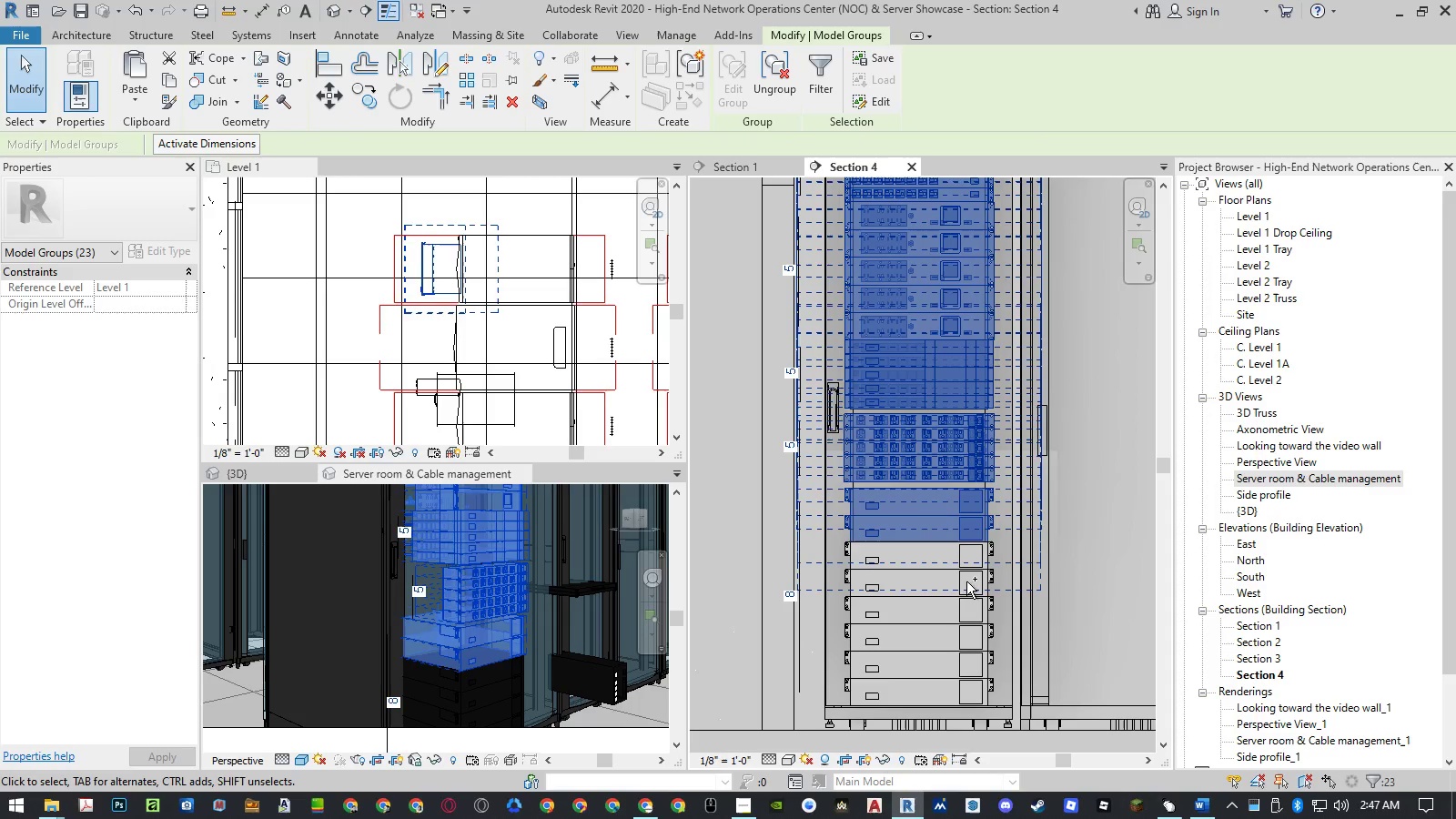 
hold_key(key=ControlLeft, duration=1.5)
left_click([966, 561])
 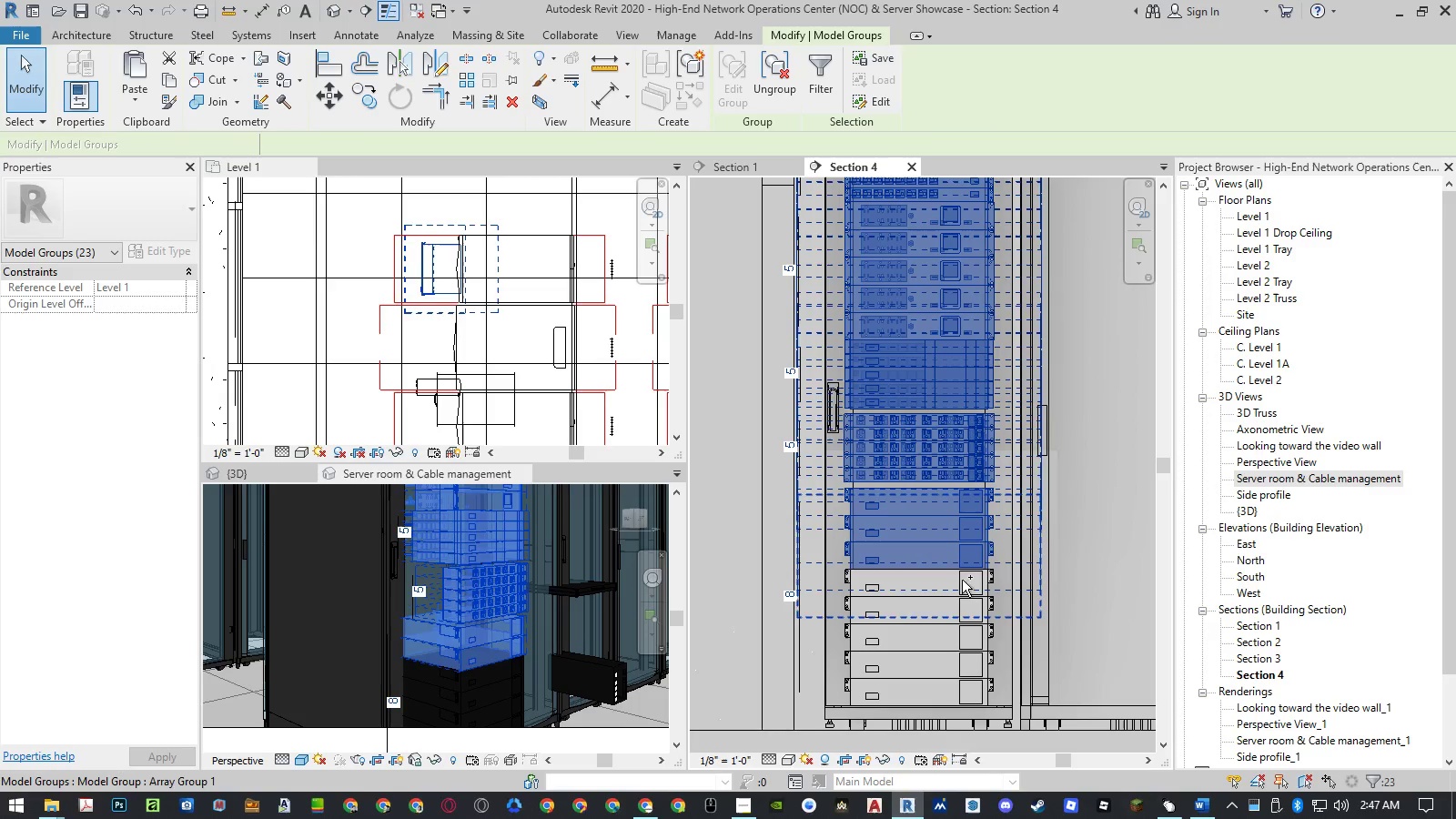 
hold_key(key=ControlLeft, duration=1.5)
left_click([961, 582])
 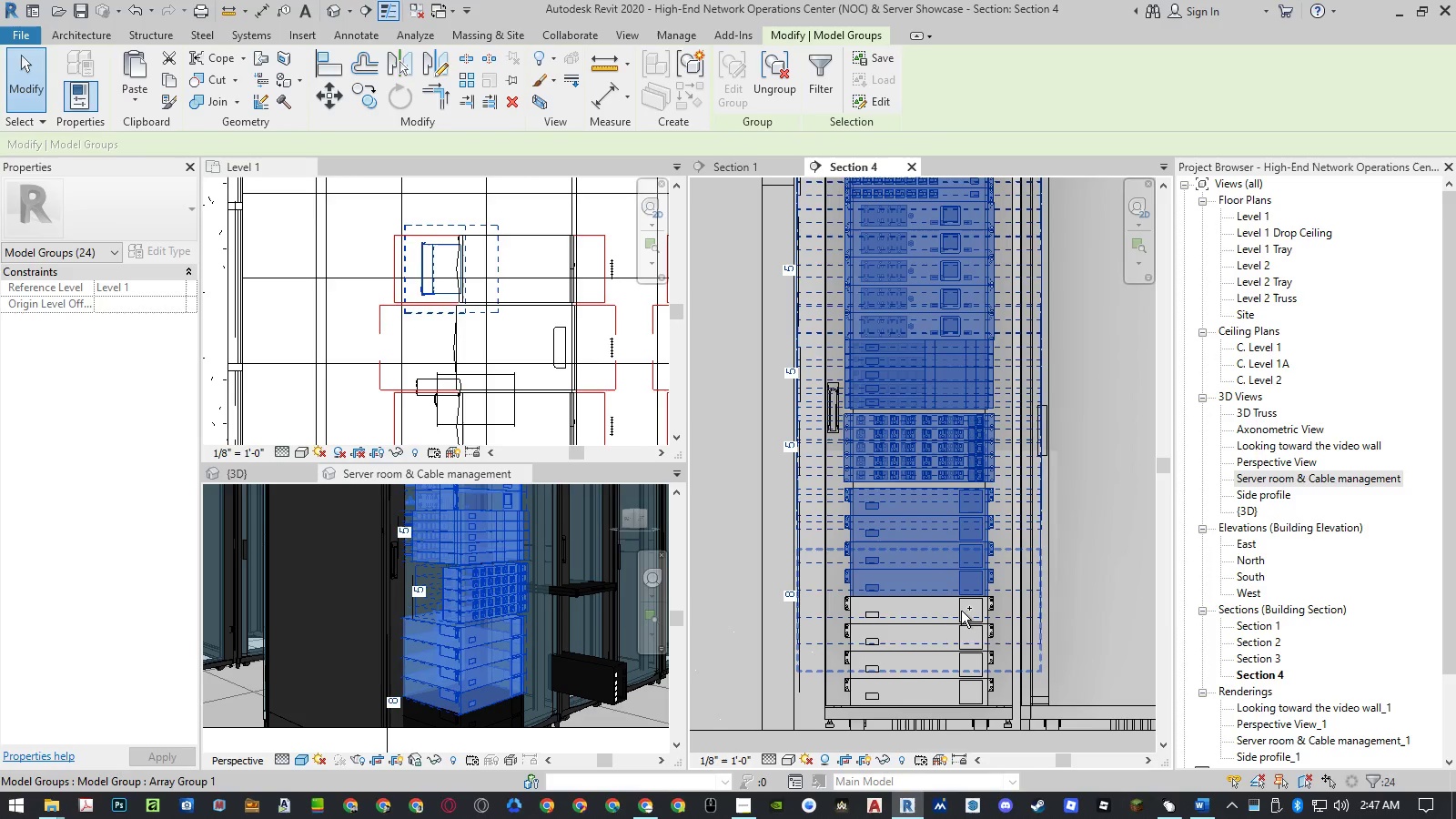 
hold_key(key=ControlLeft, duration=1.51)
left_click([961, 611])
 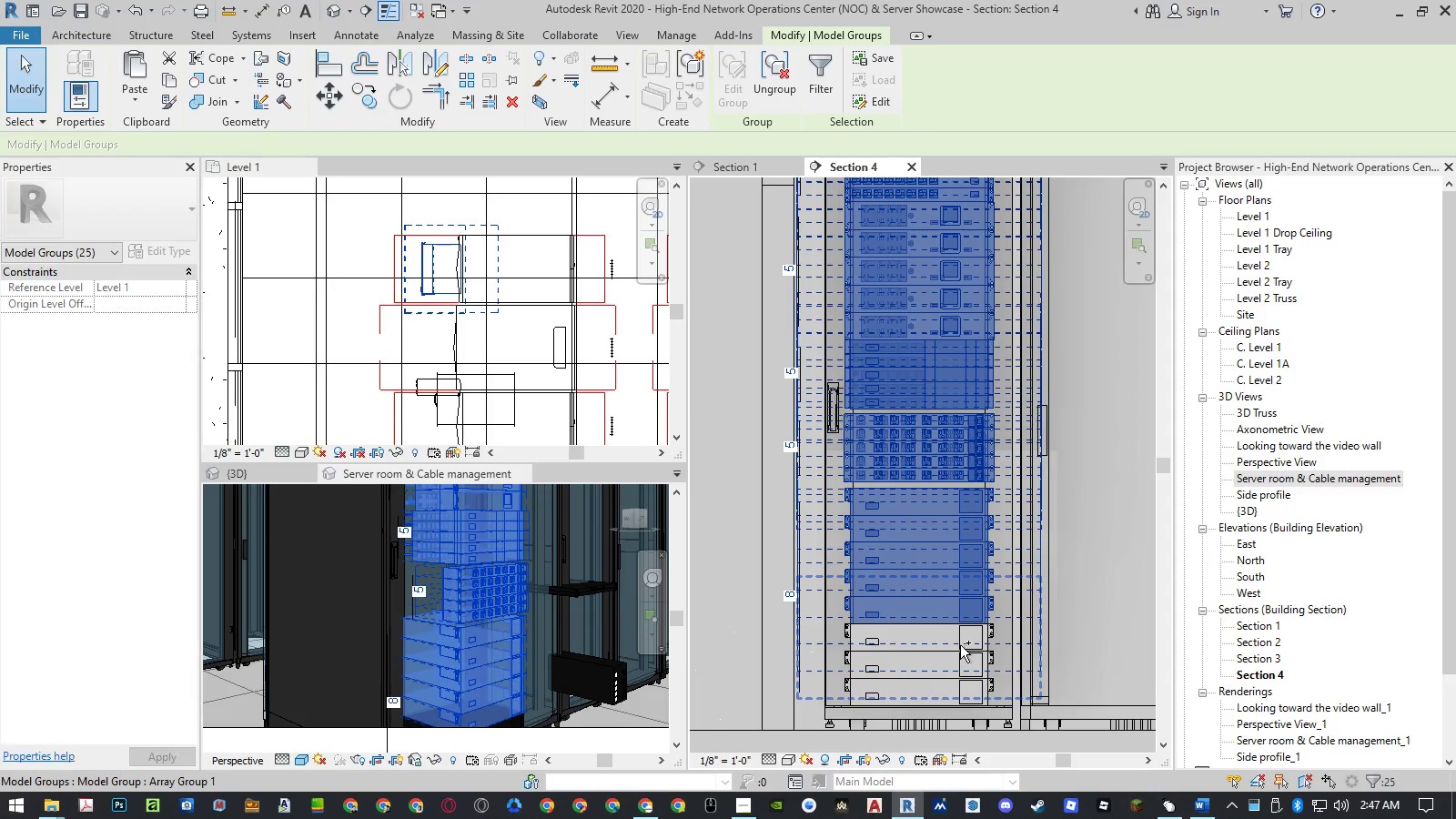 
hold_key(key=ControlLeft, duration=1.52)
left_click([959, 636])
 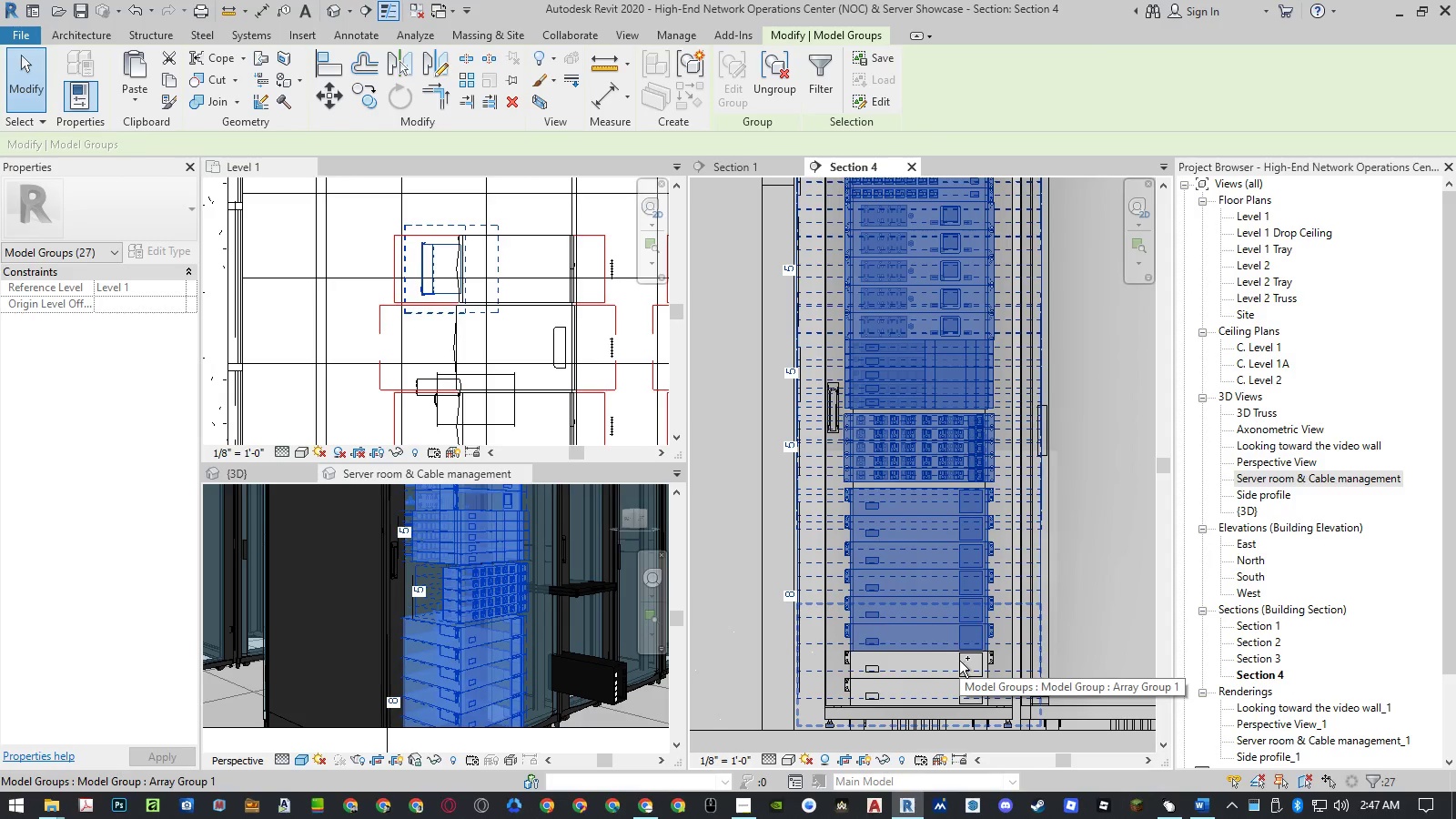 
hold_key(key=ControlLeft, duration=1.51)
left_click([959, 661])
 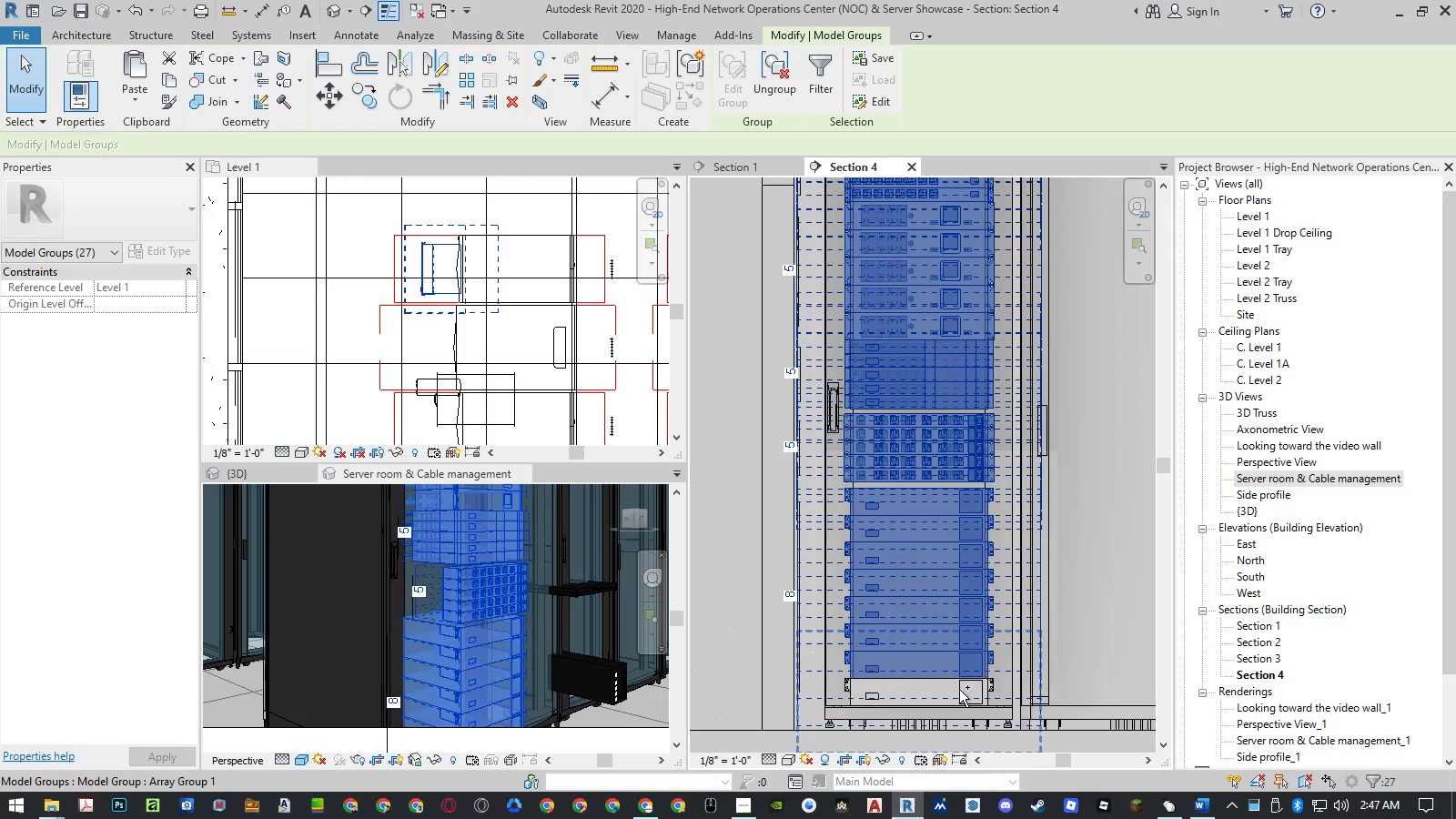 
hold_key(key=ControlLeft, duration=0.69)
left_click([959, 690])
 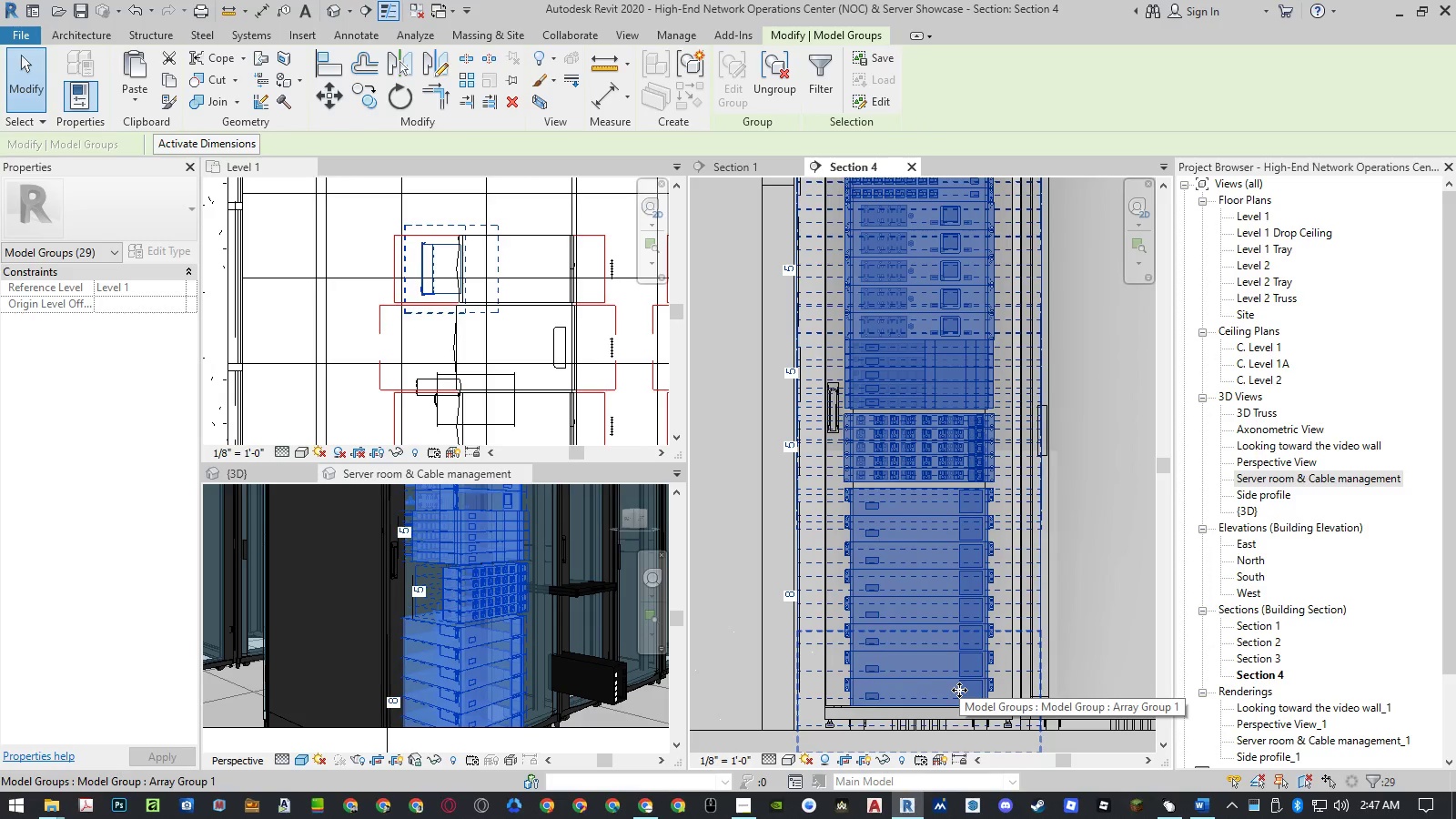 
type(gp)
 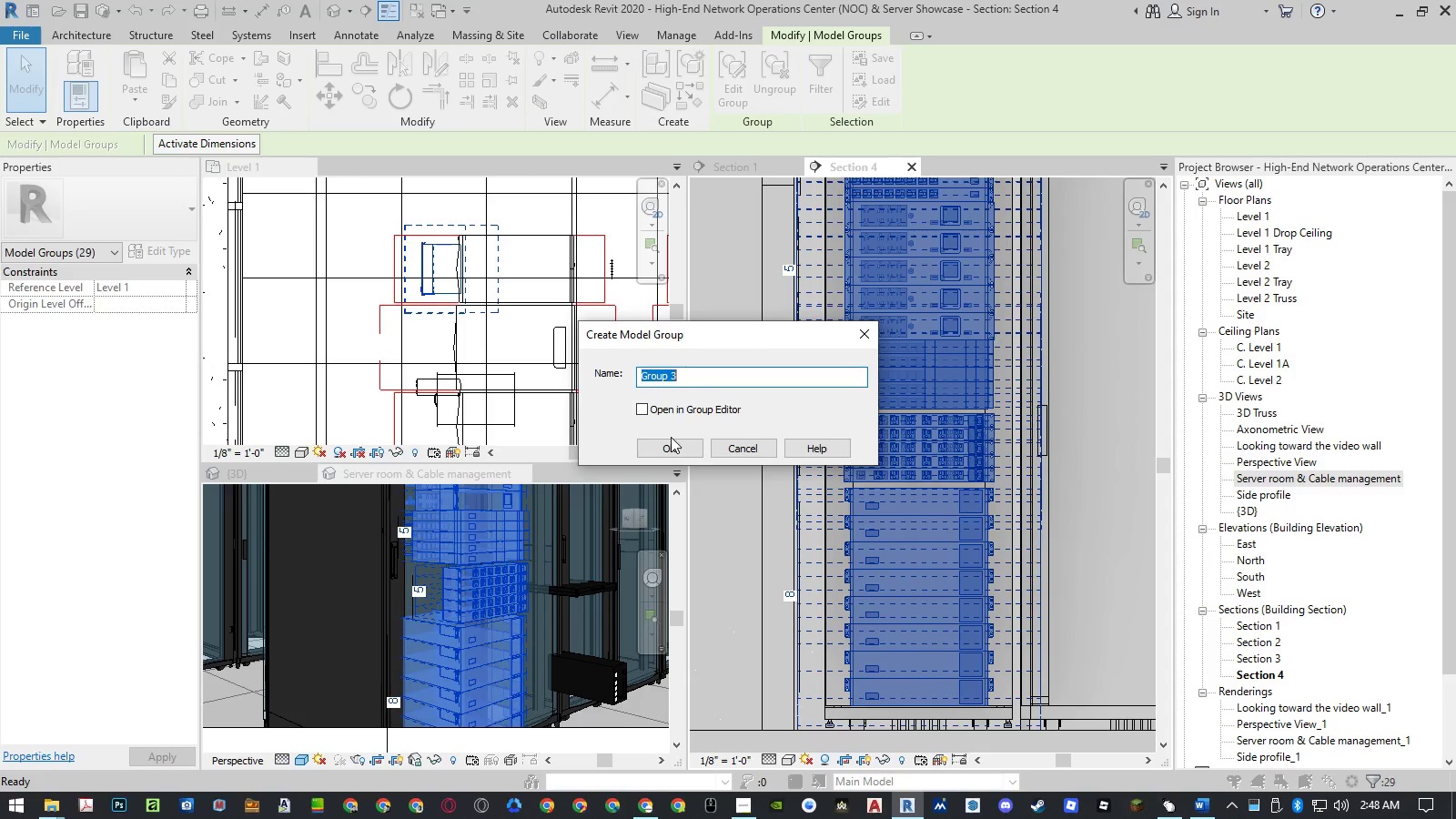 
type(ElEq1)
 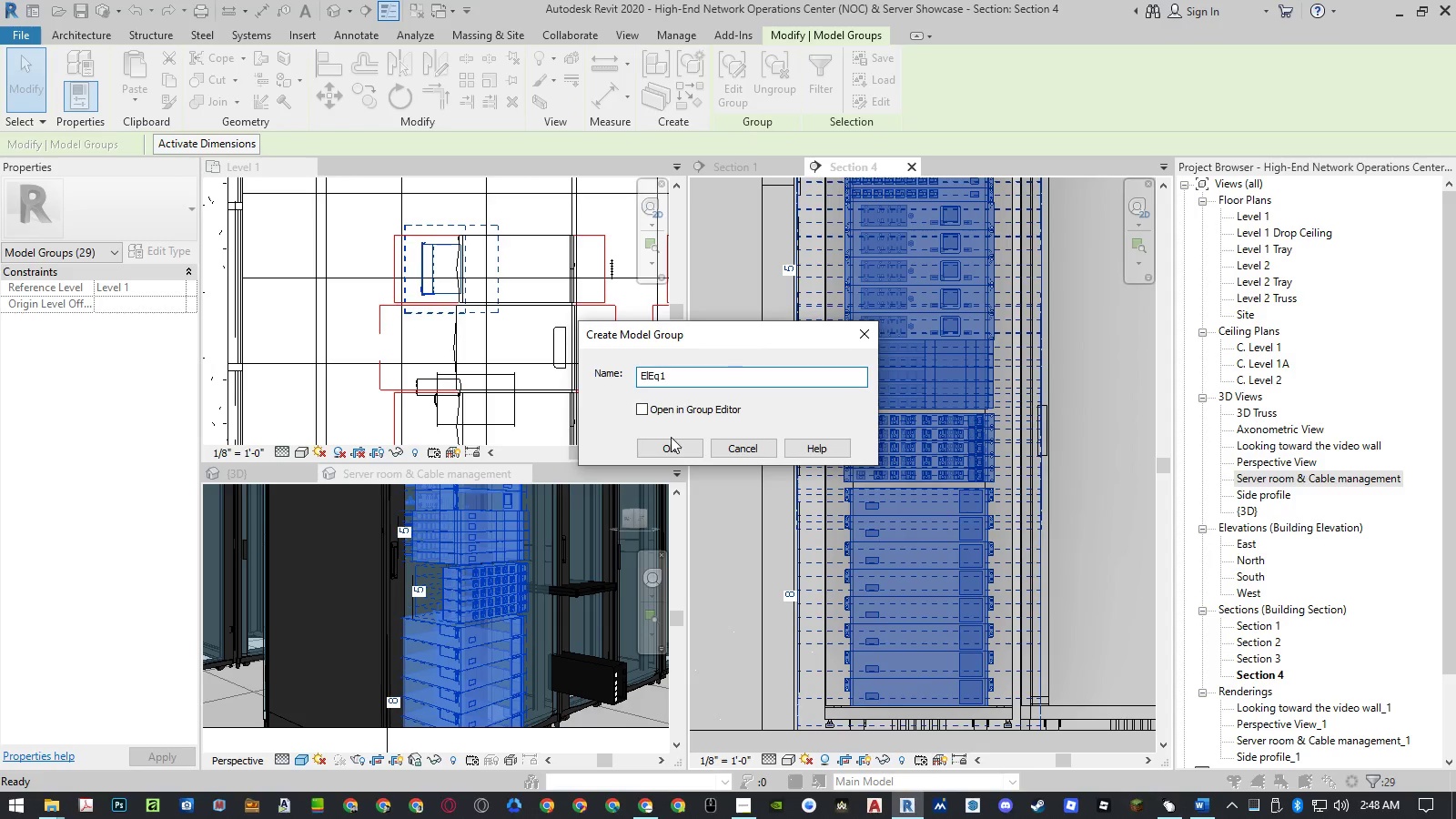 
key(Enter)
 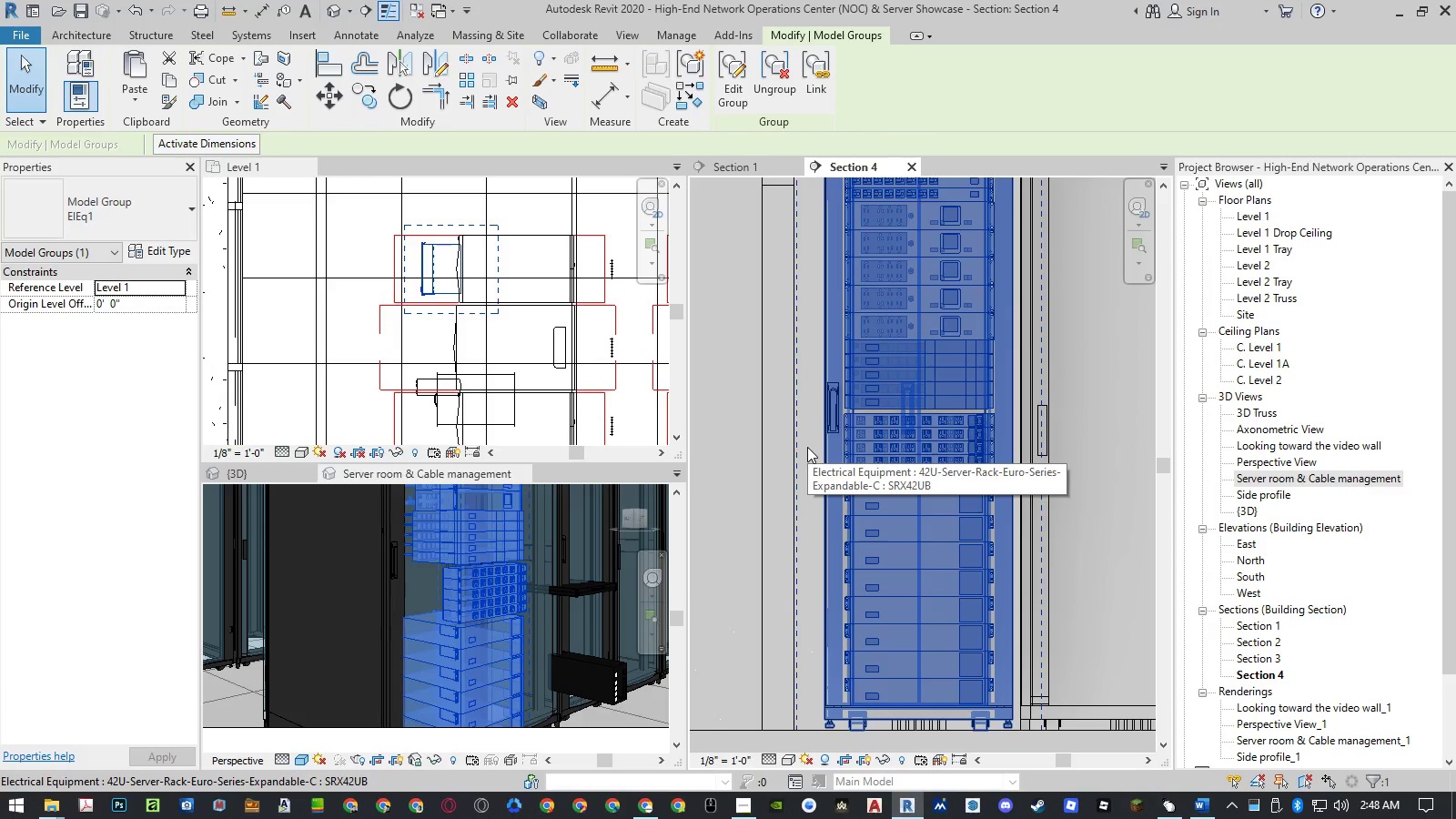 
left_click([727, 443])
 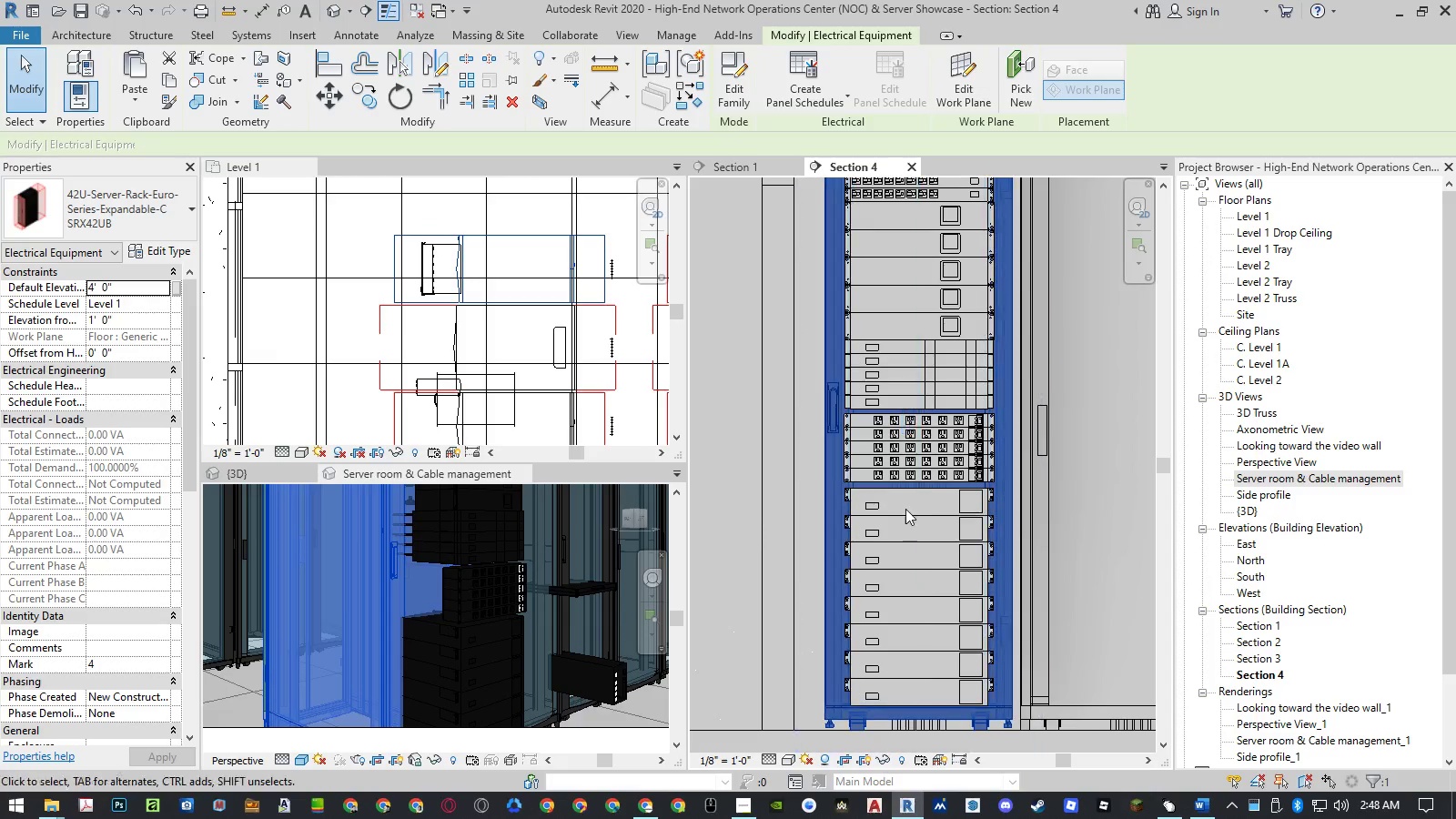 
left_click([911, 512])
 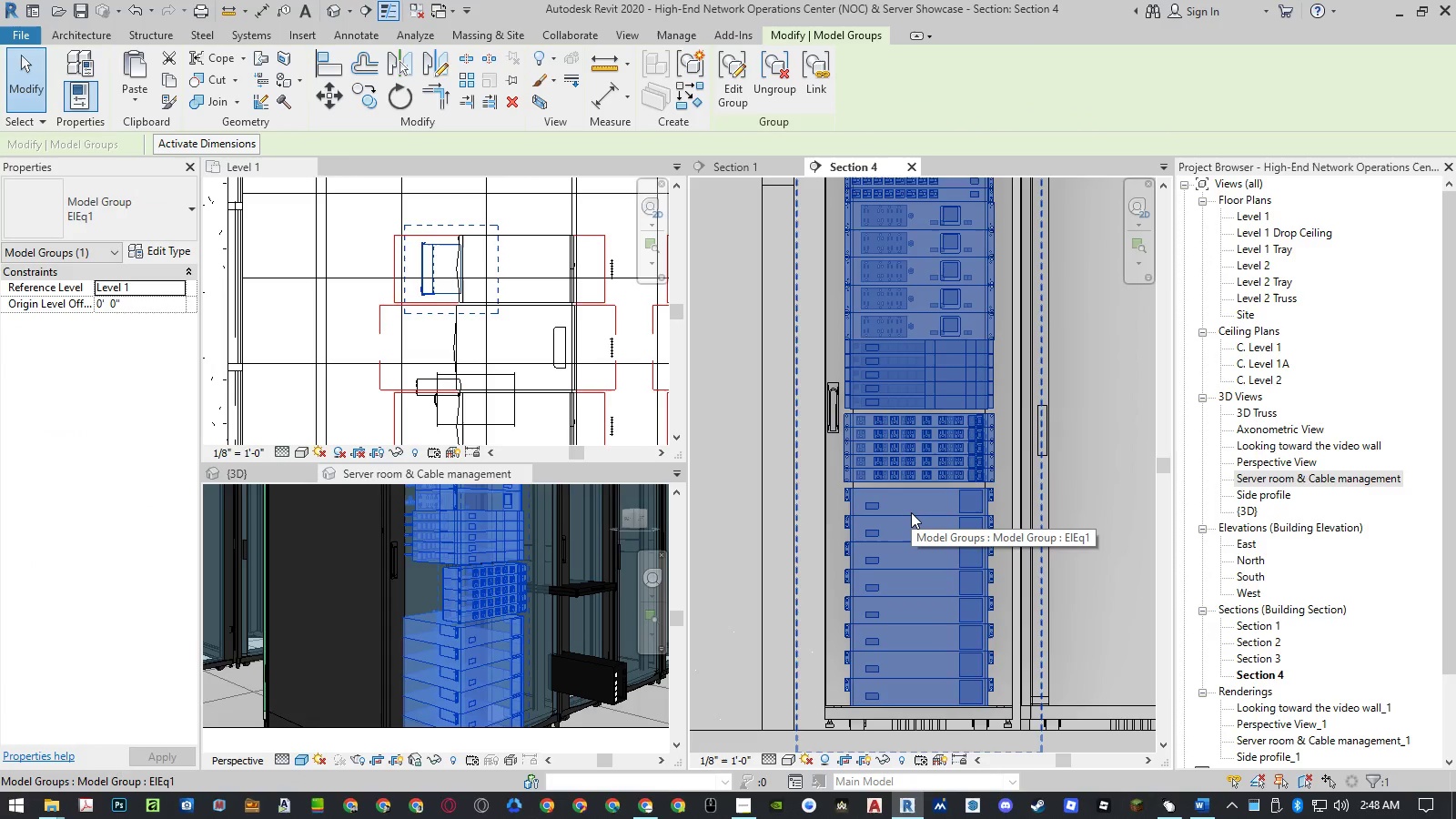 
scroll: coordinate [844, 527], scroll_direction: down, amount: 5.0
 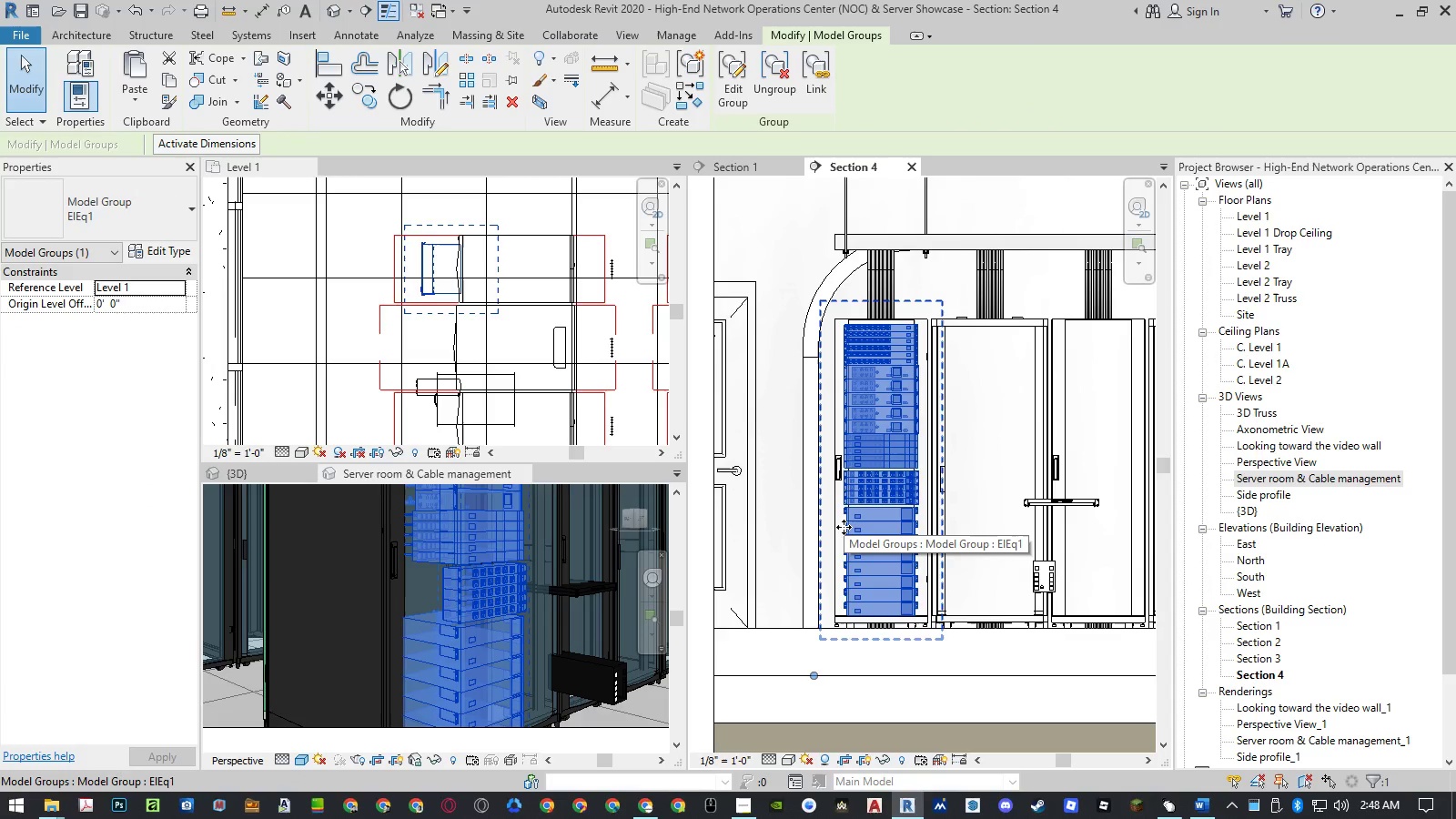 
type(co)
 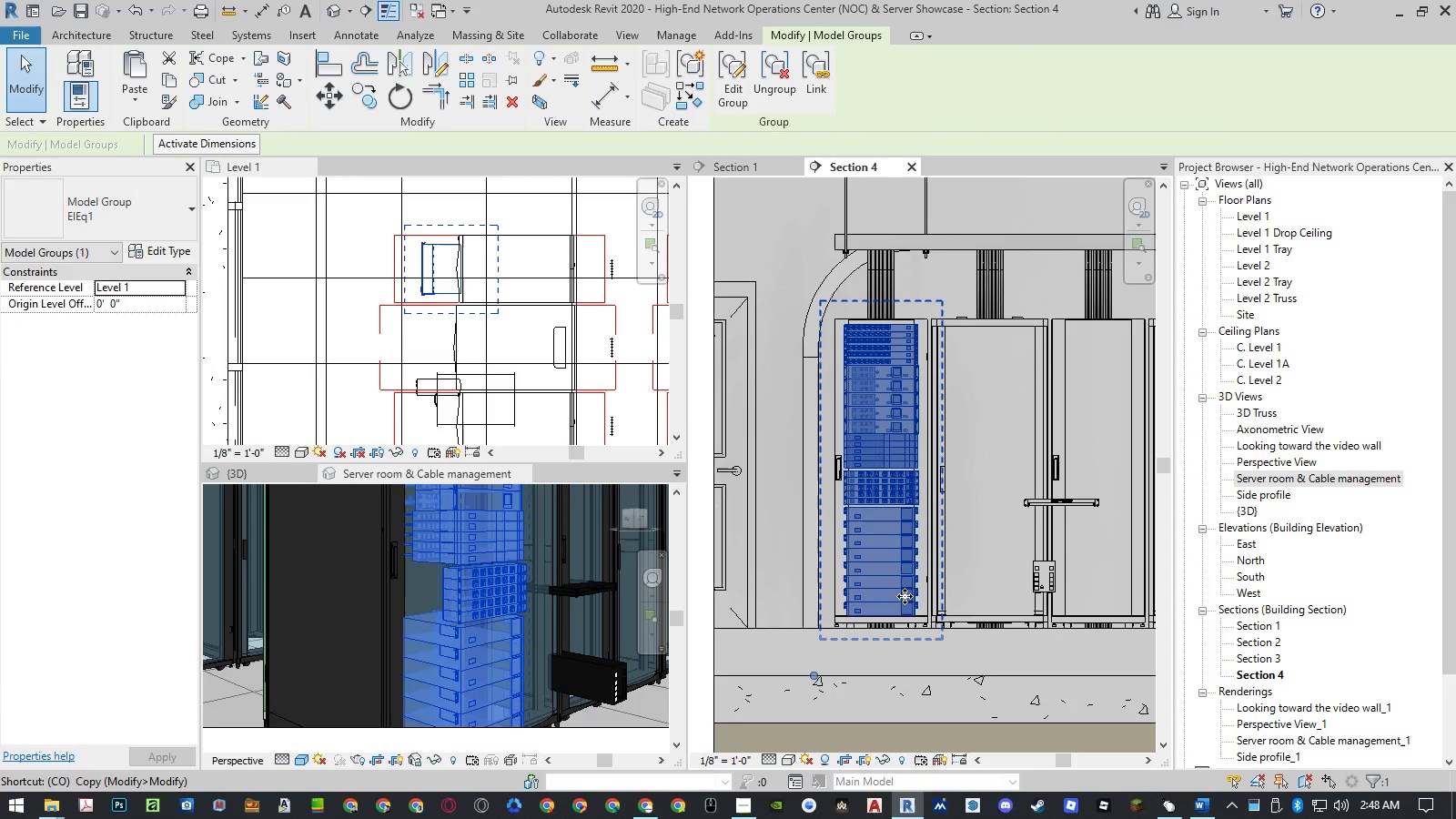 
key(Space)
 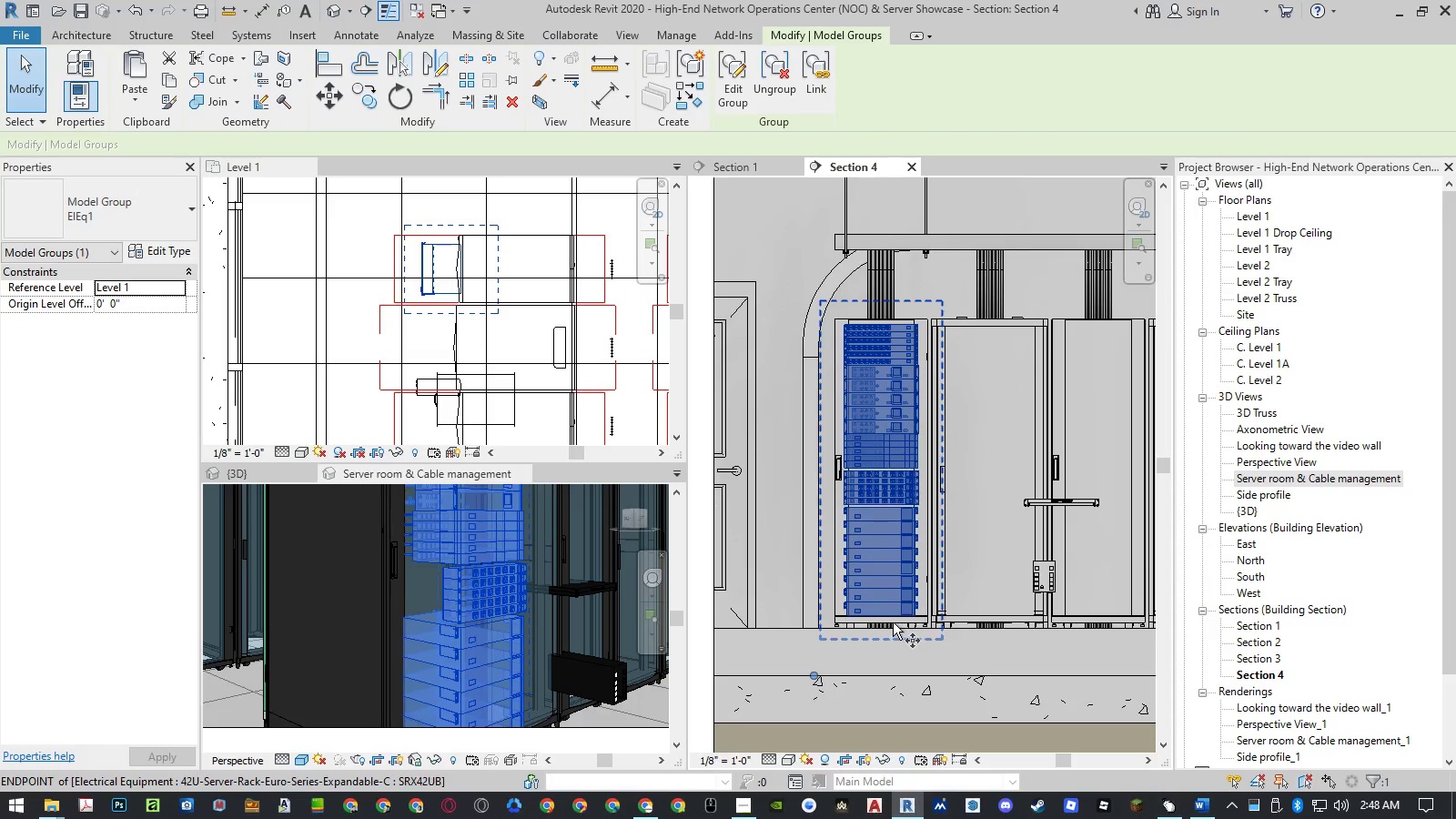 
scroll: coordinate [892, 622], scroll_direction: up, amount: 5.0
 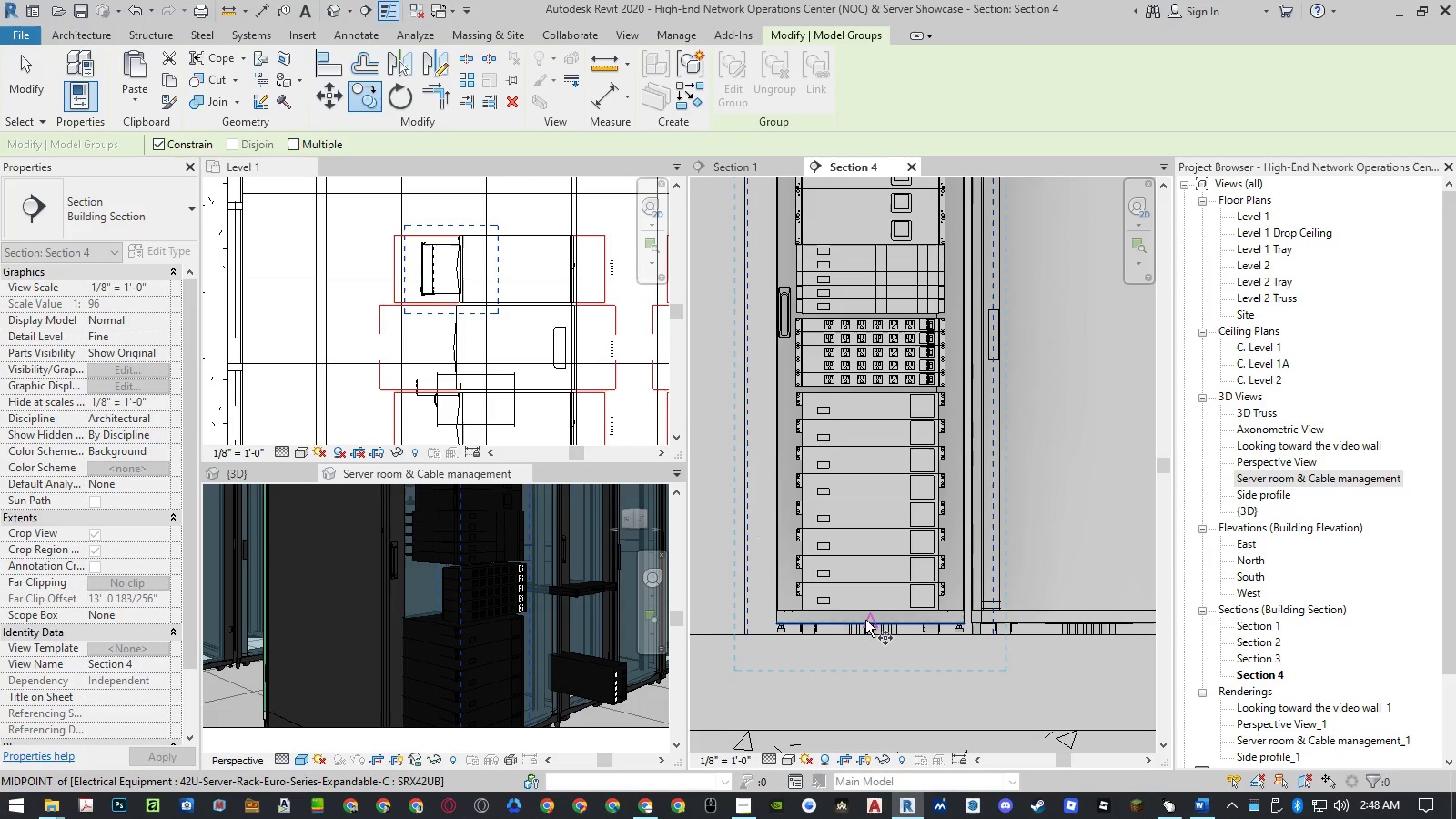 
left_click([865, 620])
 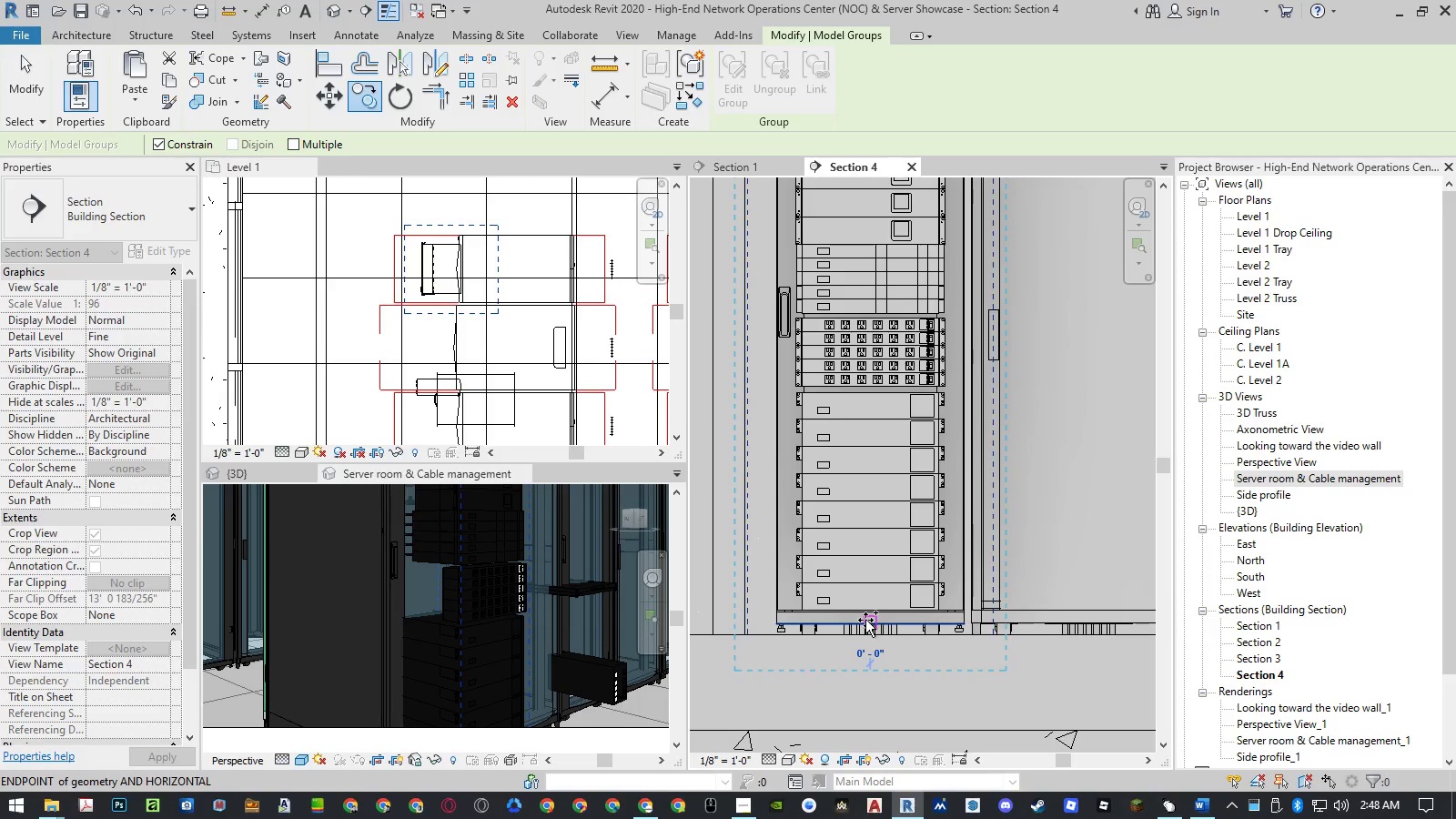 
scroll: coordinate [865, 620], scroll_direction: down, amount: 2.0
 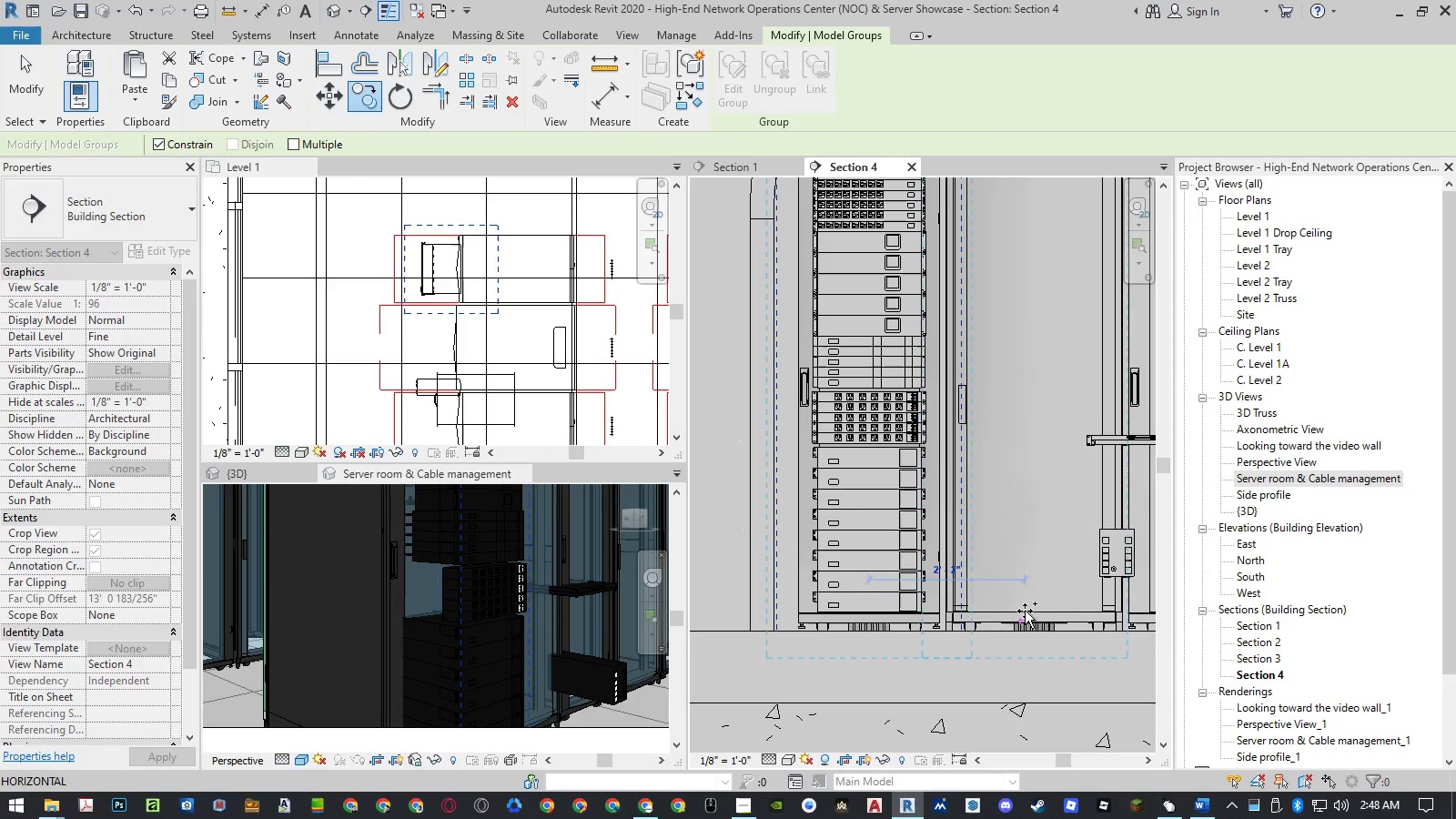 
key(Escape)
 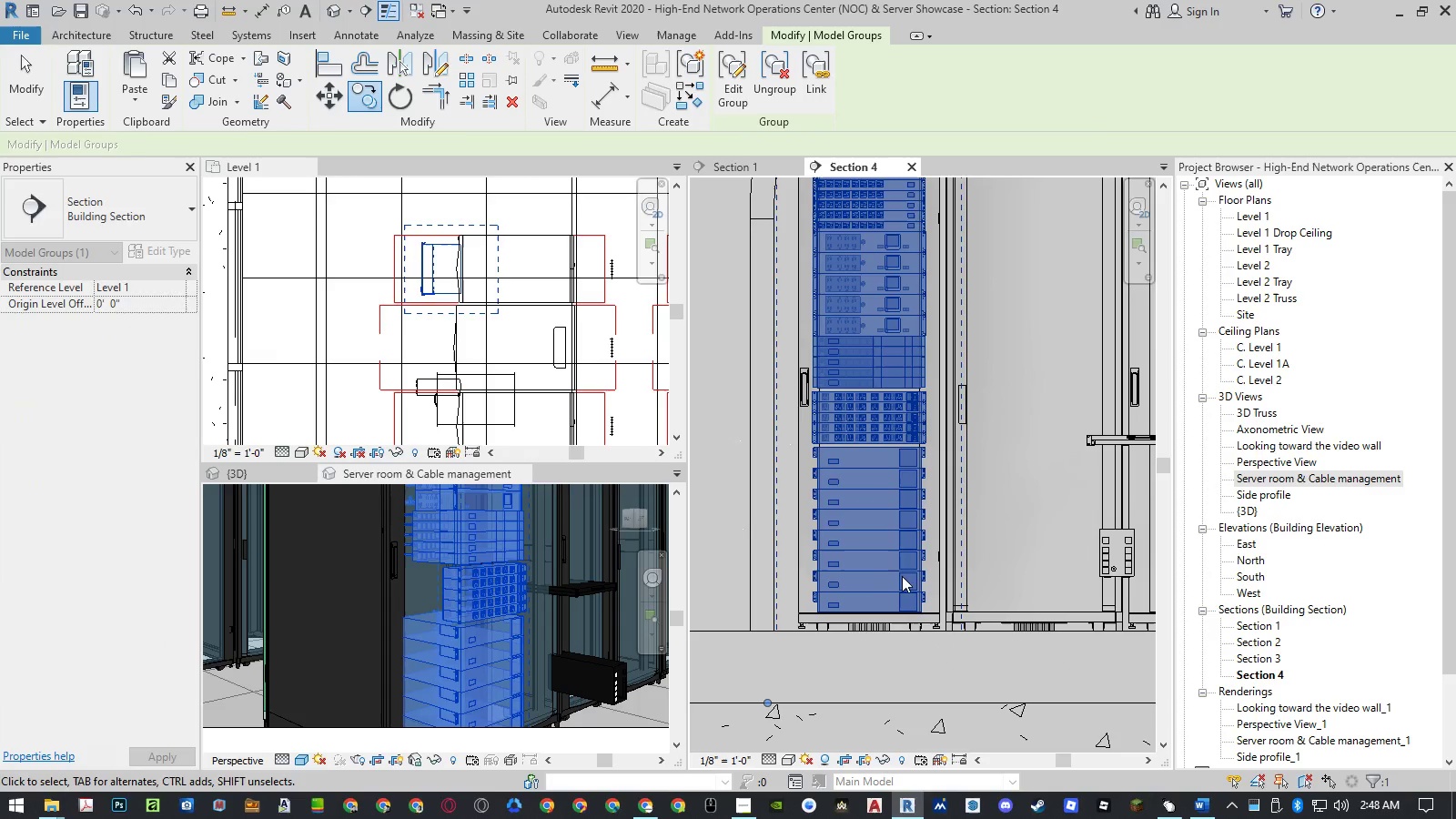 
scroll: coordinate [875, 590], scroll_direction: down, amount: 4.0
 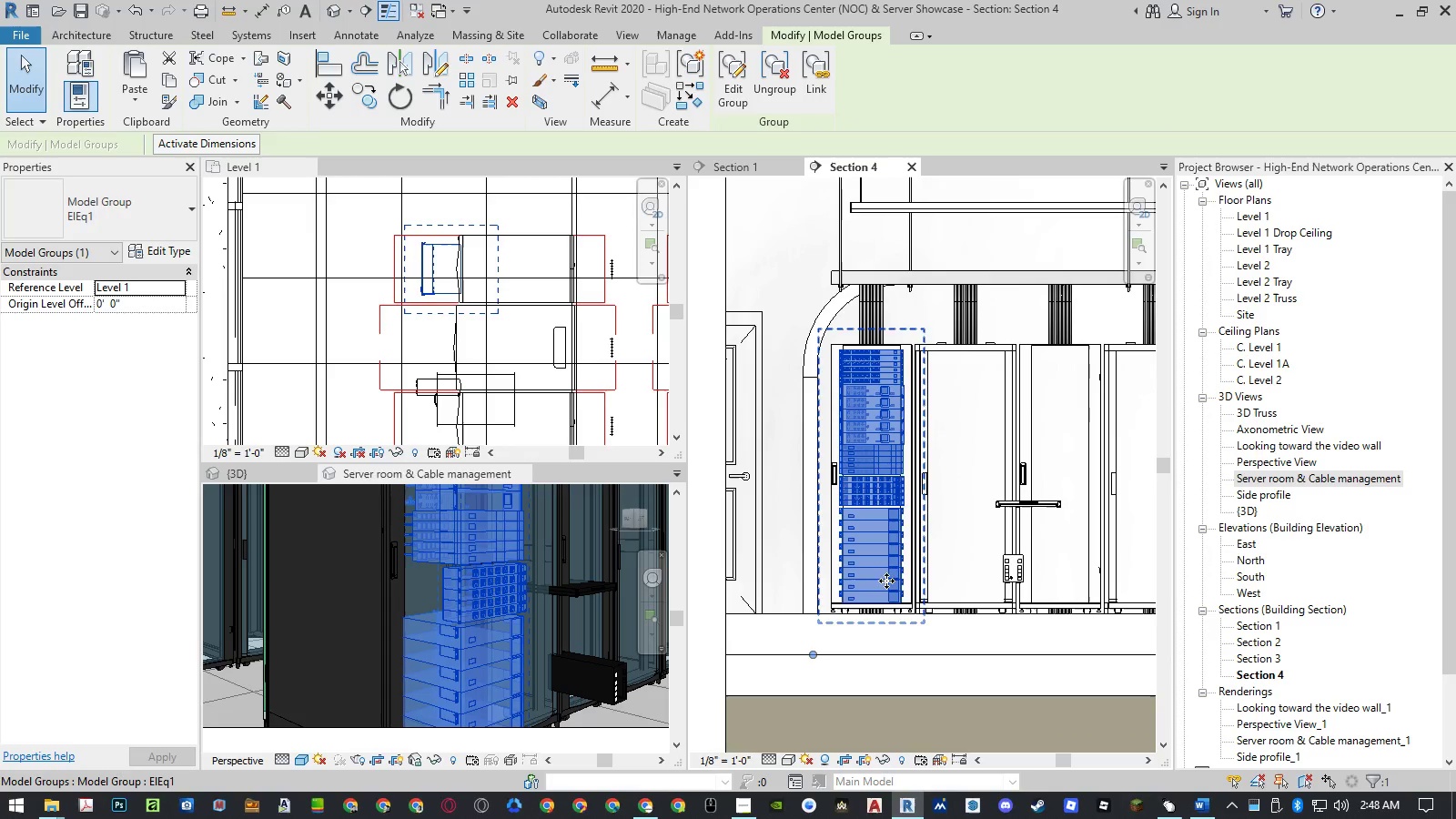 
type(co )
 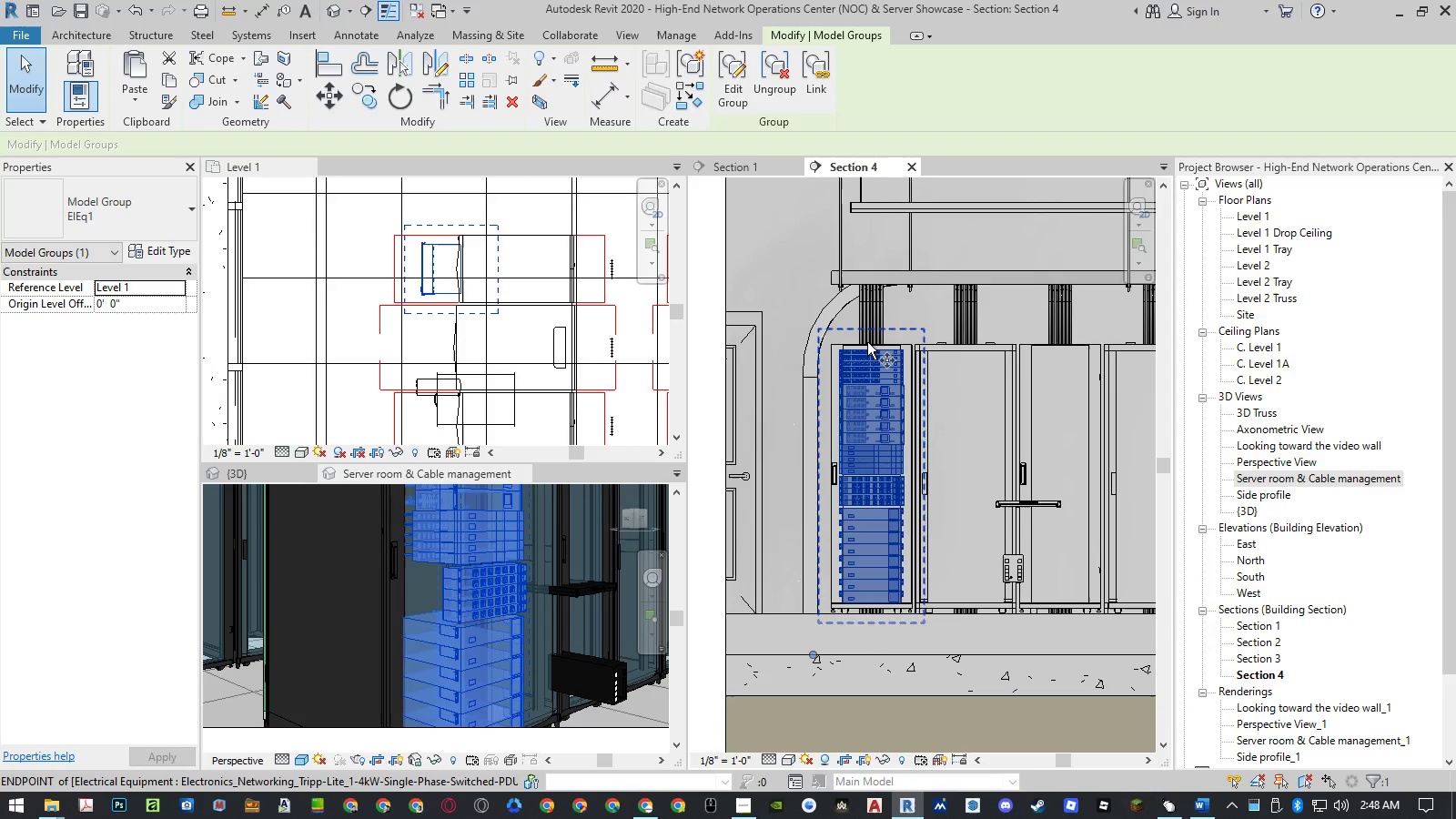 
scroll: coordinate [881, 351], scroll_direction: up, amount: 12.0
 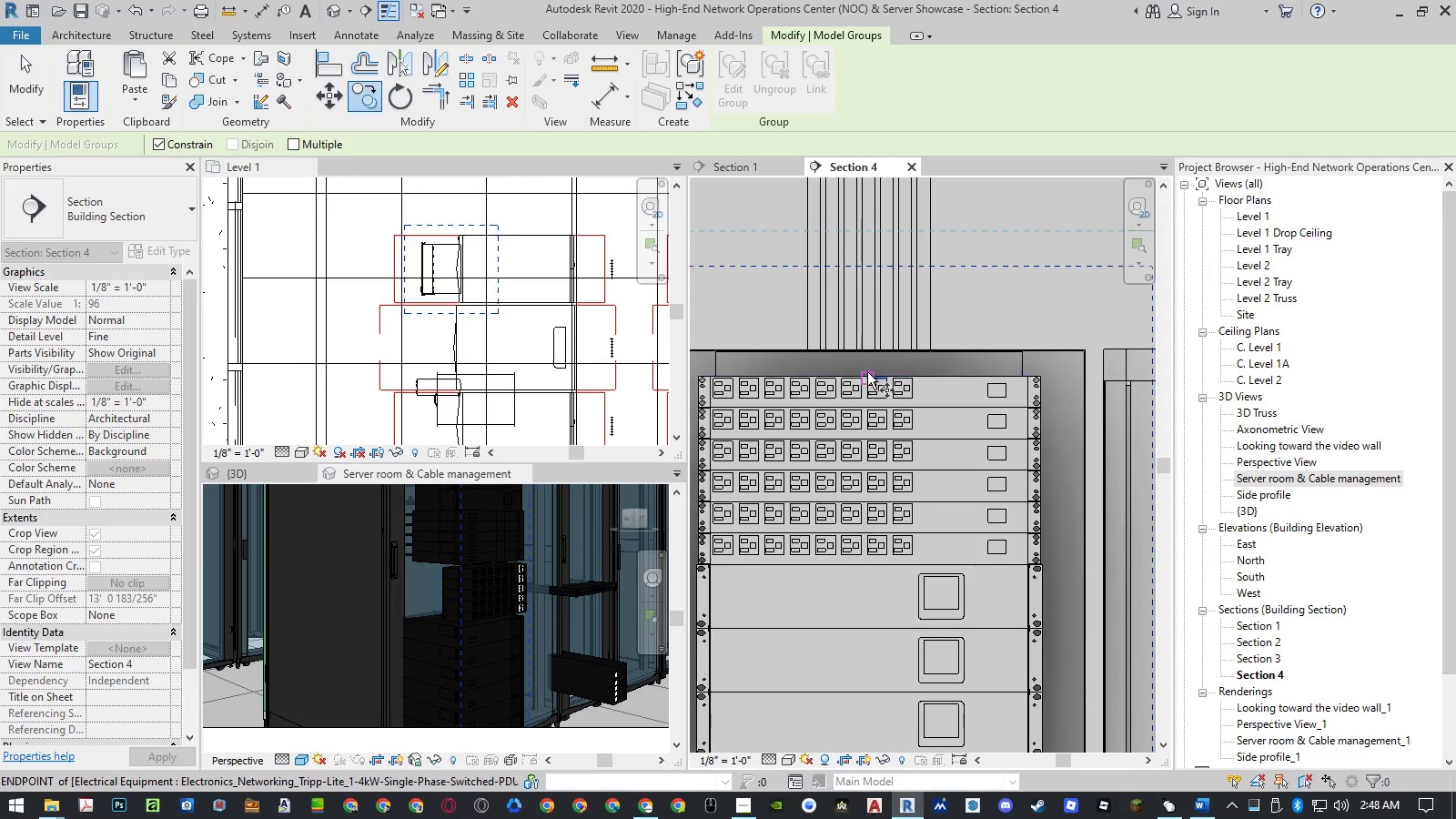 
wait(5.68)
 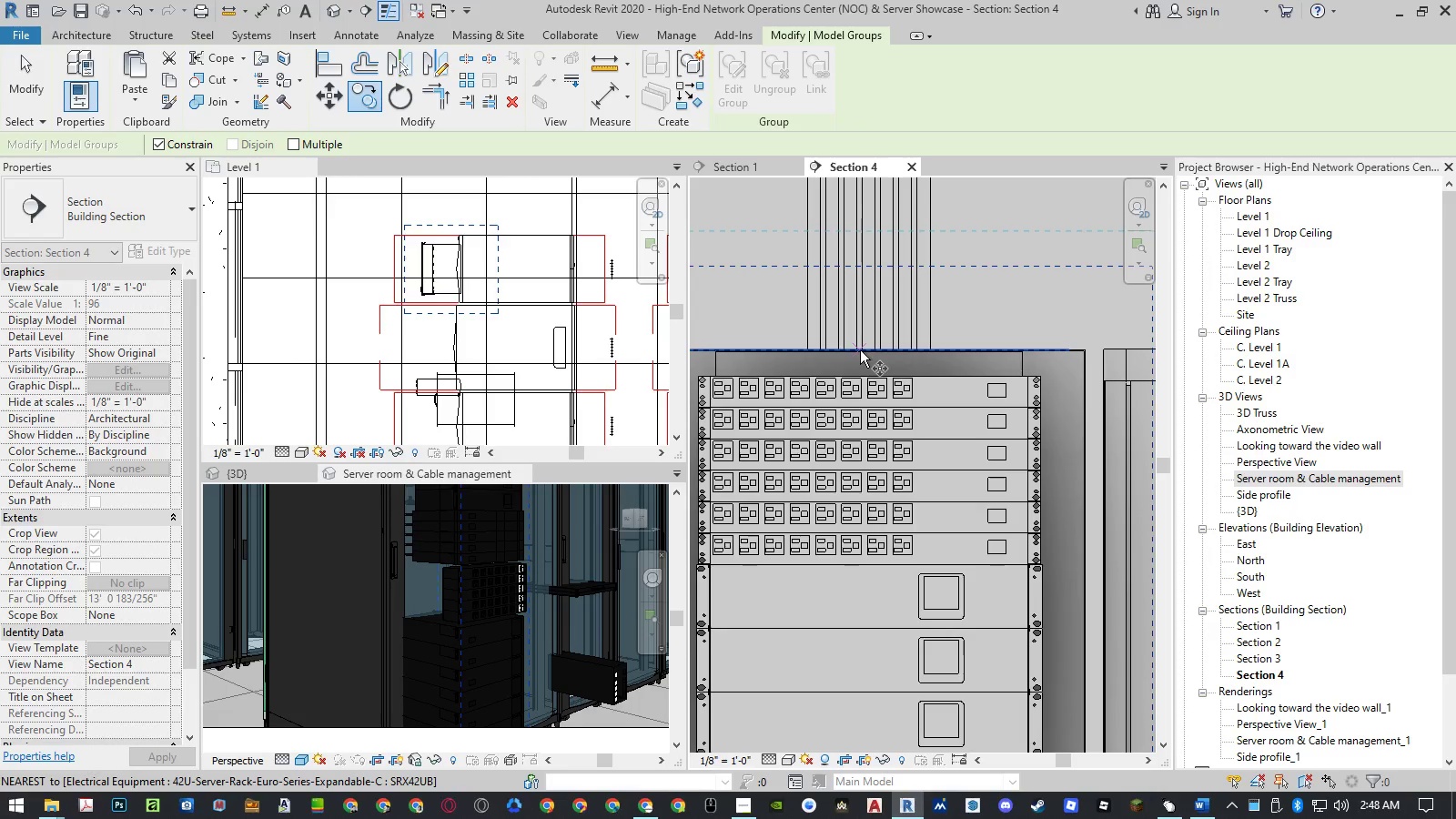 
left_click([866, 369])
 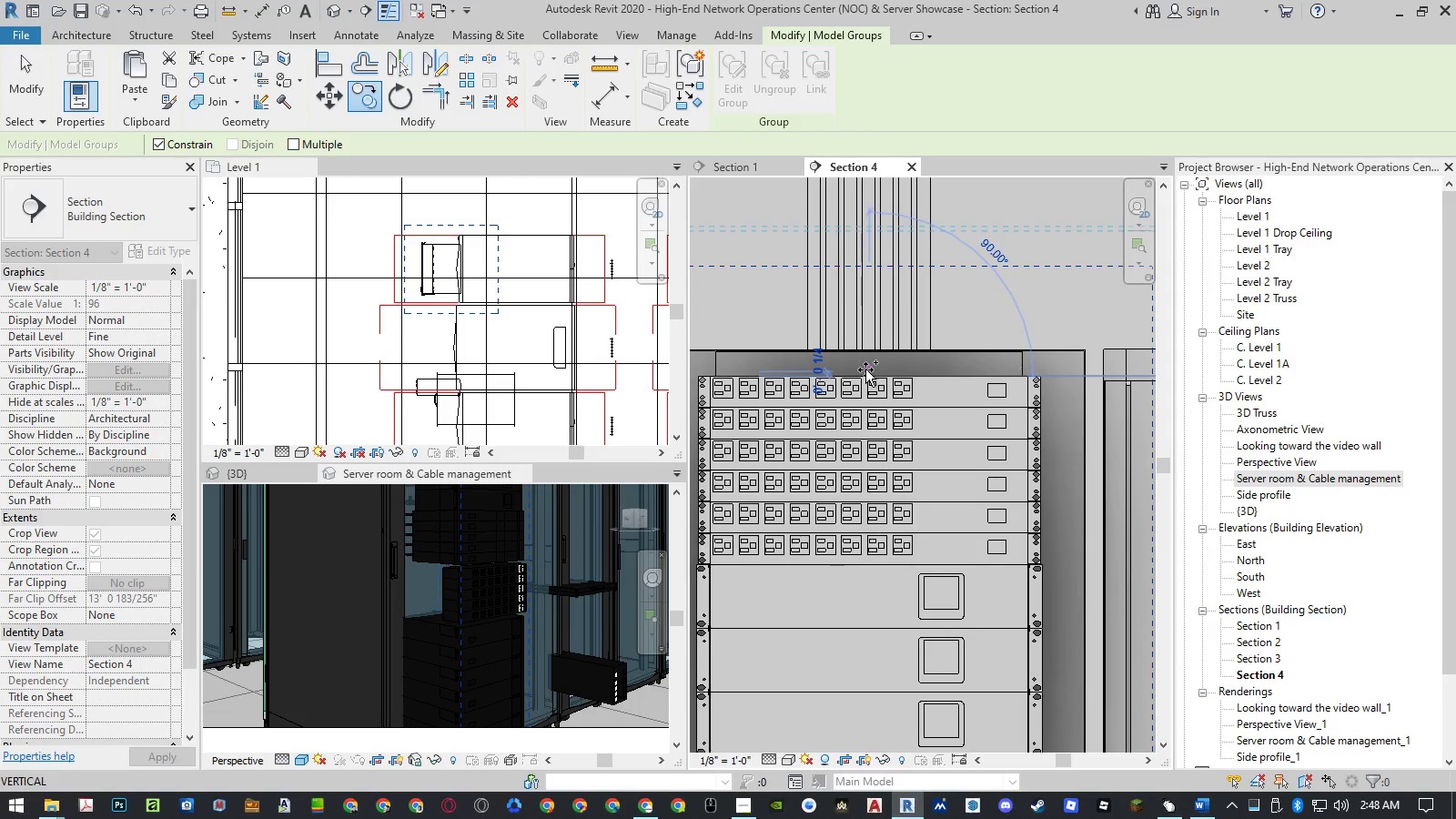 
scroll: coordinate [990, 367], scroll_direction: down, amount: 10.0
 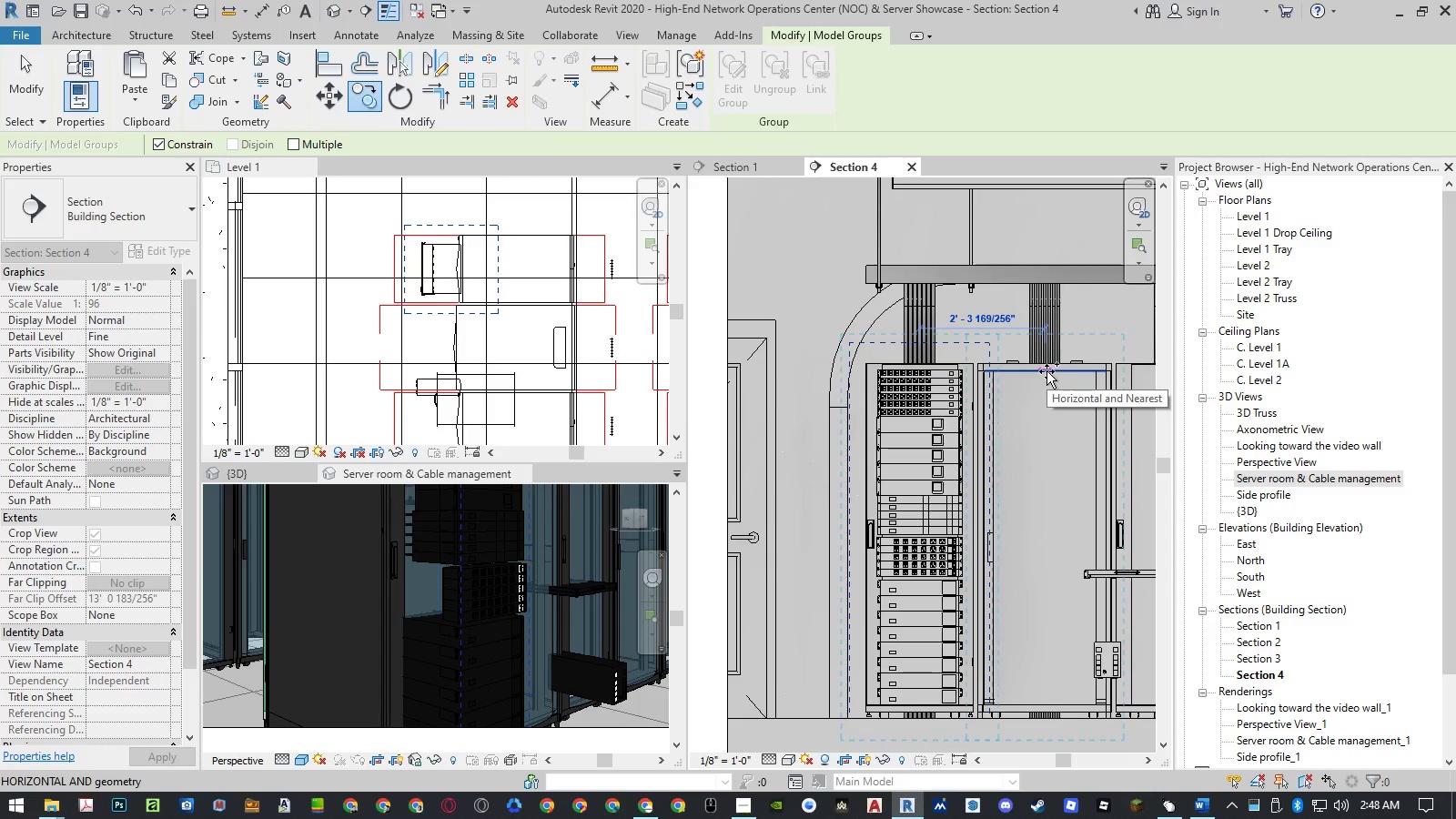 
left_click([1046, 371])
 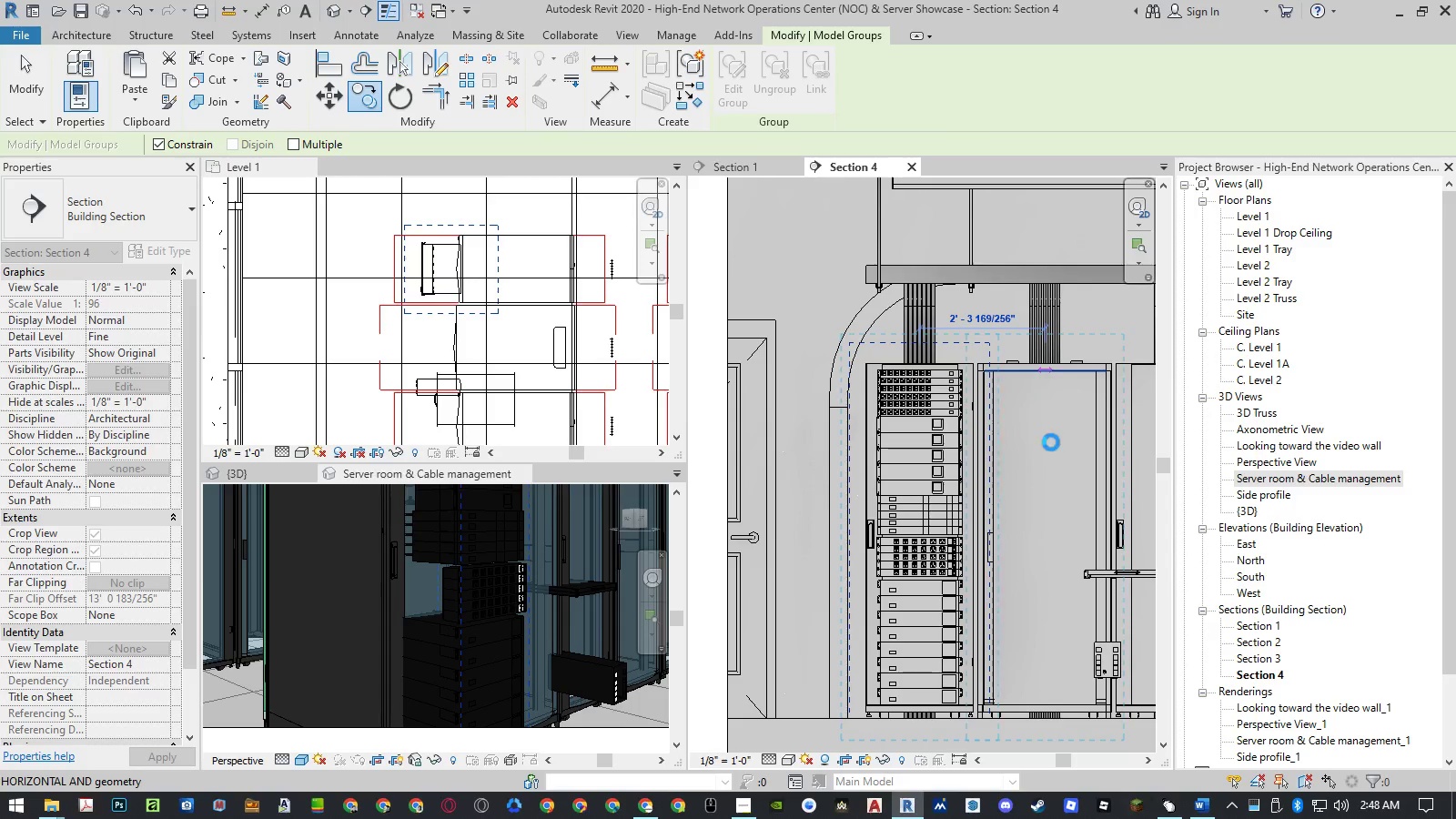 
mouse_move([1057, 486])
 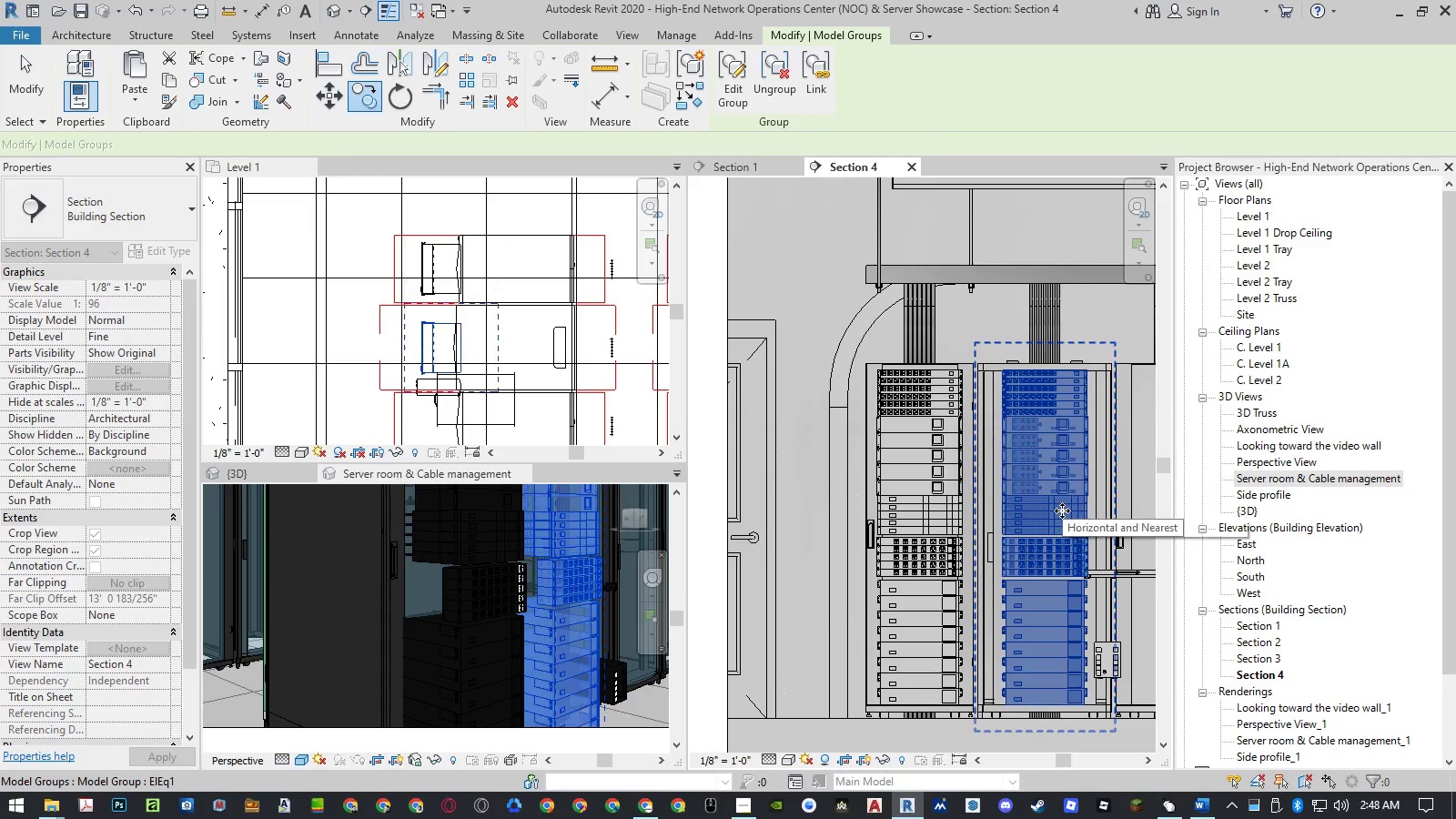 
key(Escape)
 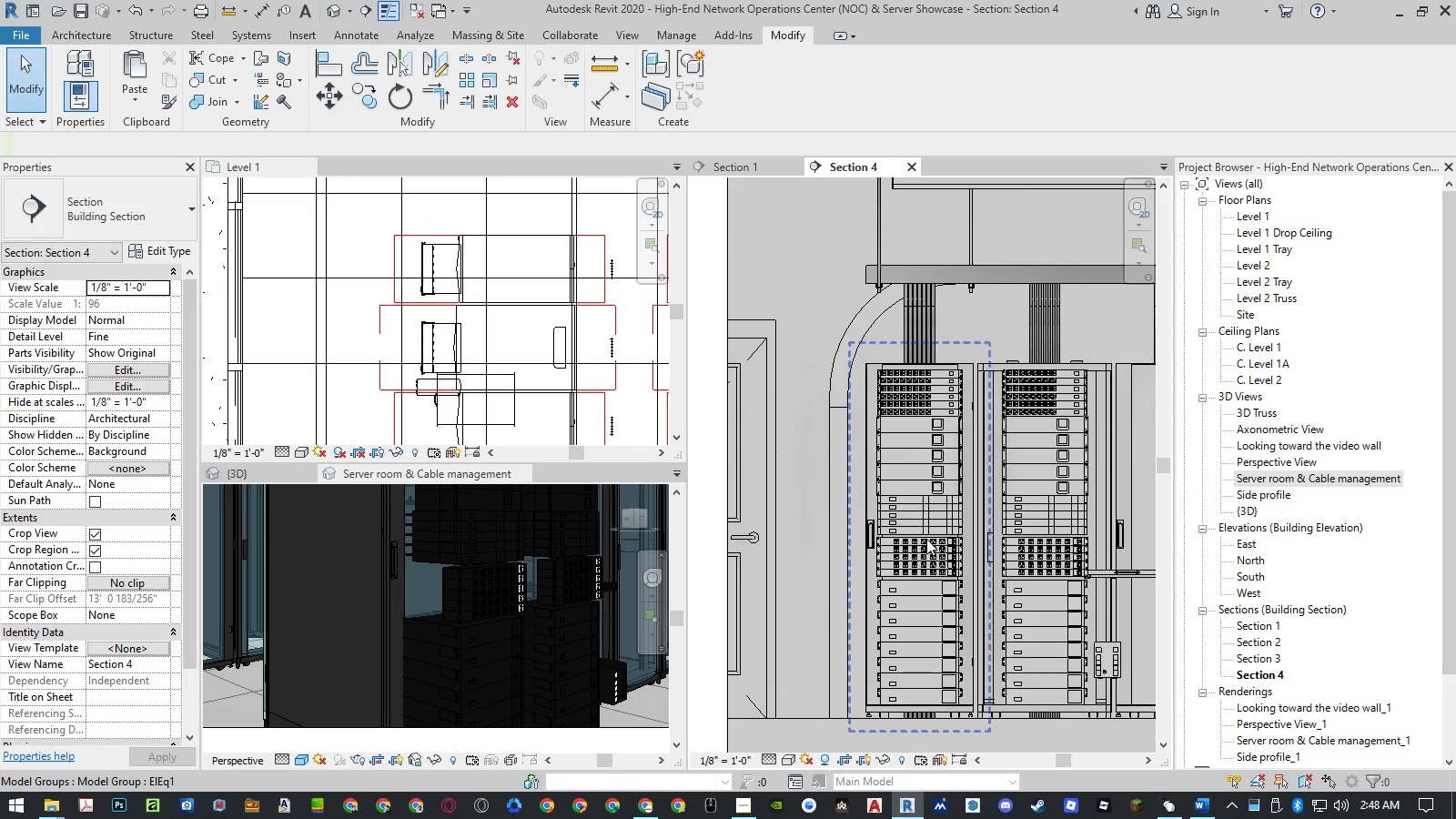 
left_click([926, 539])
 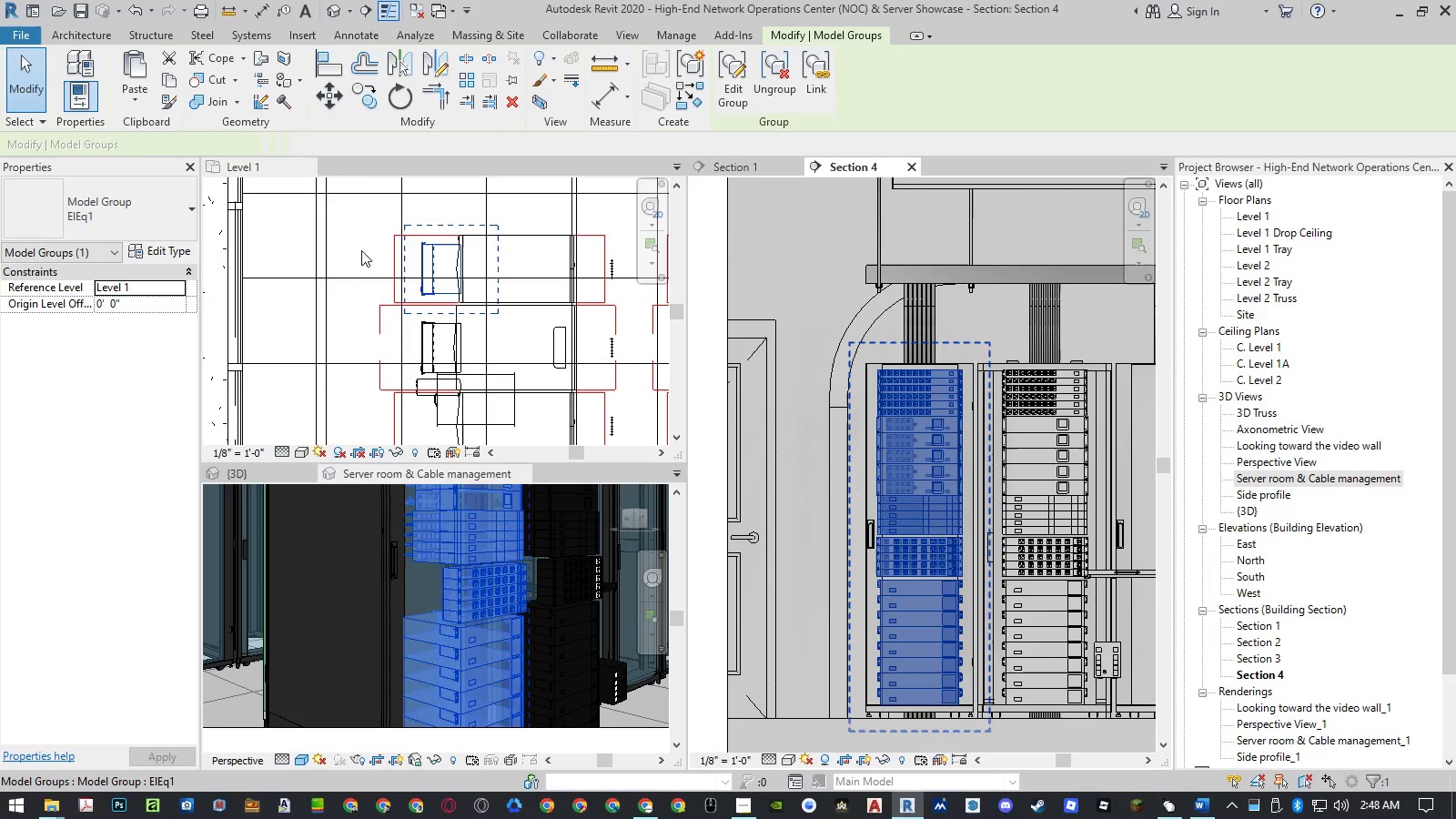 
left_click([361, 250])
 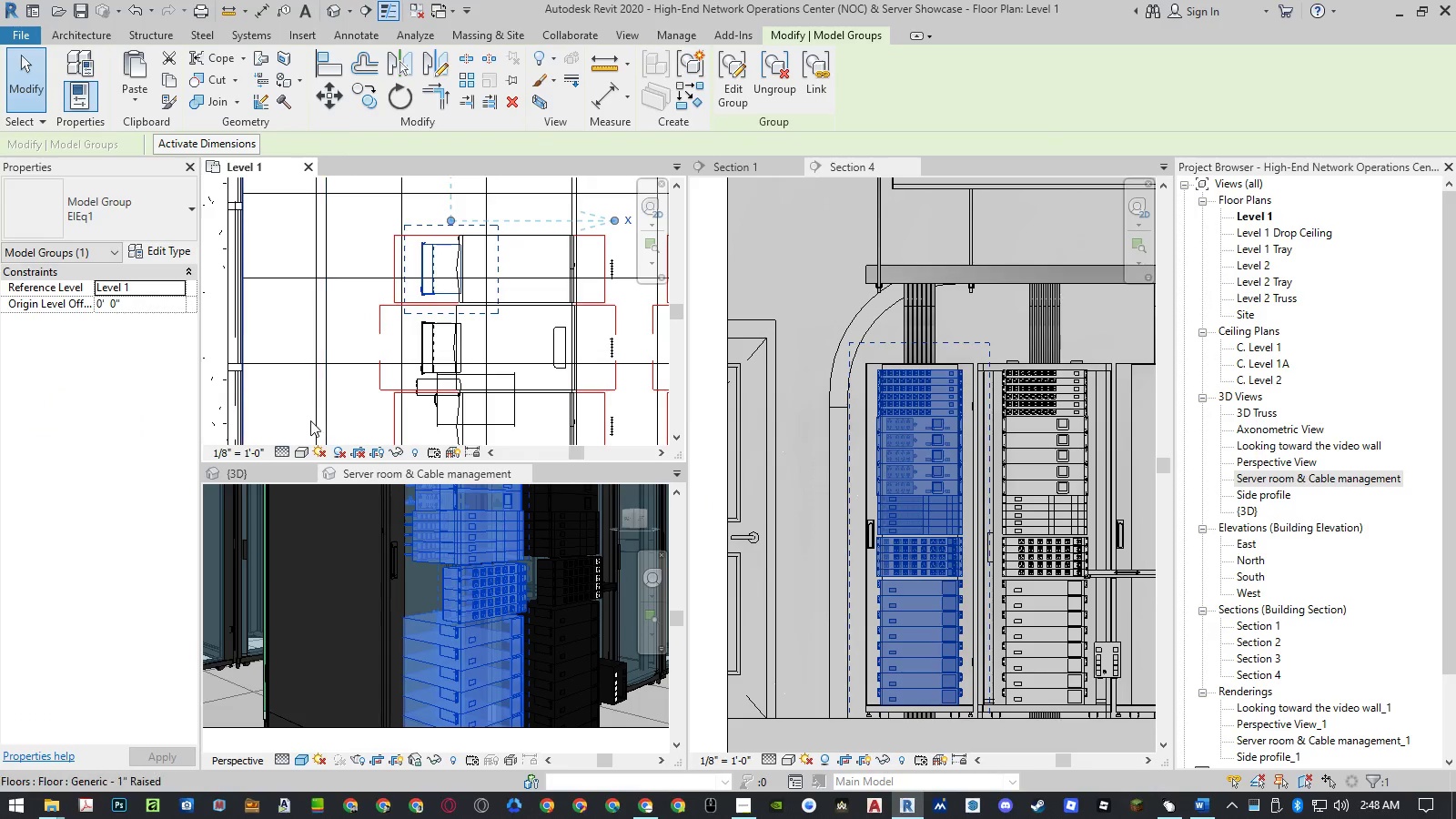 
left_click([299, 453])
 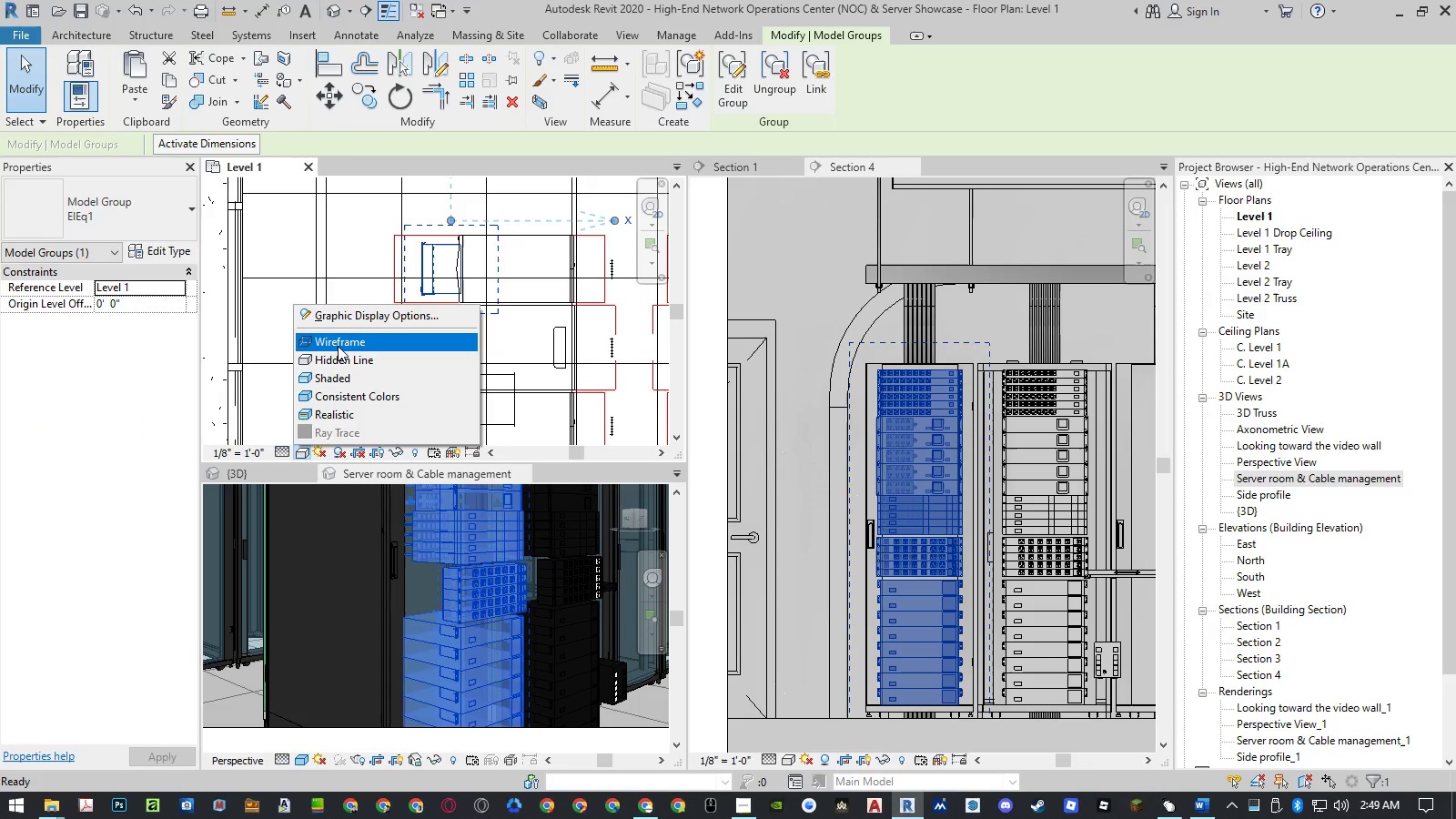 
left_click([338, 346])
 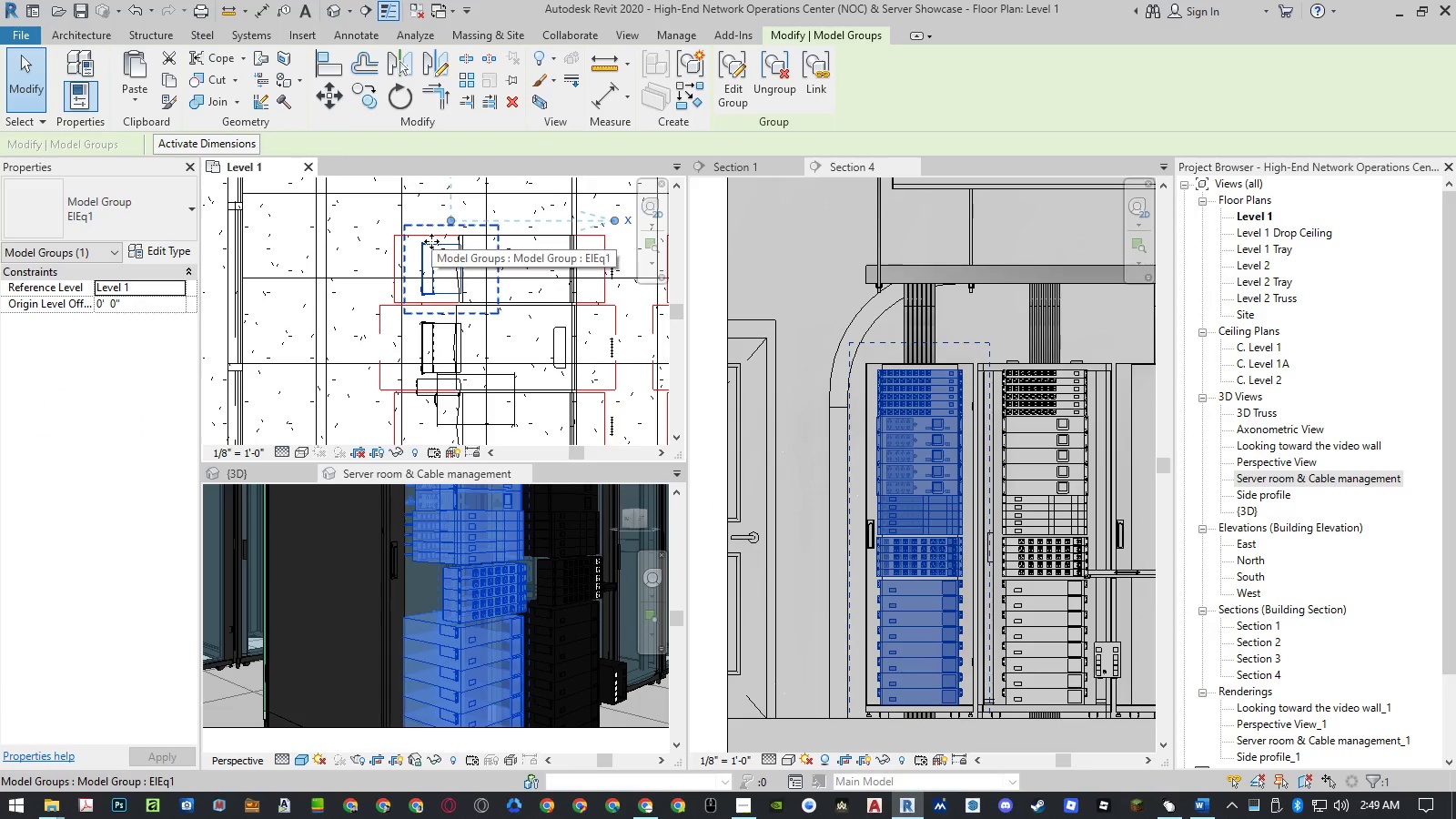 
scroll: coordinate [485, 247], scroll_direction: up, amount: 5.0
 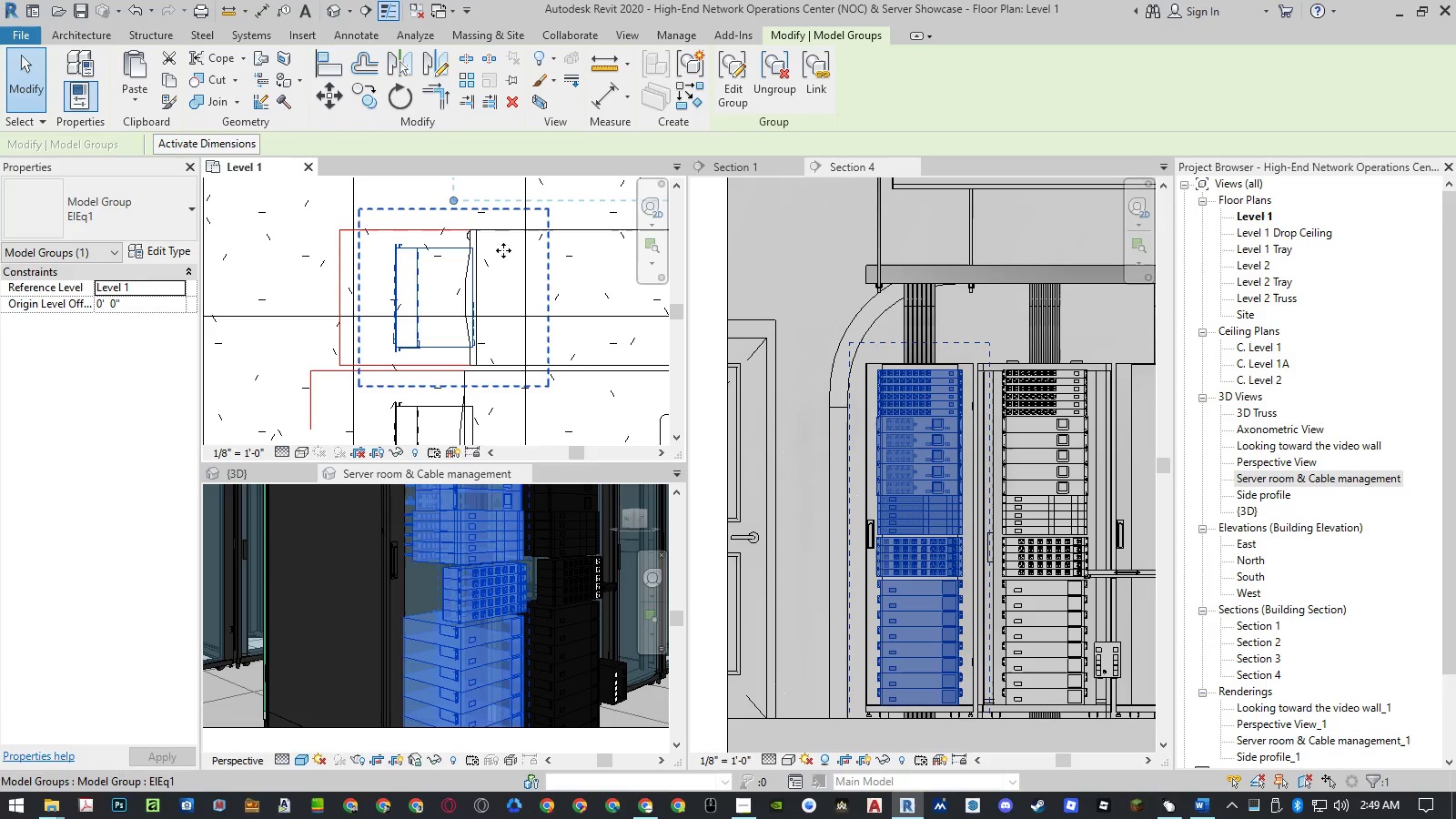 
wait(6.27)
 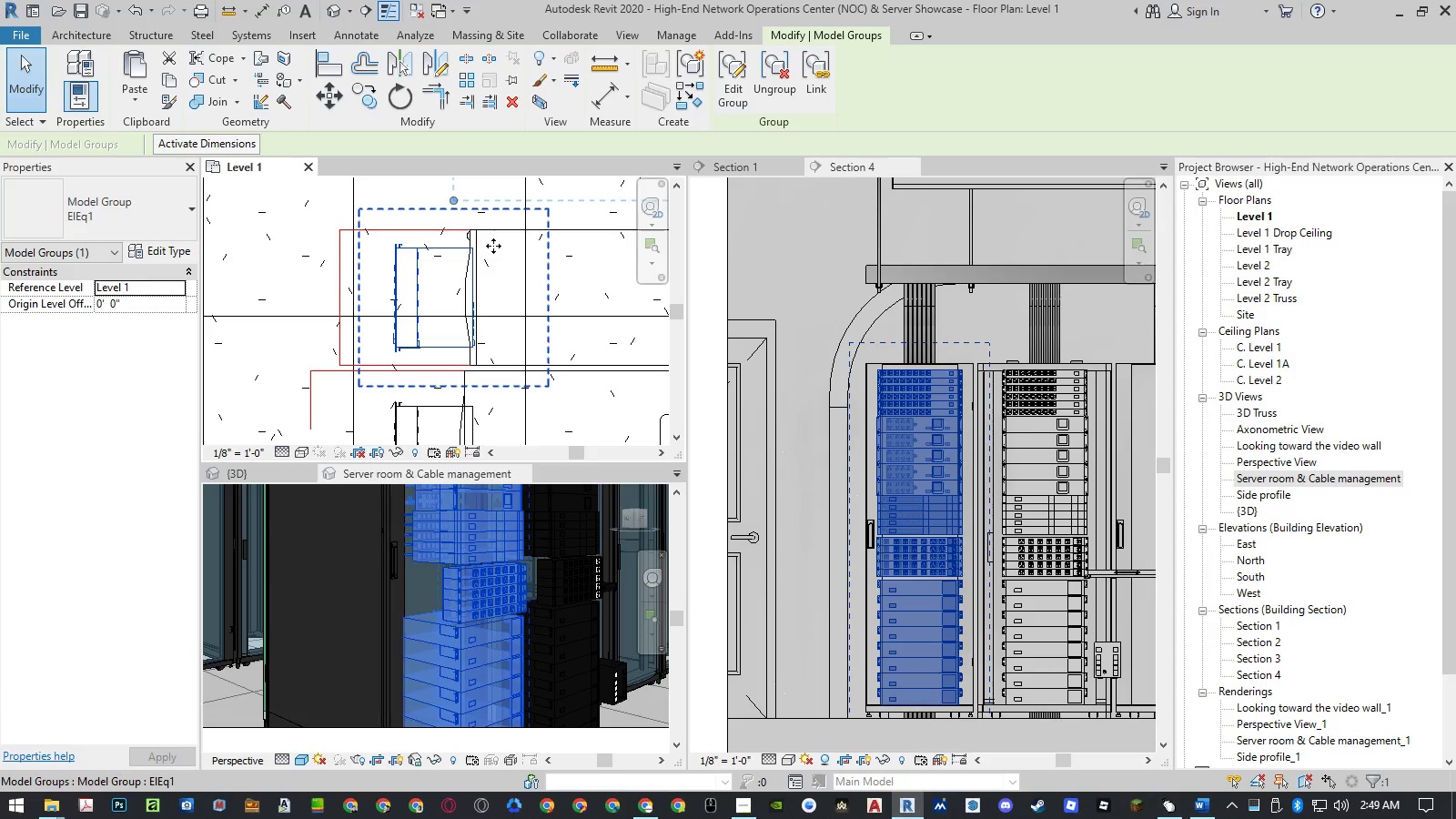 
left_click([634, 514])
 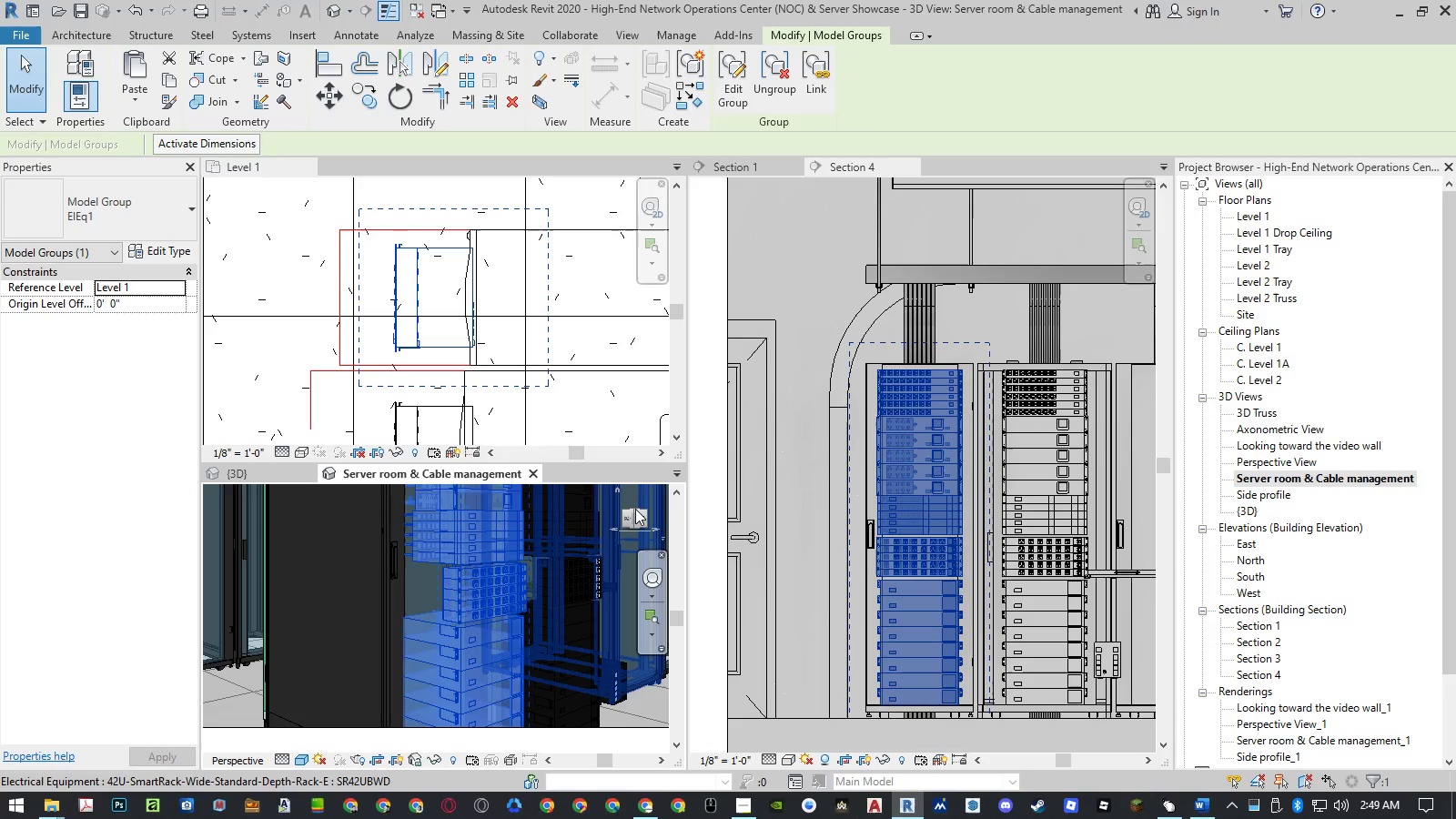 
left_click([634, 511])
 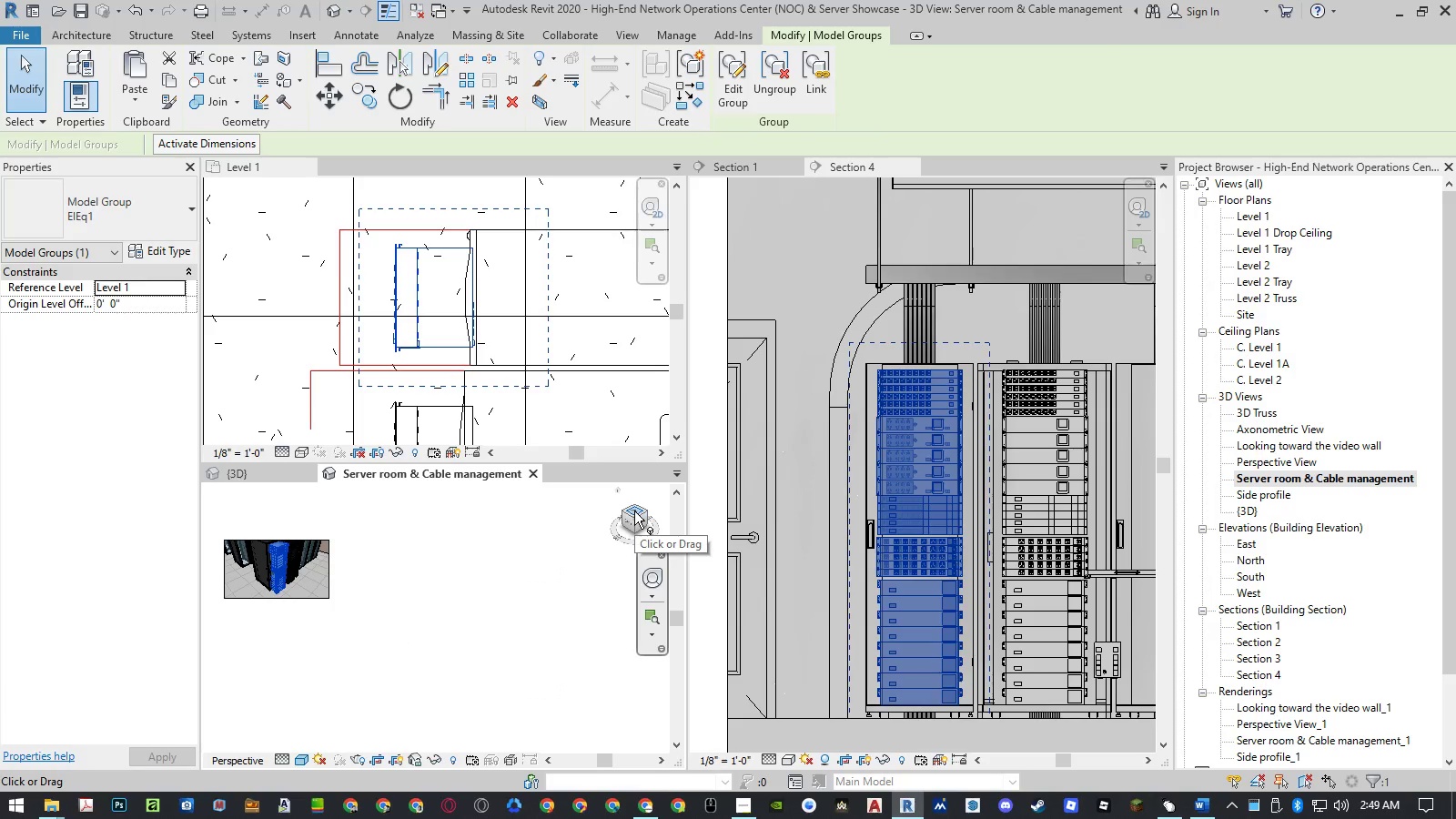 
wait(5.05)
 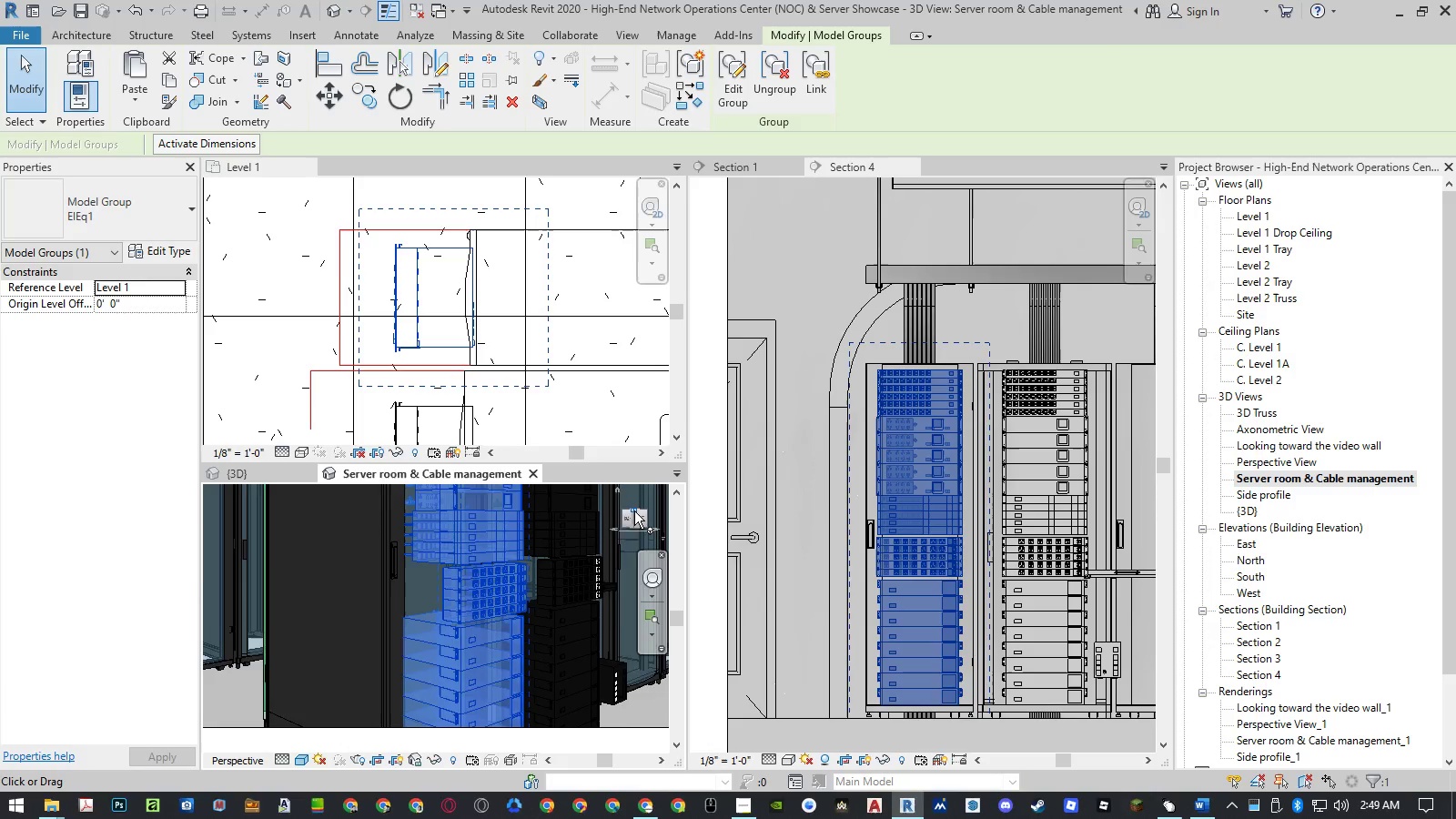 
left_click([494, 560])
 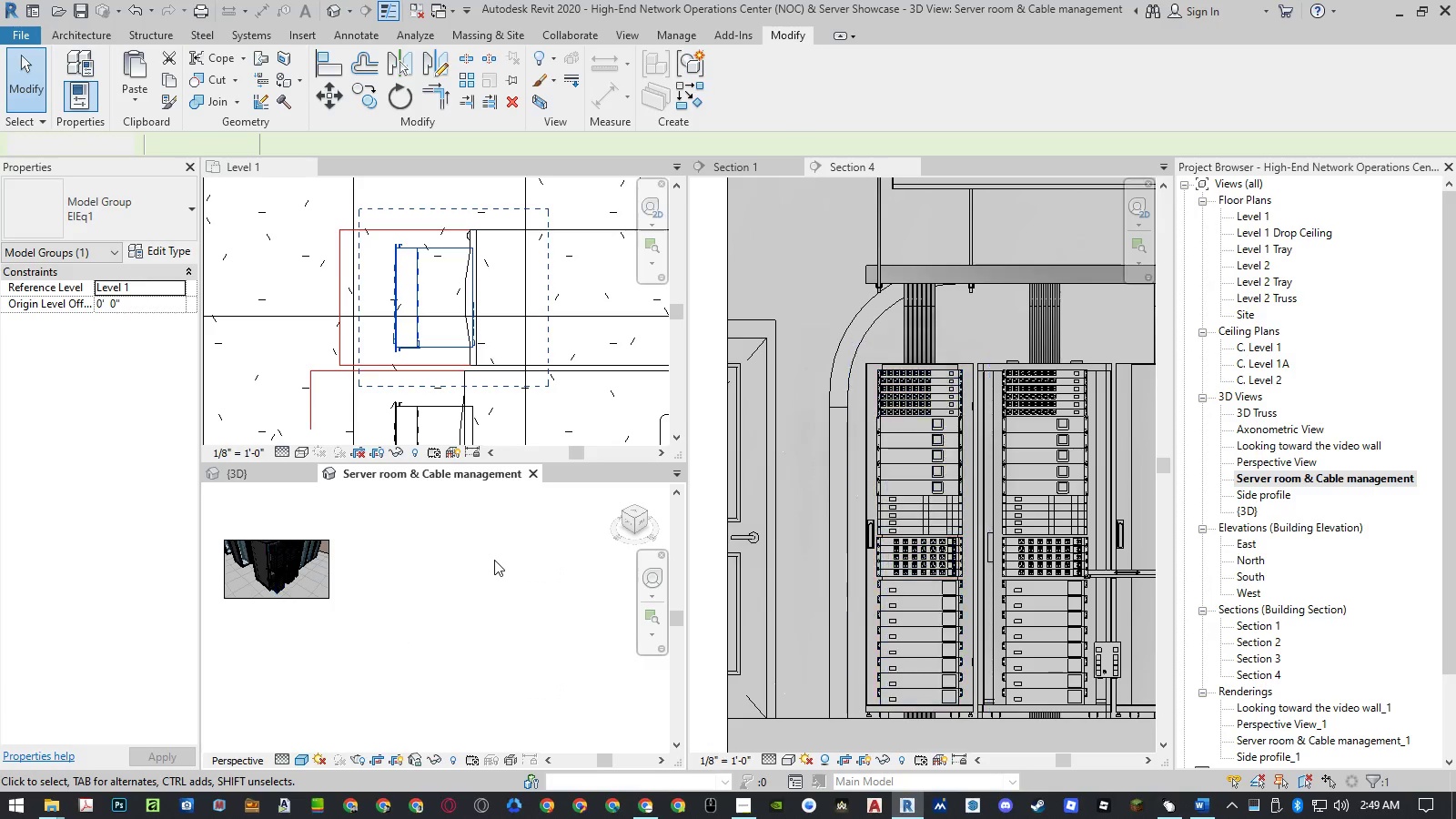 
key(Control+Z)
 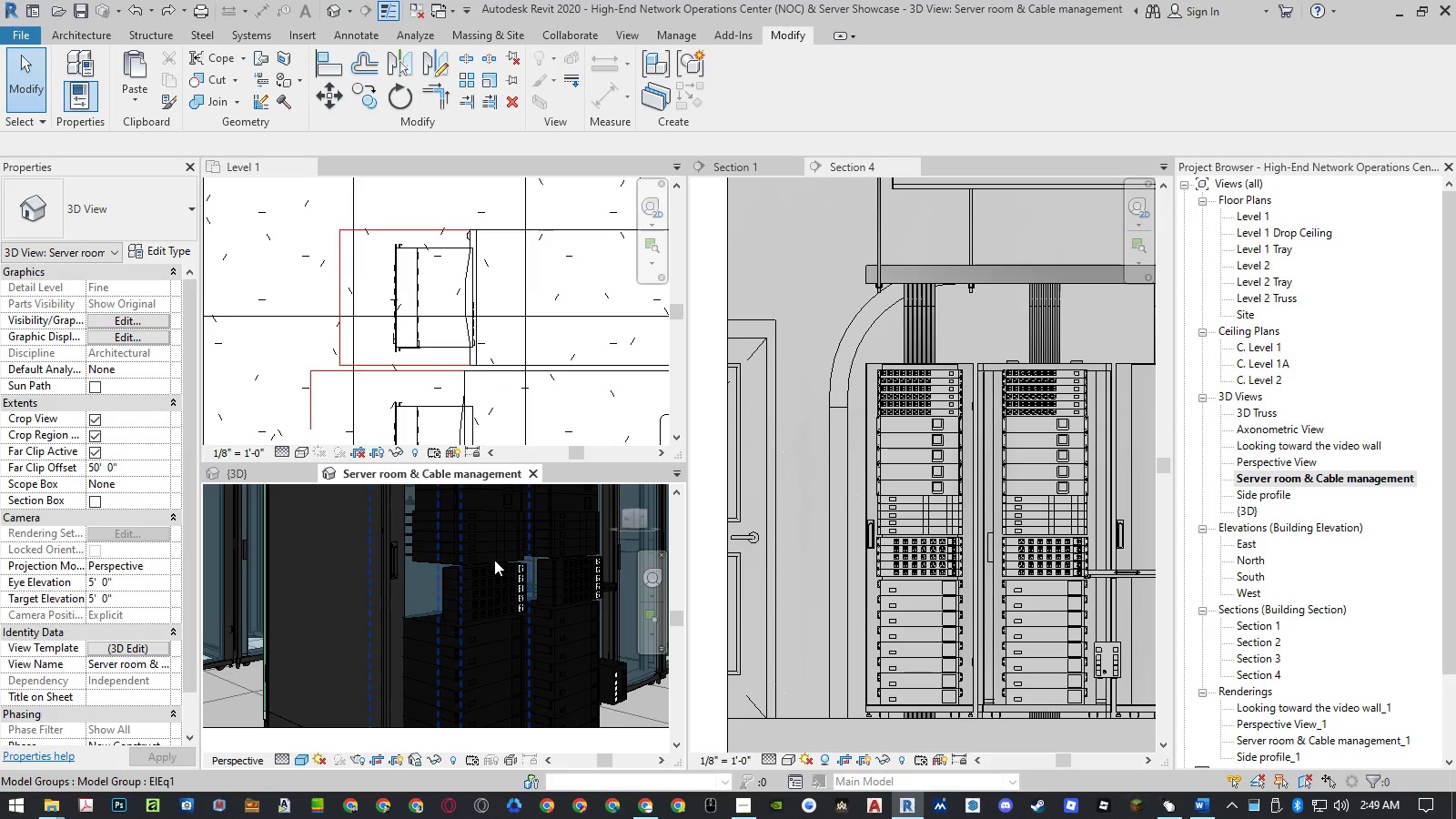 
scroll: coordinate [439, 624], scroll_direction: down, amount: 7.0
 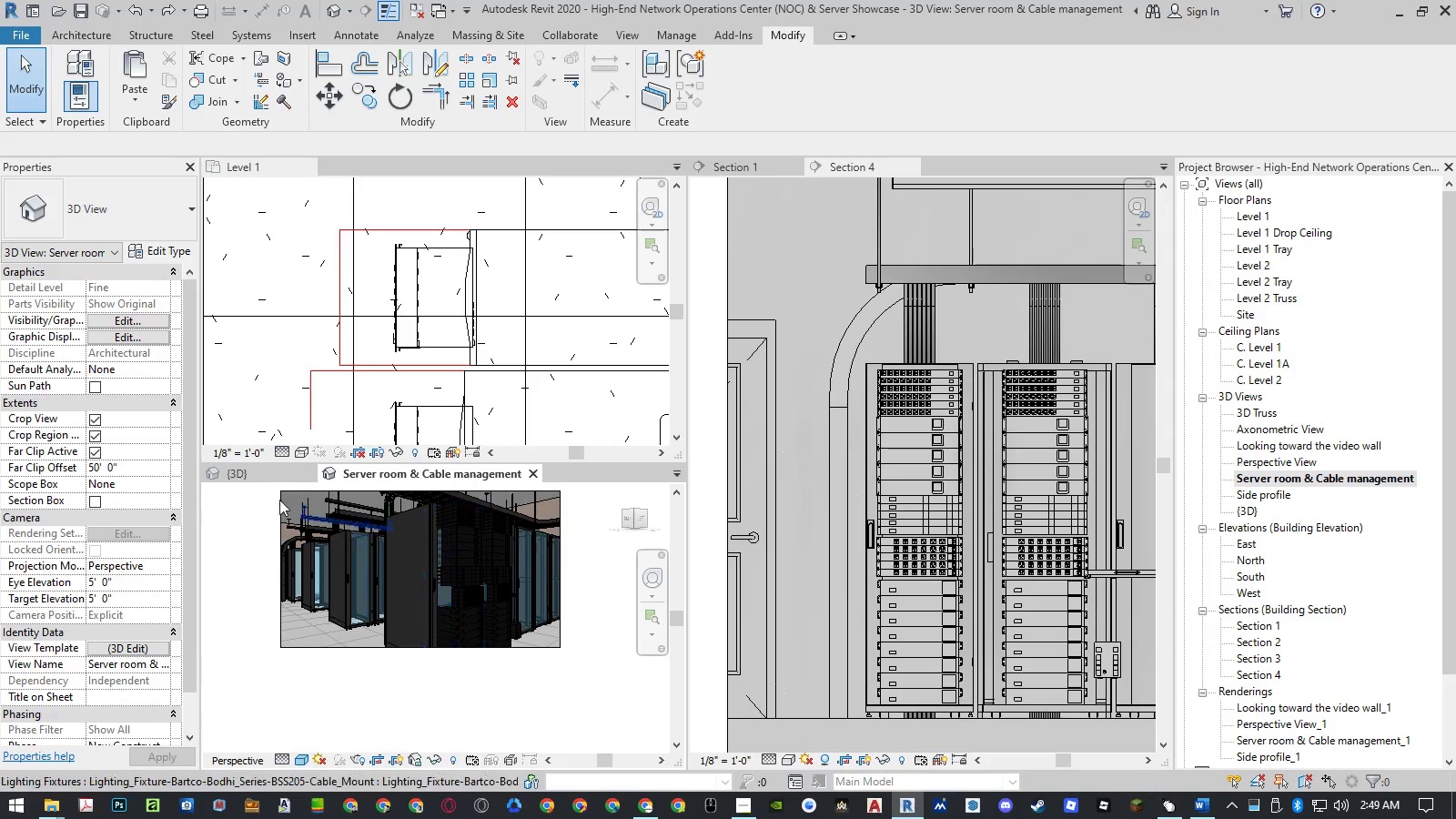 
left_click([248, 475])
 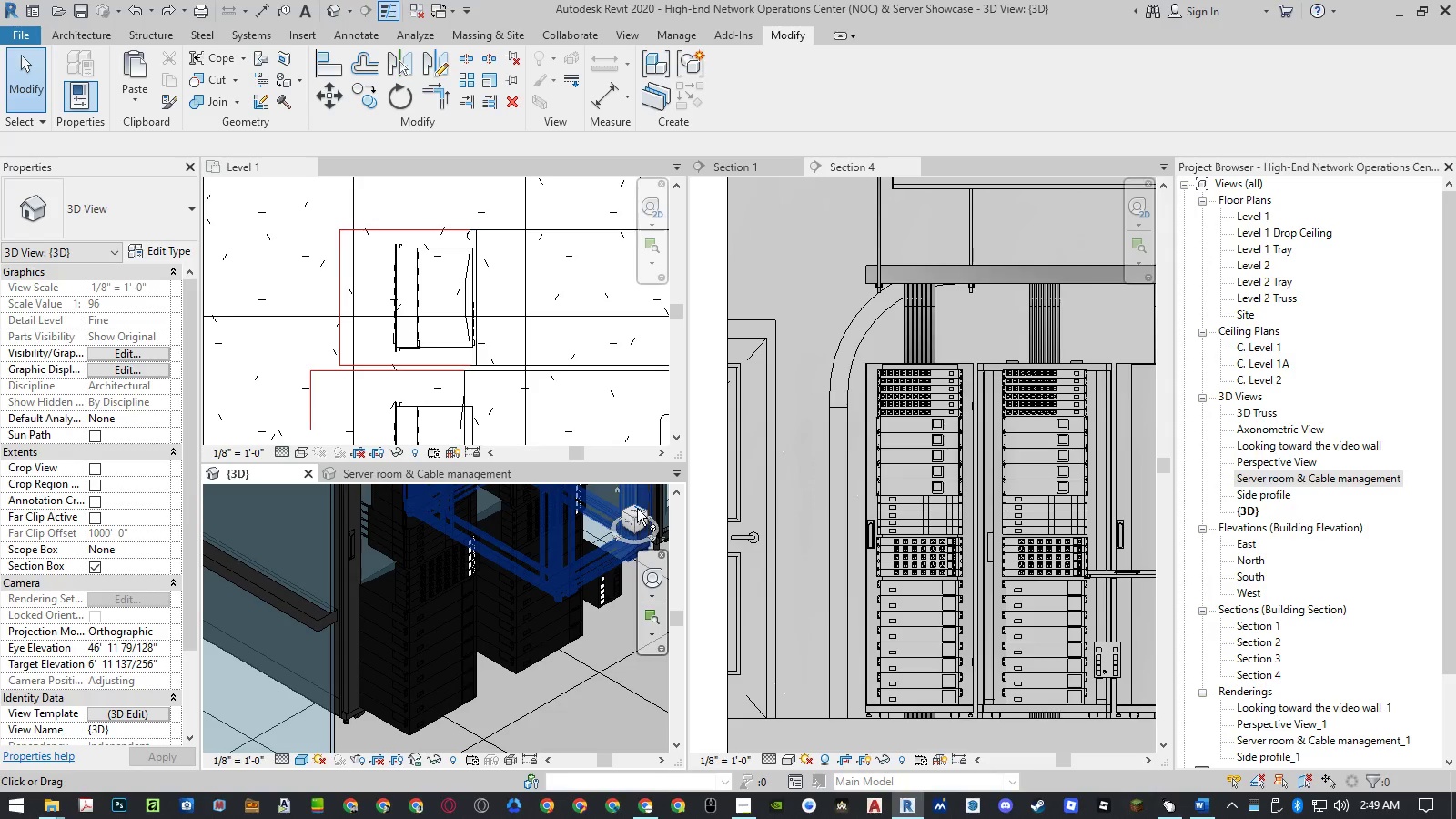 
left_click([635, 511])
 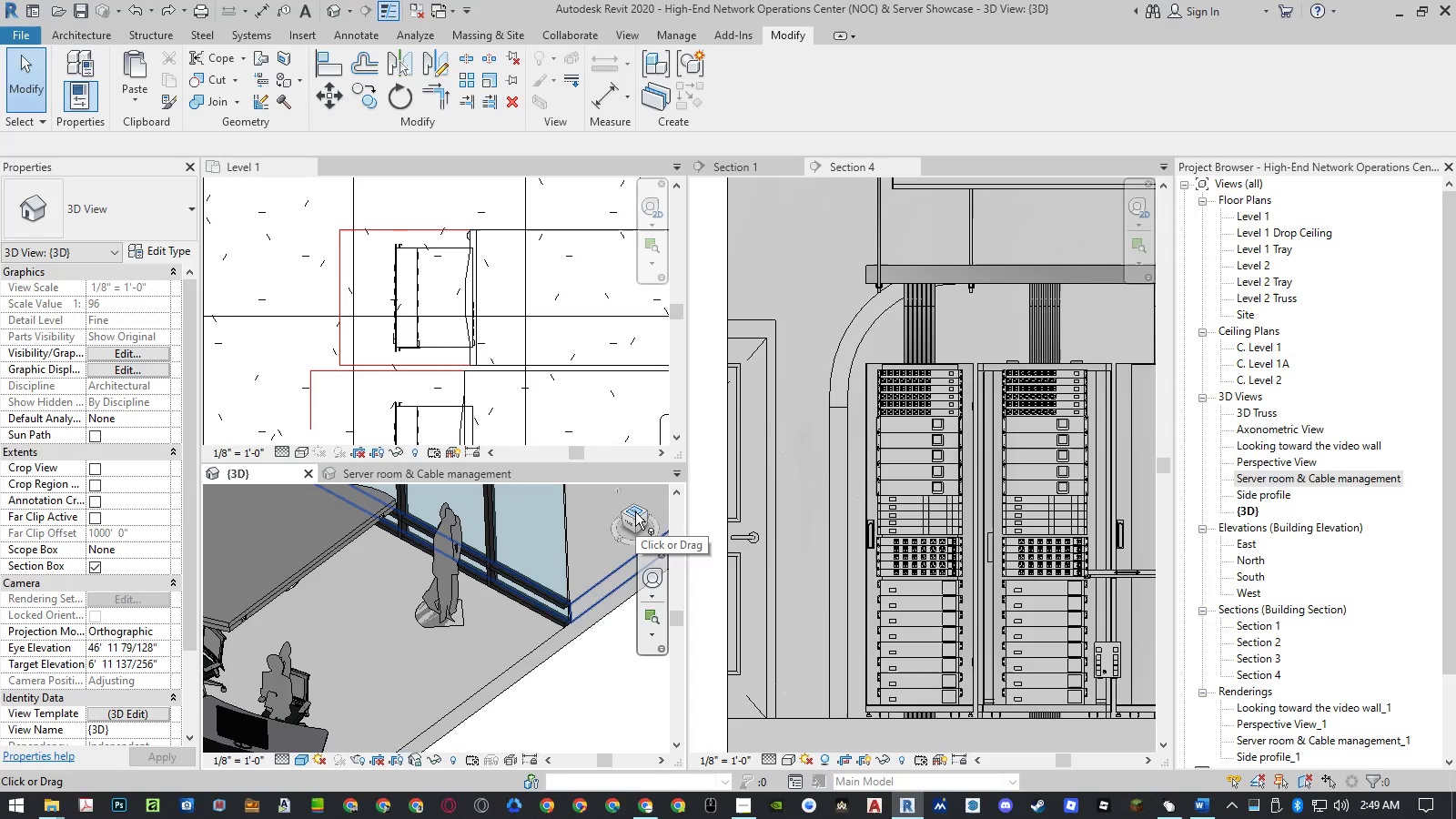 
left_click([635, 511])
 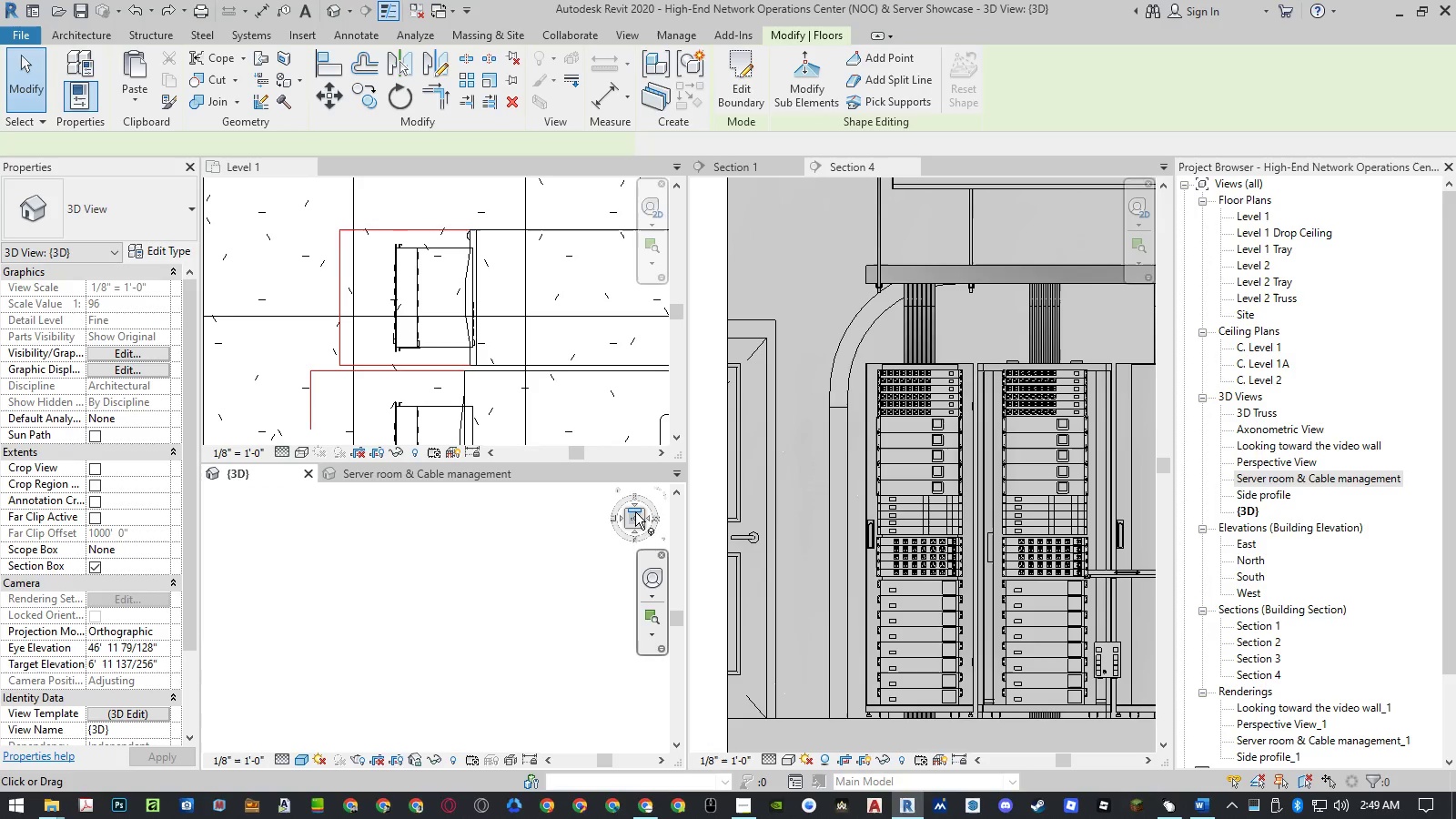 
mouse_move([600, 573])
 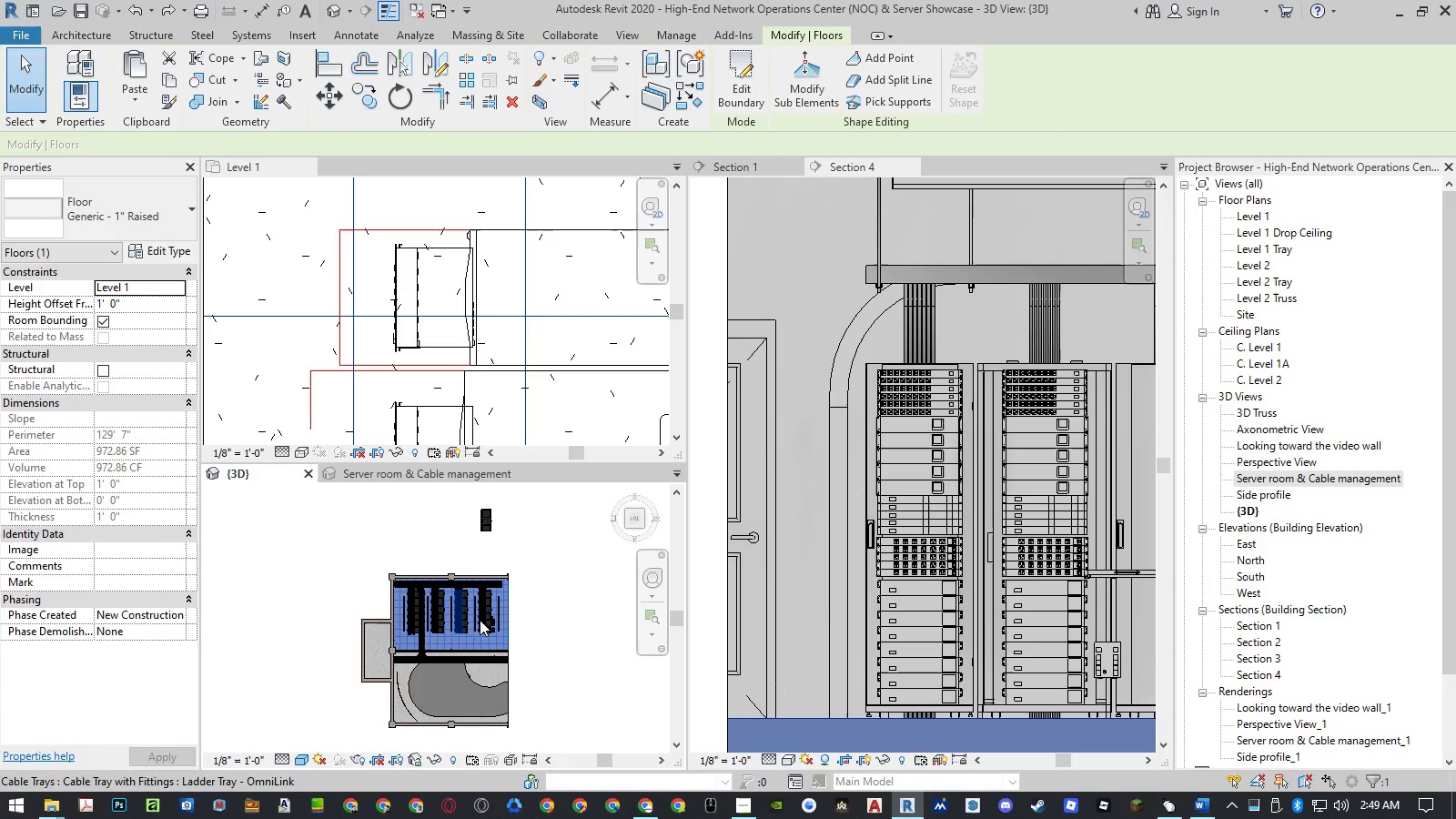 
scroll: coordinate [478, 633], scroll_direction: up, amount: 17.0
 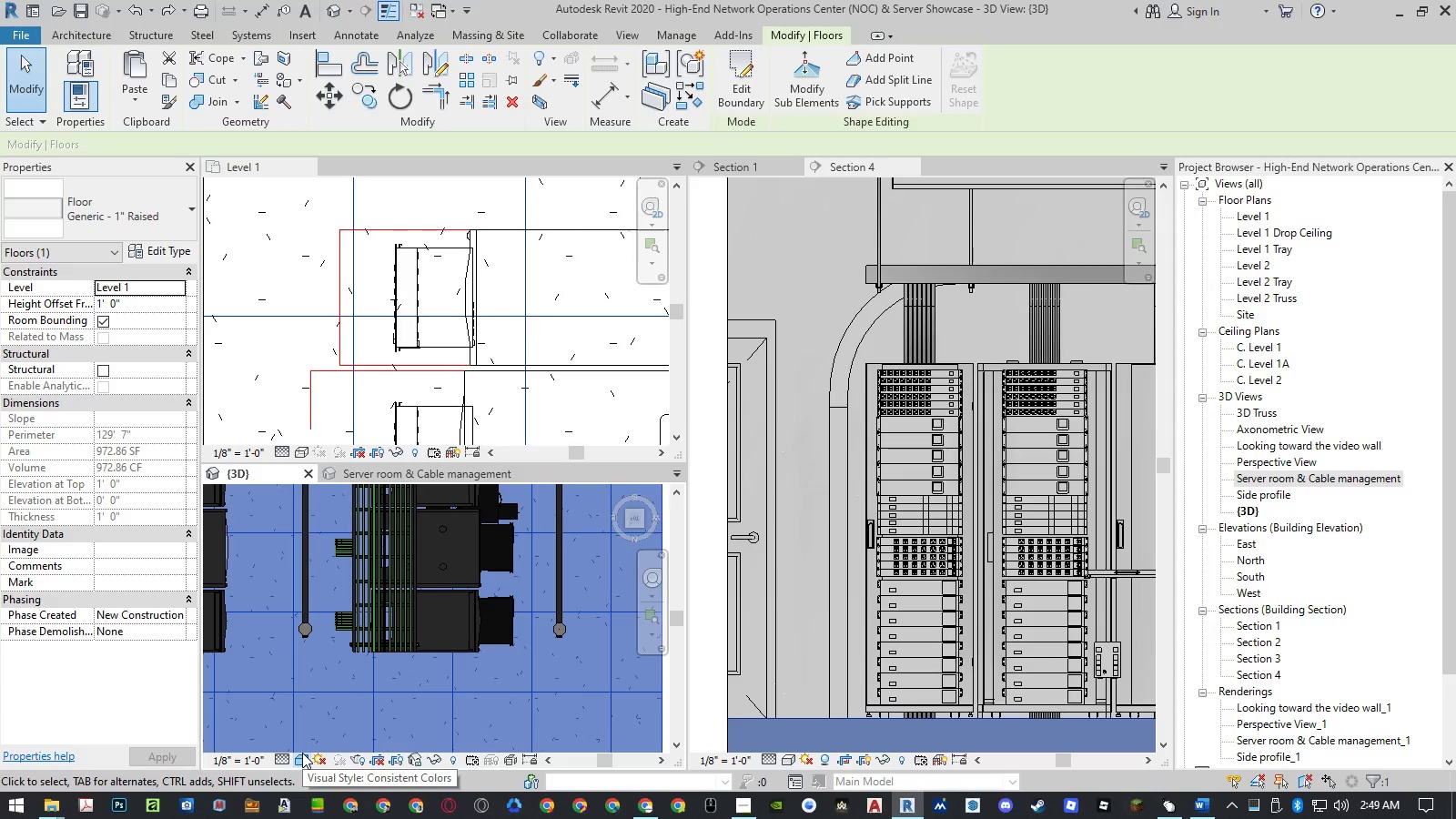 
left_click([301, 754])
 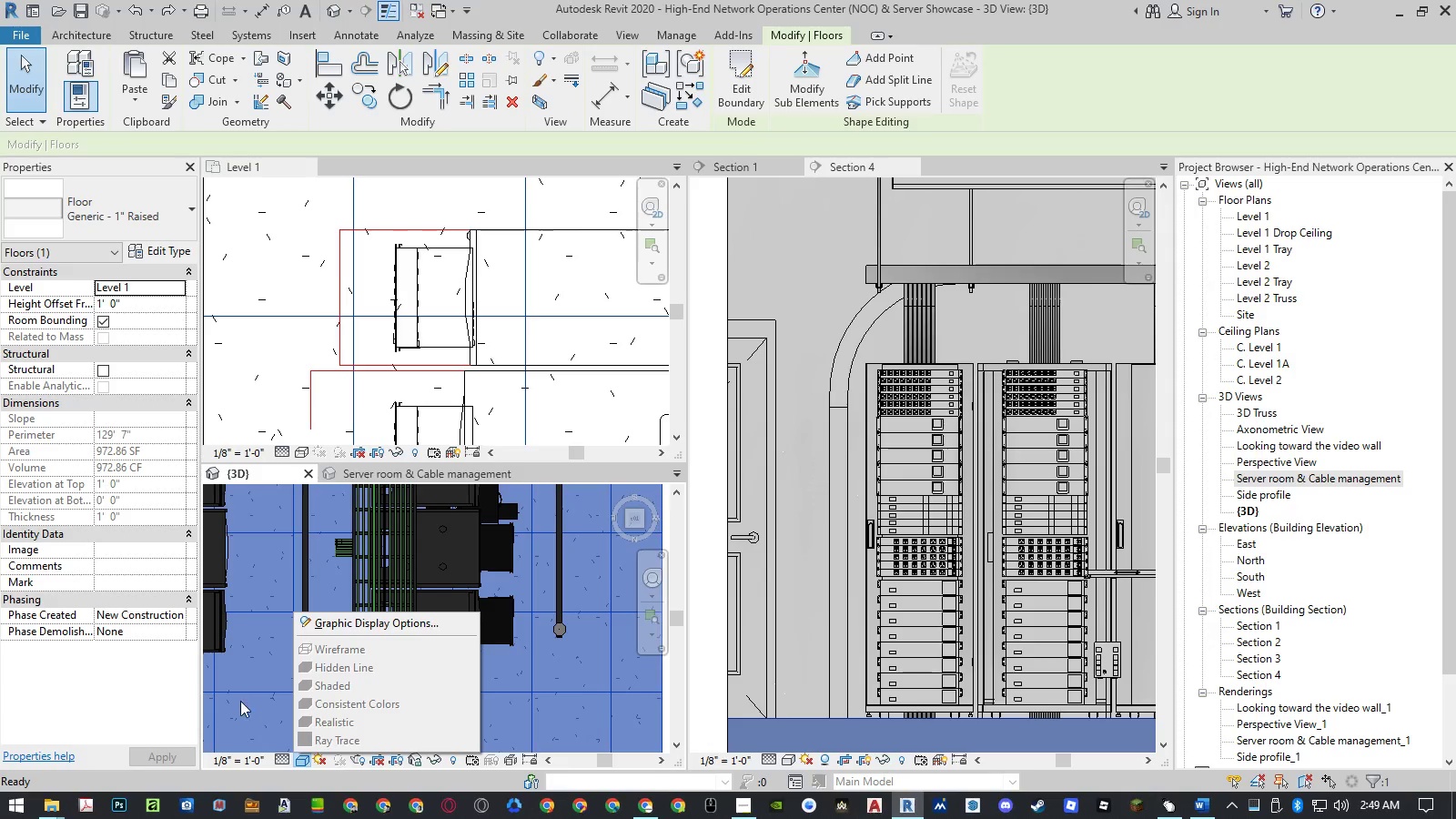 
left_click([237, 696])
 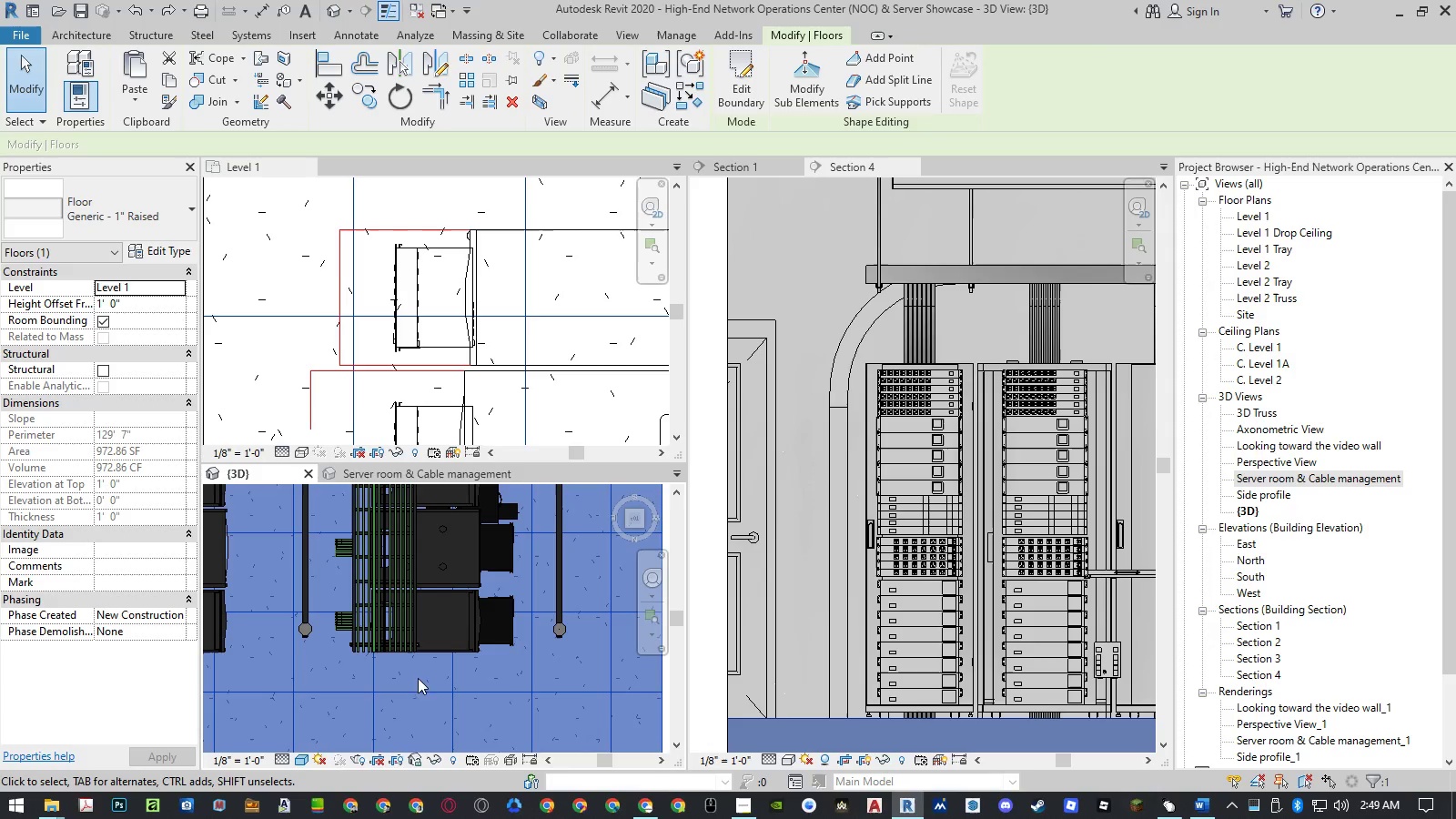 
key(Escape)
 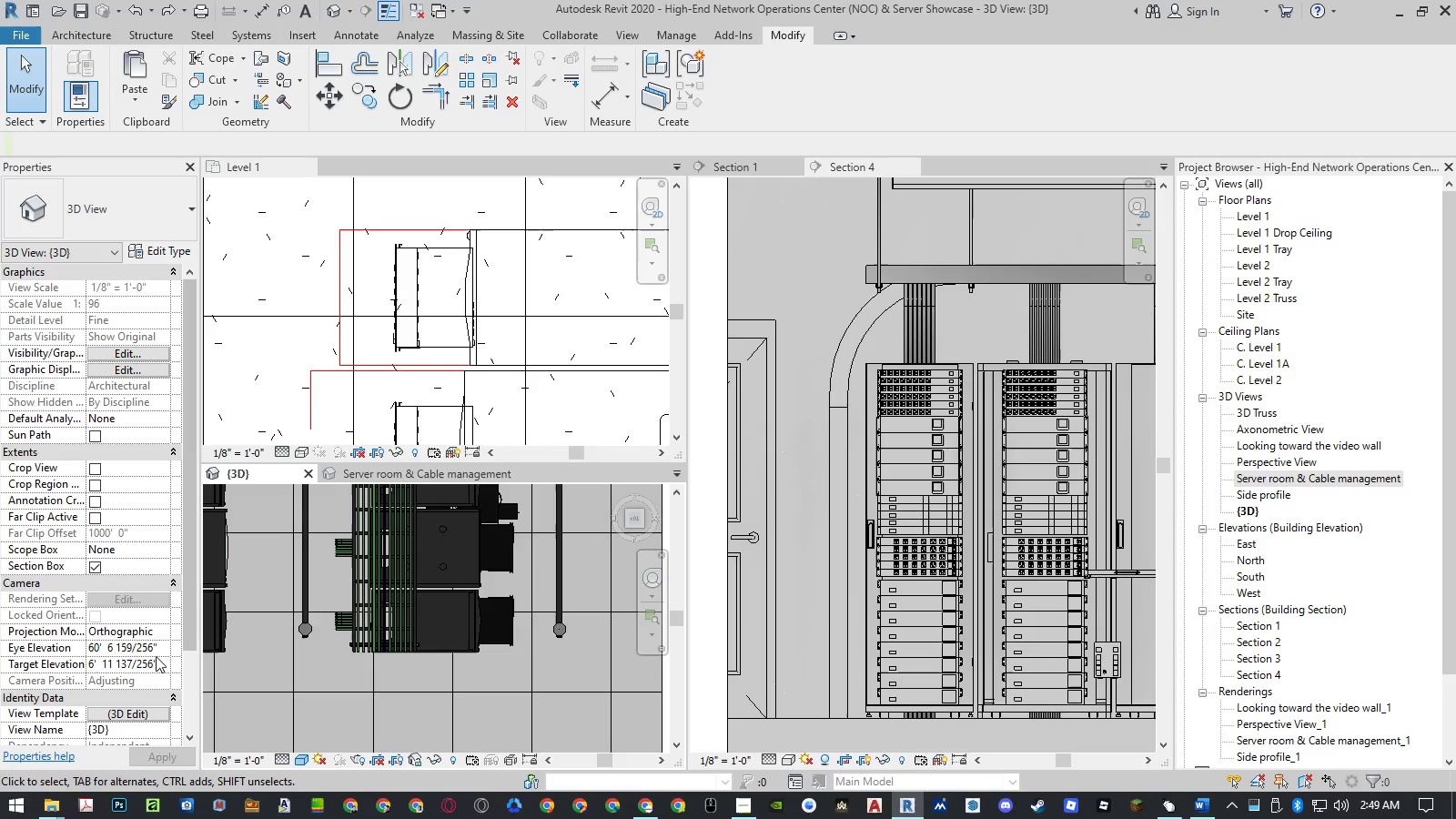 
left_click([130, 708])
 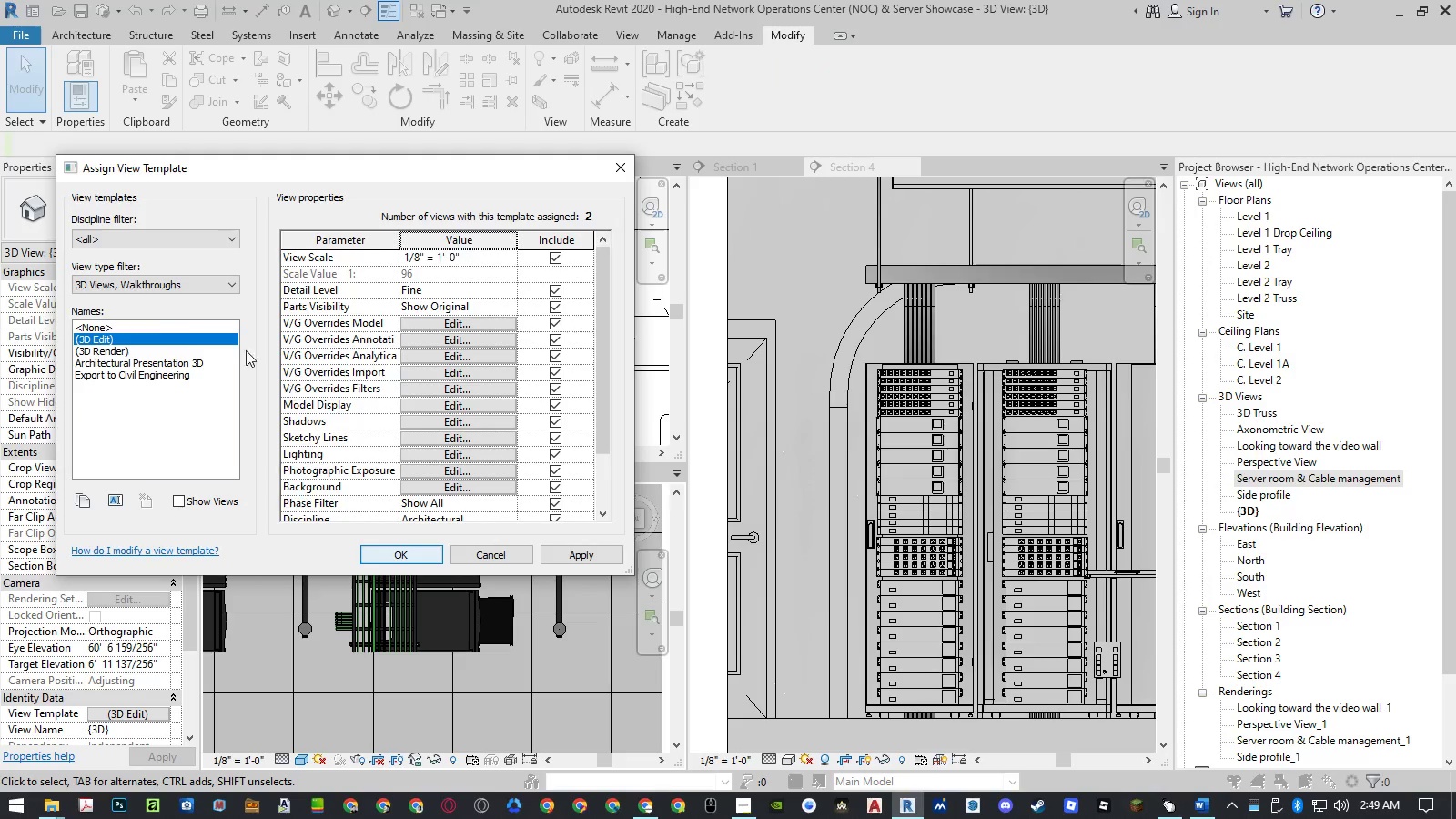 
left_click([160, 321])
 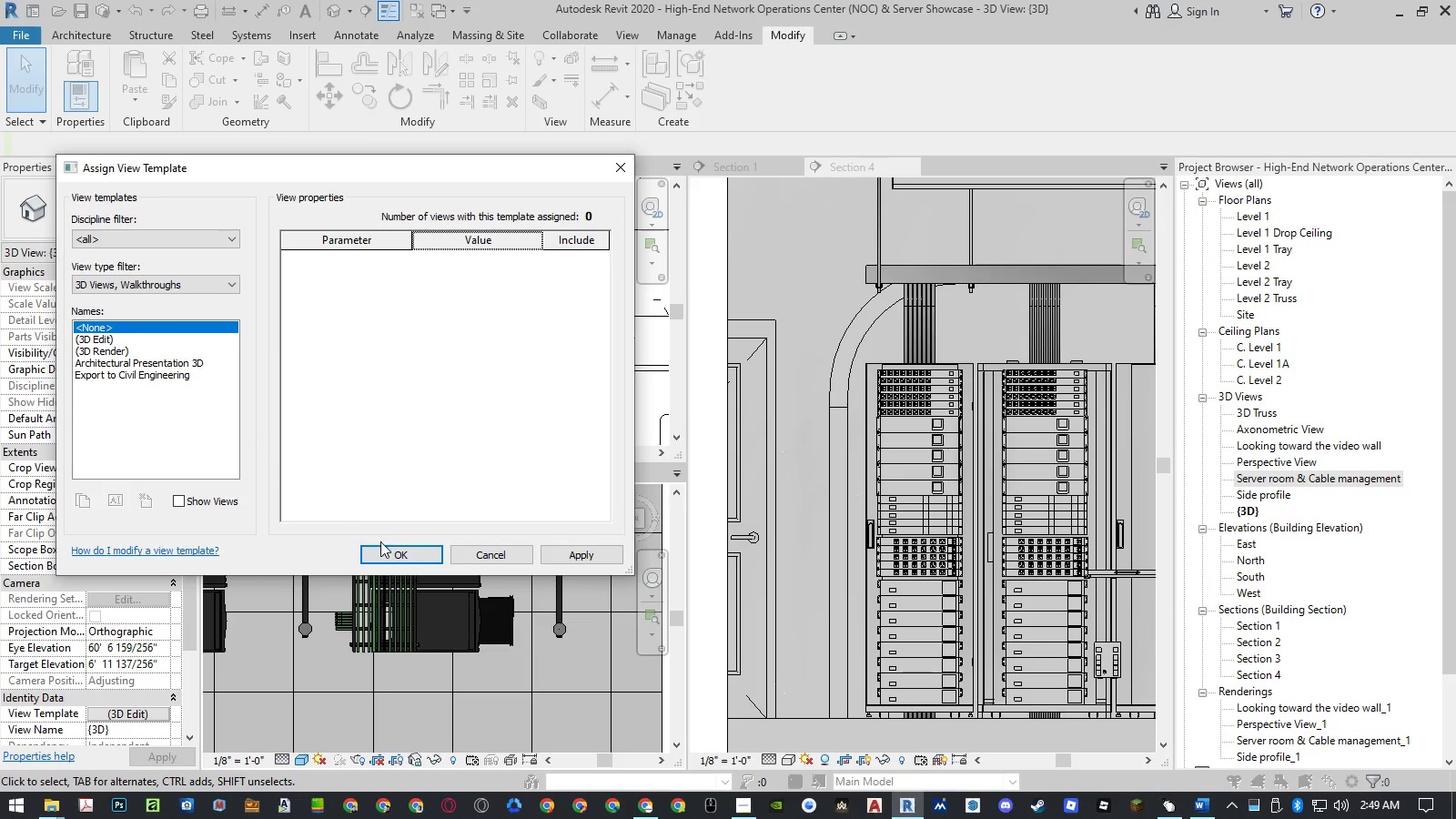 
left_click([385, 550])
 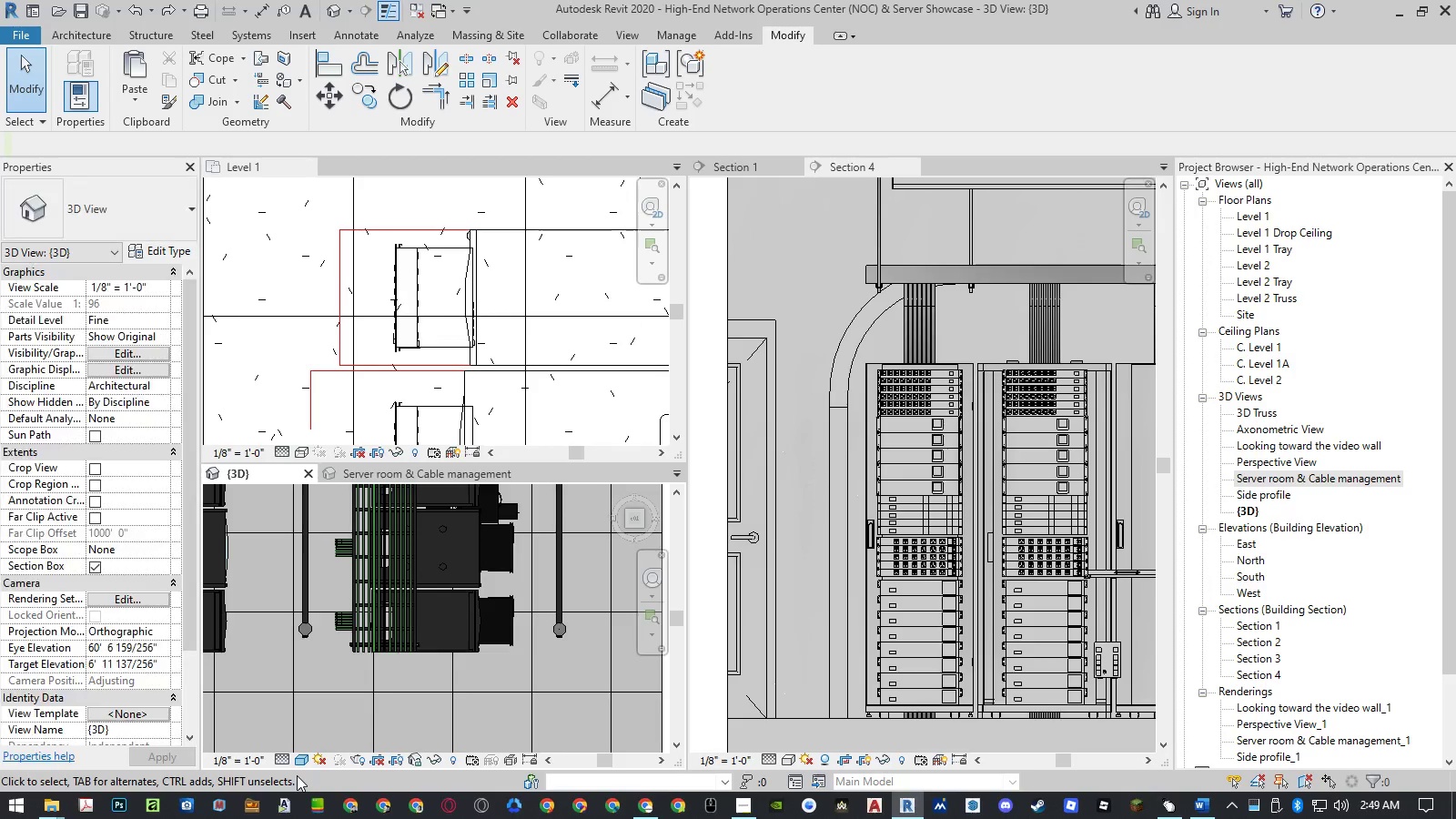 
left_click([300, 763])
 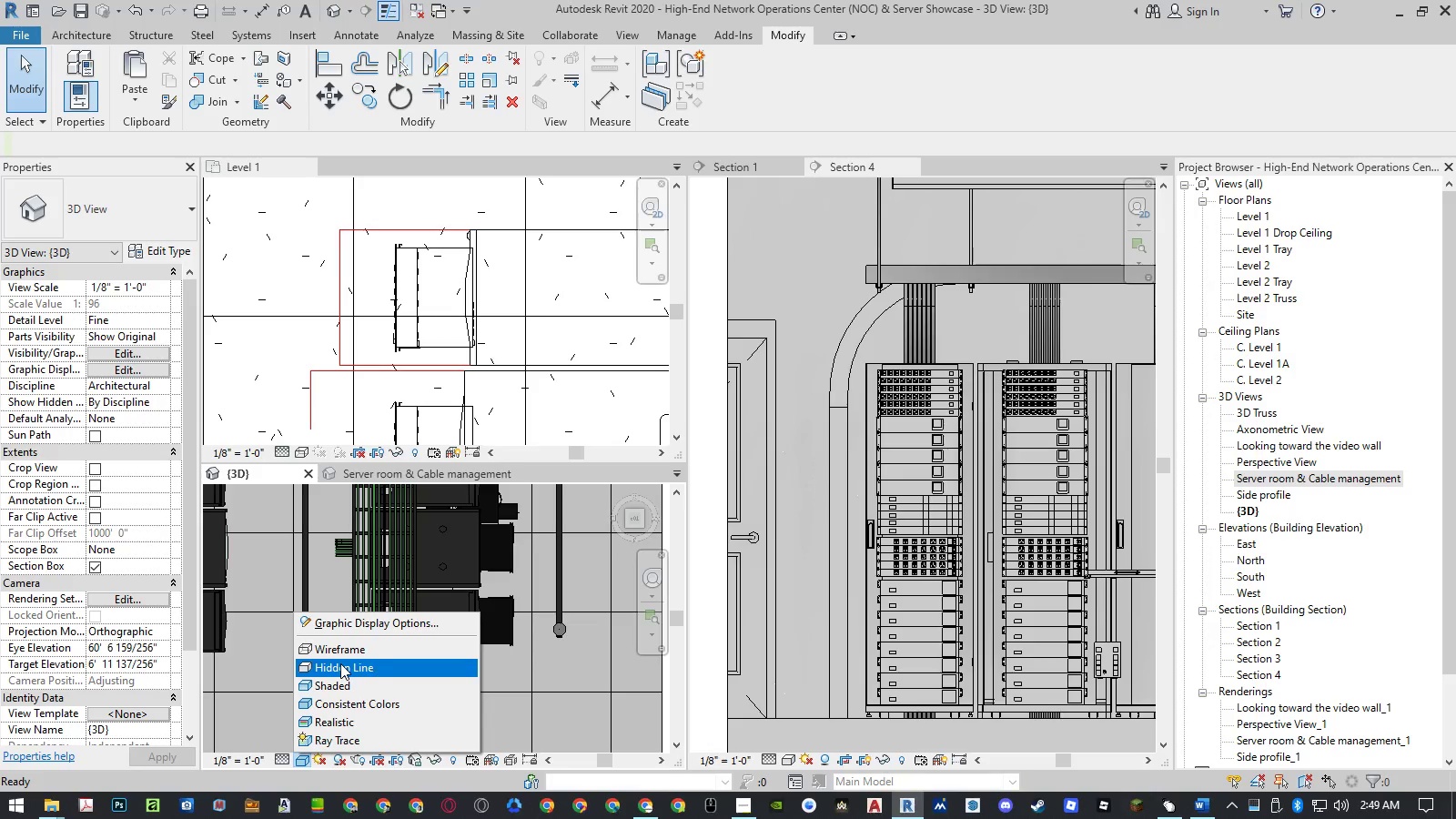 
left_click([343, 655])
 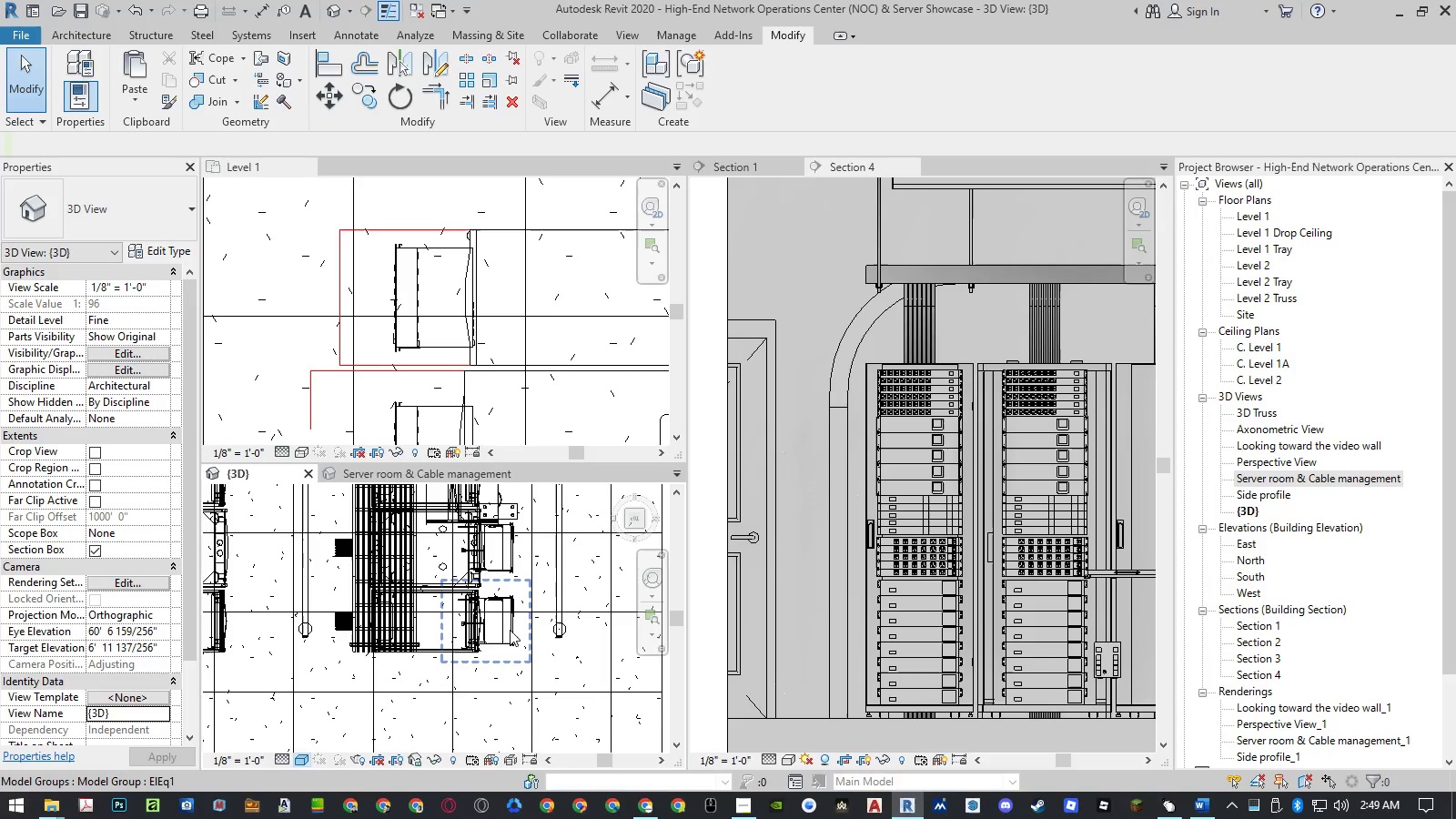 
left_click([515, 634])
 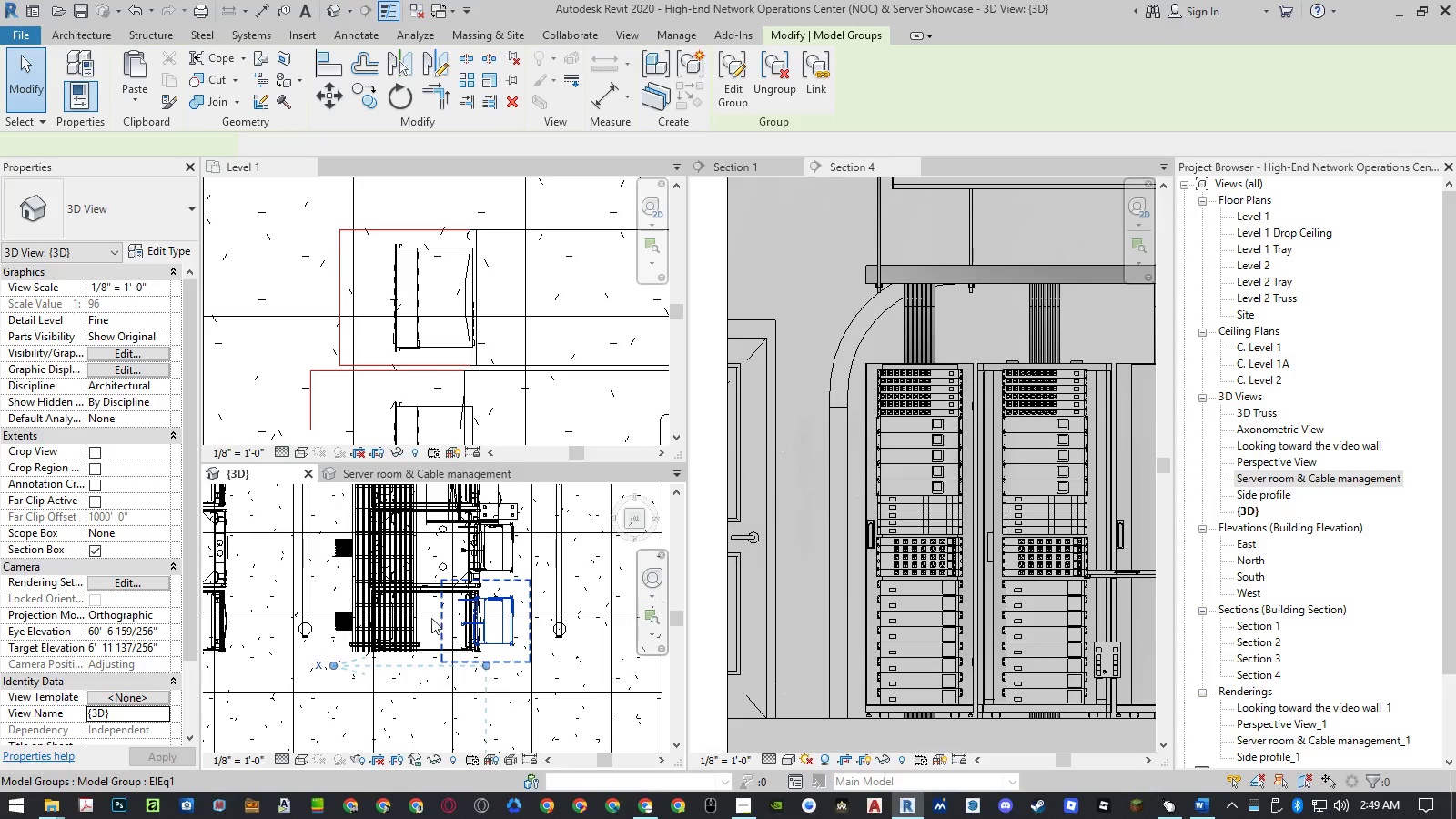 
scroll: coordinate [472, 615], scroll_direction: up, amount: 6.0
 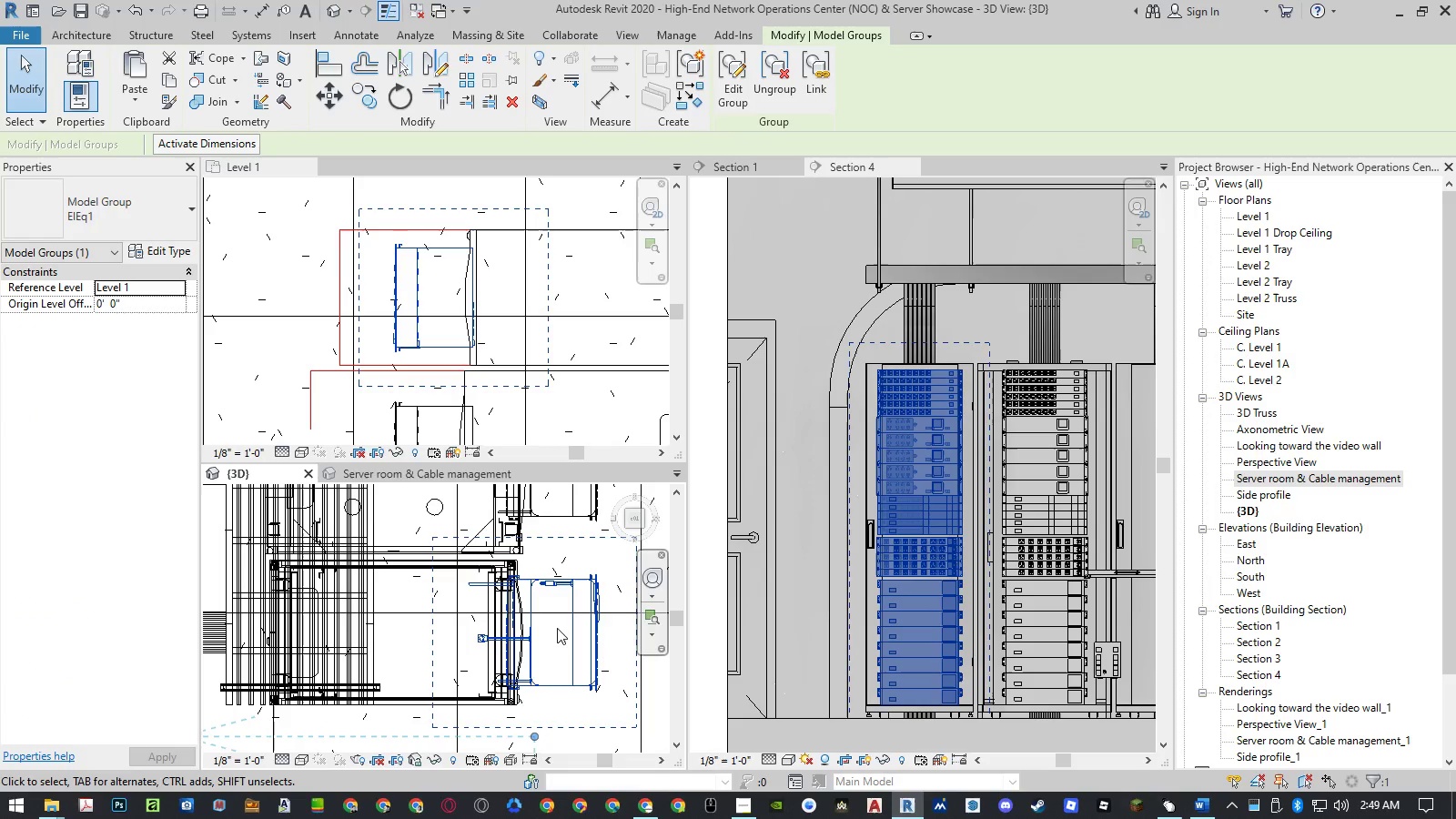 
type(mv)
 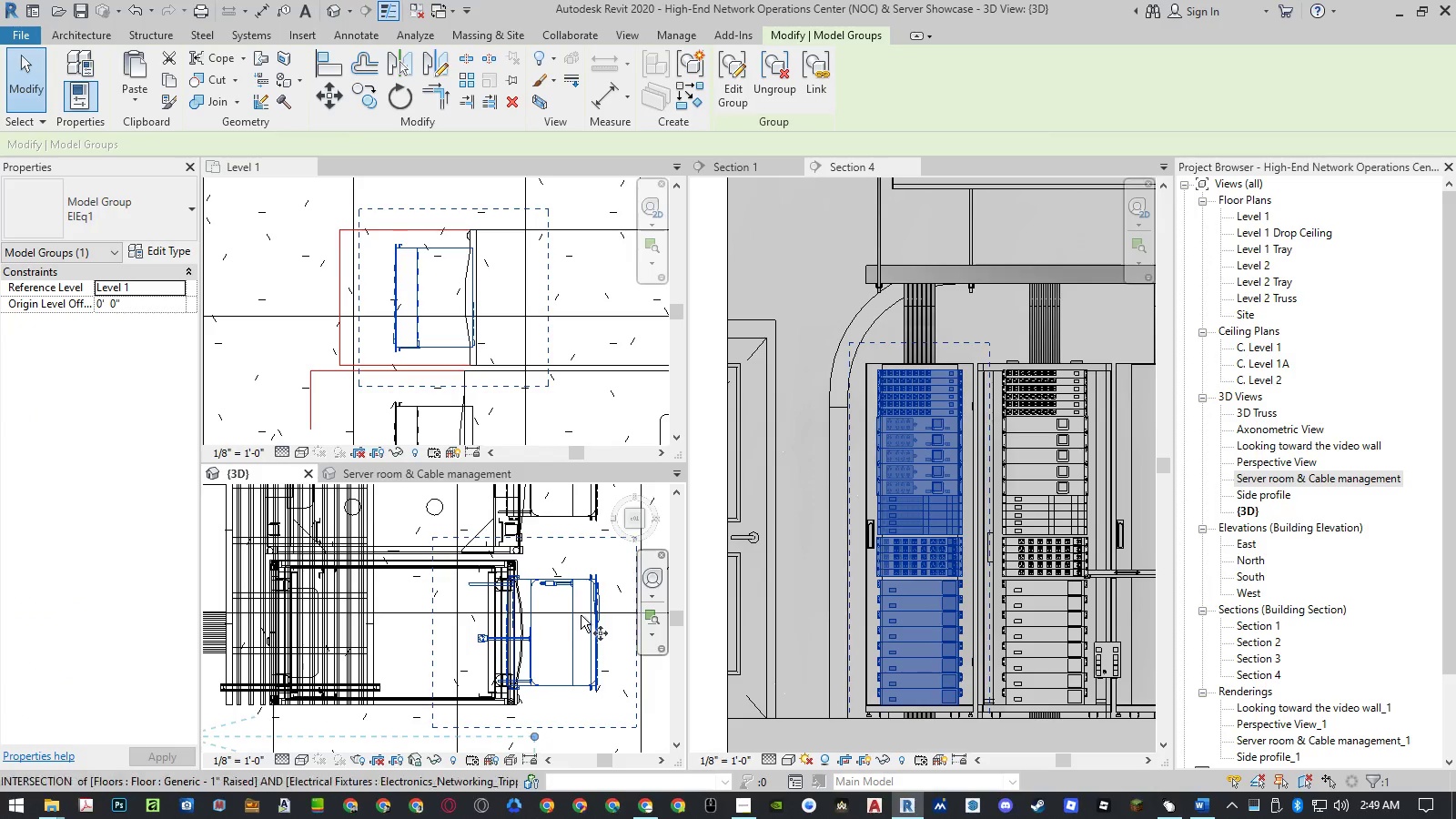 
scroll: coordinate [581, 612], scroll_direction: up, amount: 5.0
 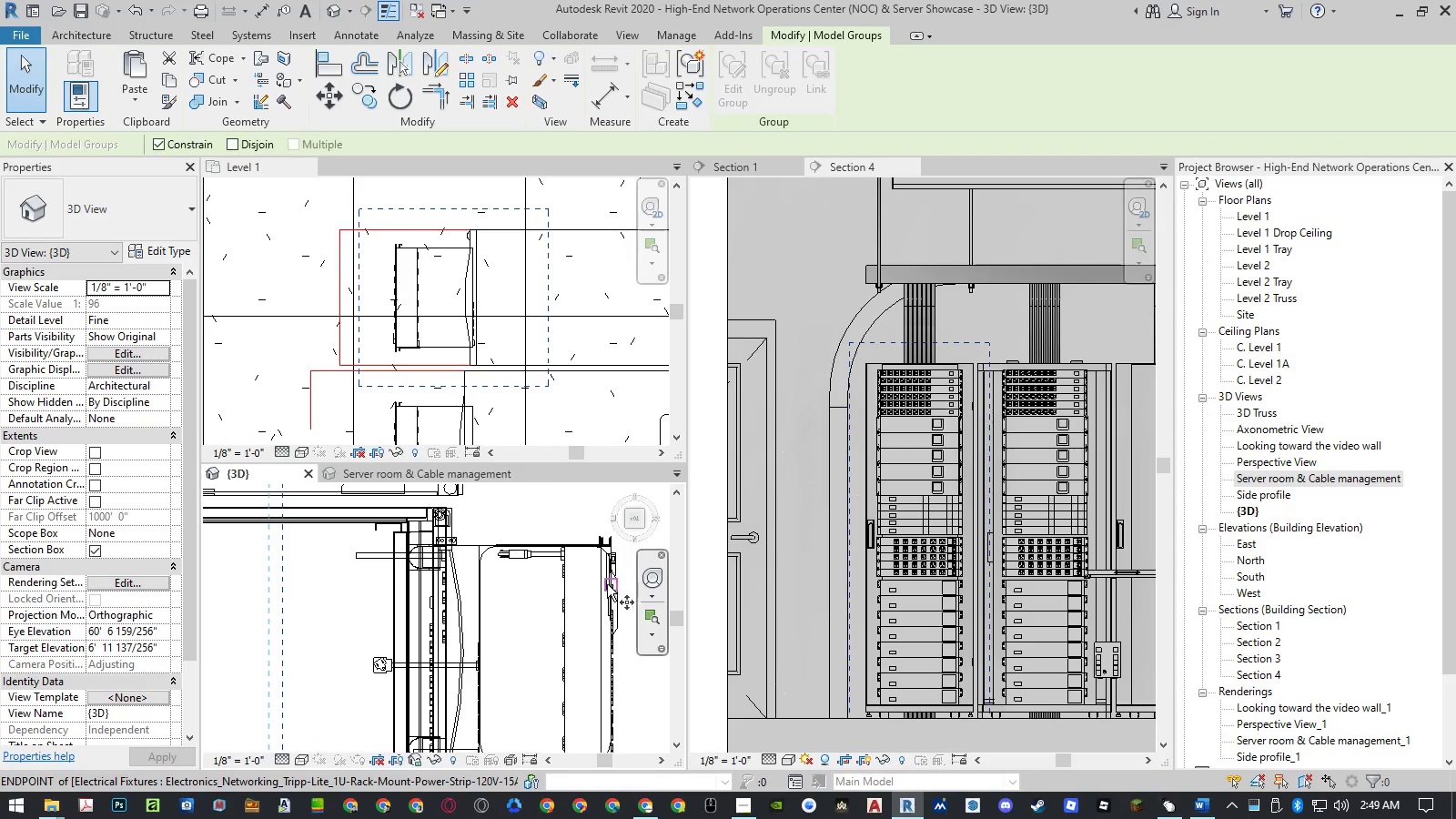 
scroll: coordinate [563, 610], scroll_direction: down, amount: 2.0
 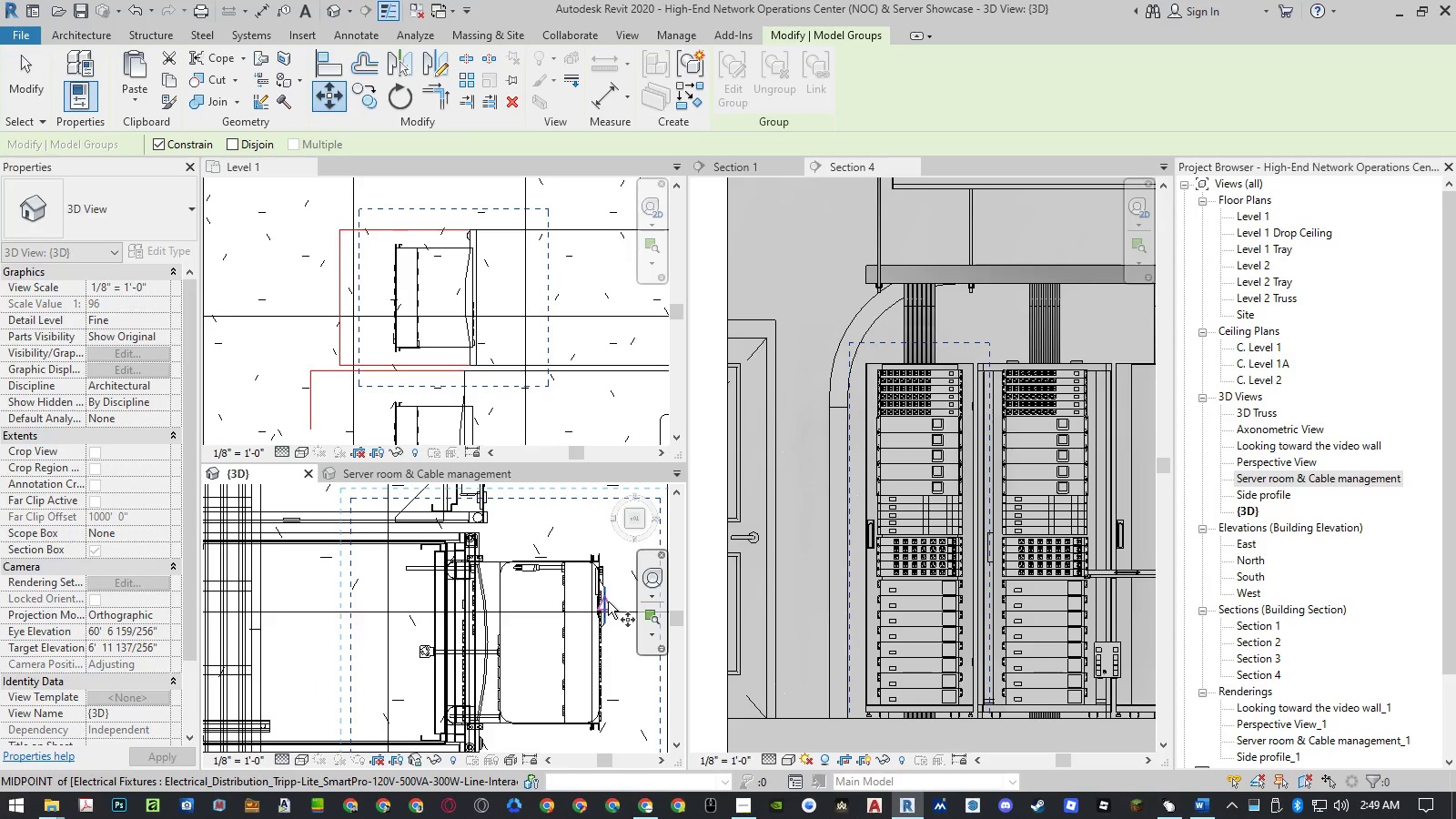 
scroll: coordinate [608, 602], scroll_direction: up, amount: 1.0
 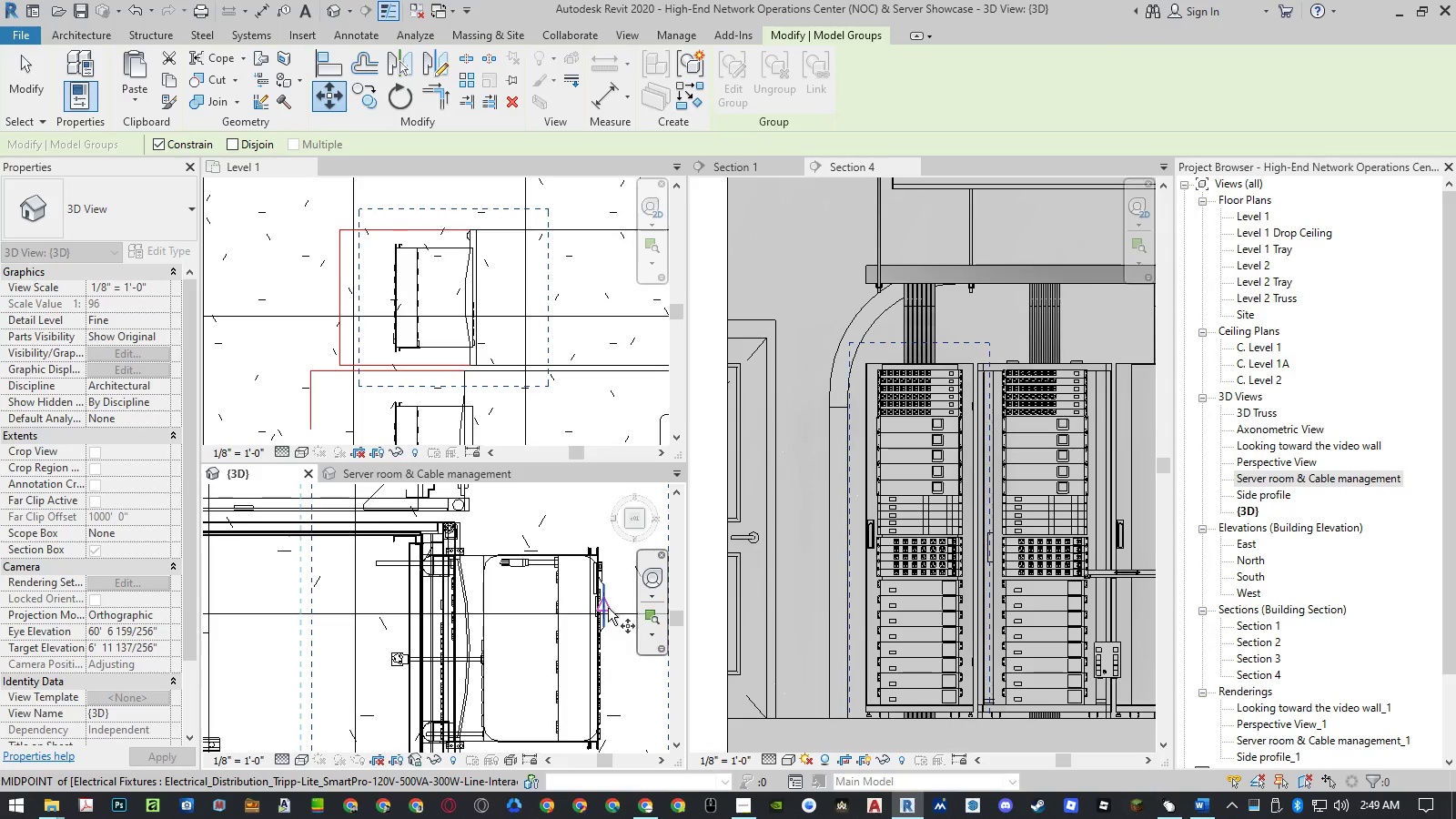 
left_click([608, 608])
 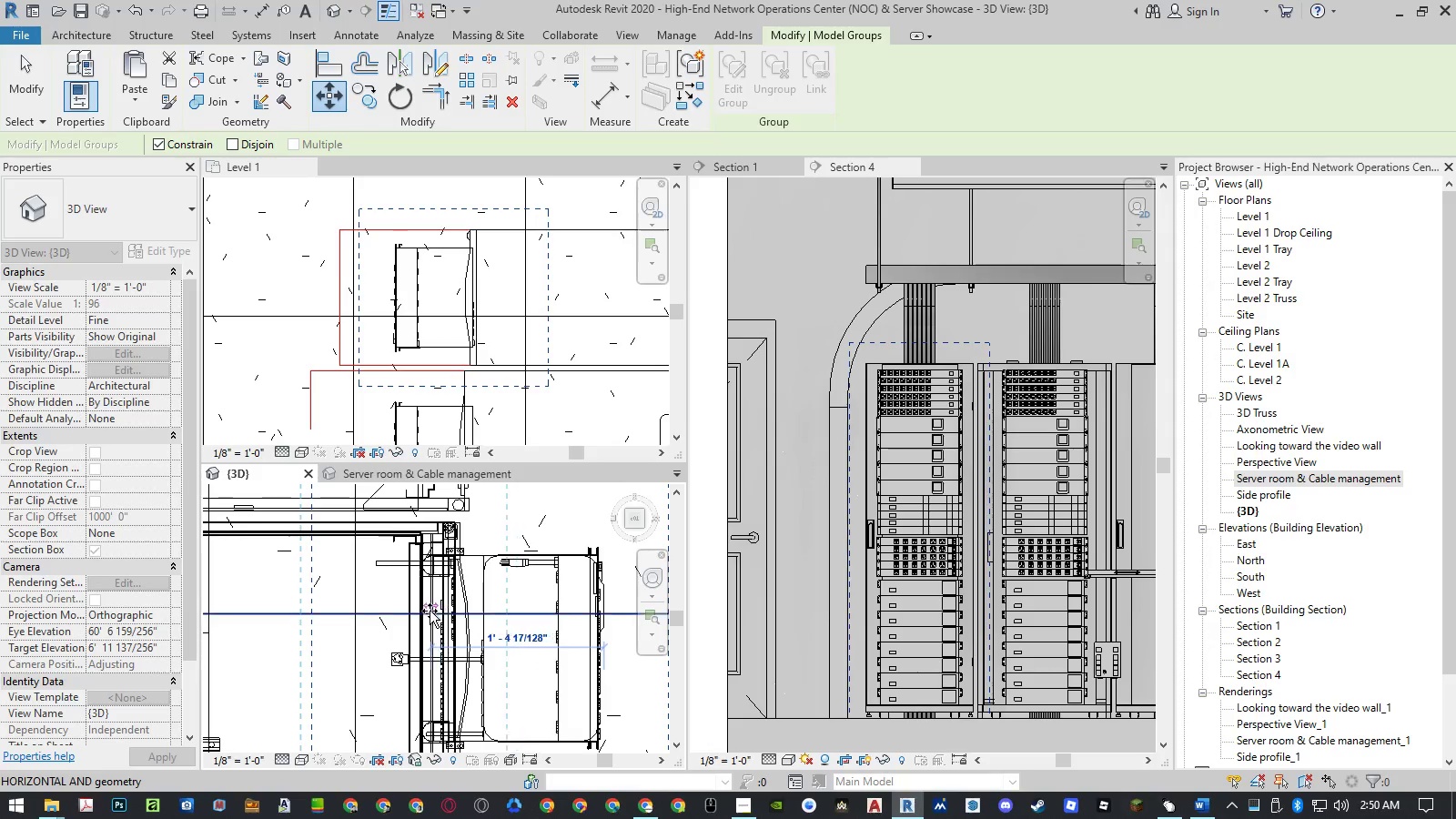 
scroll: coordinate [396, 610], scroll_direction: up, amount: 5.0
 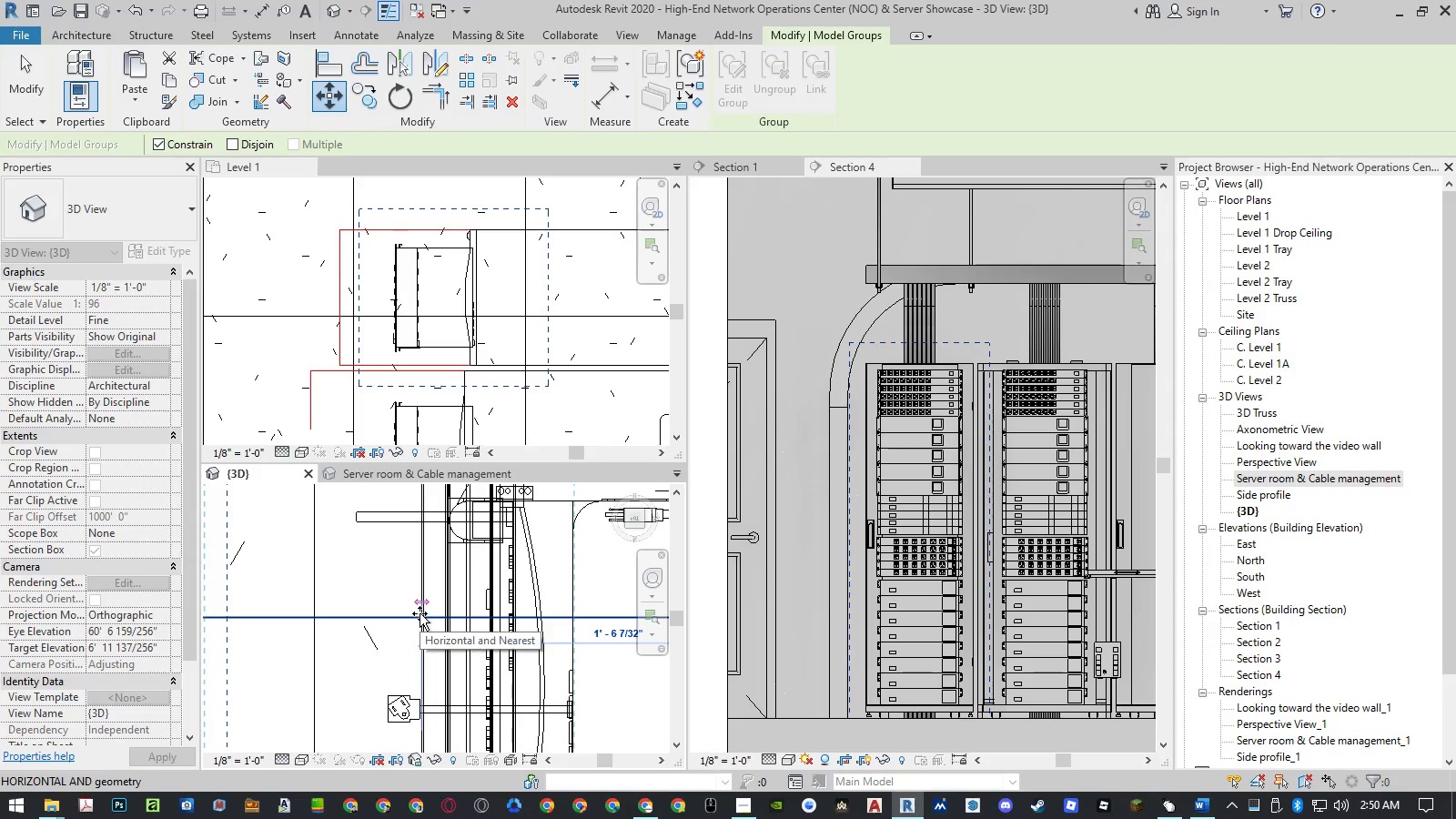 
left_click([420, 613])
 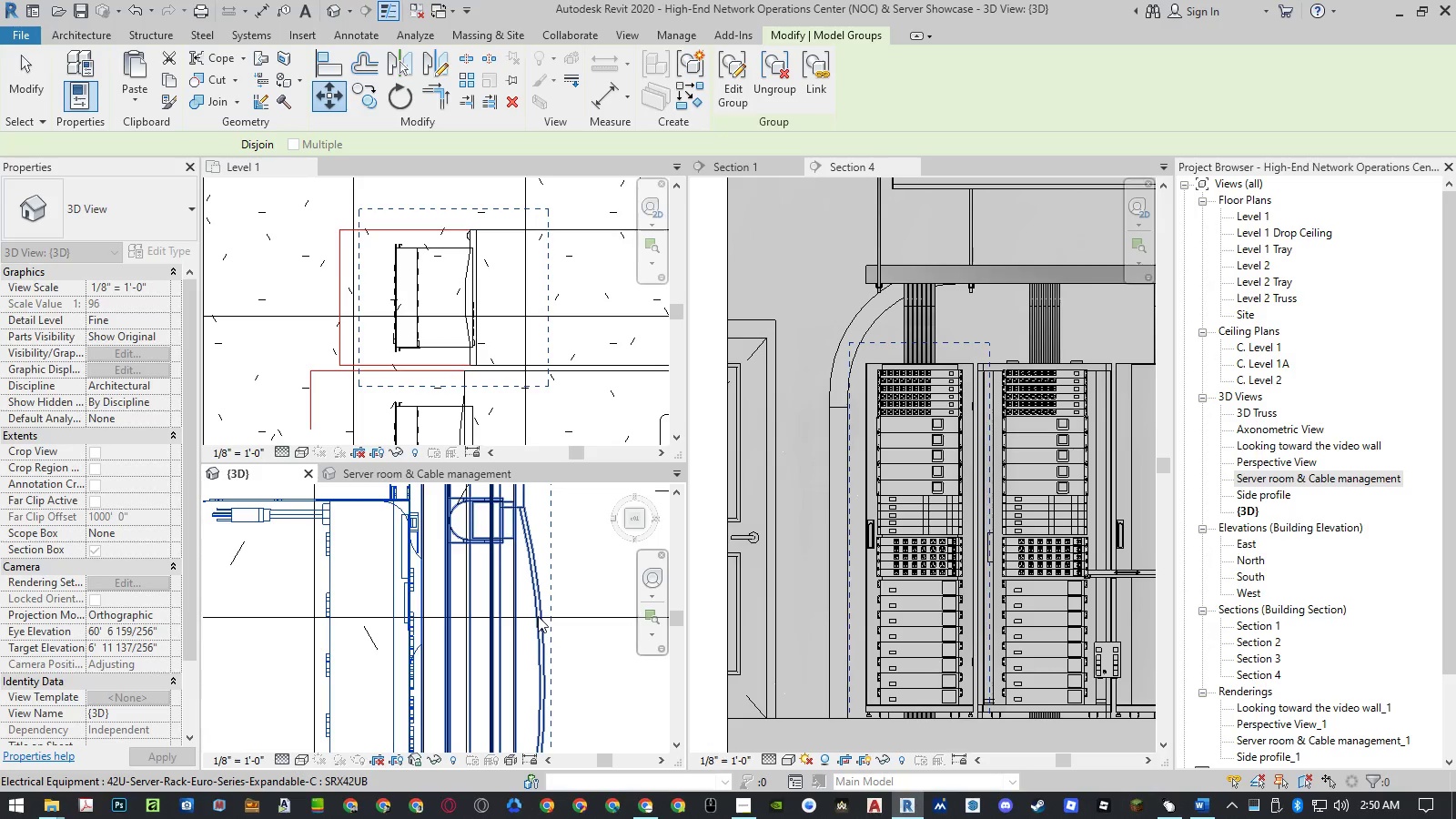 
scroll: coordinate [538, 616], scroll_direction: down, amount: 7.0
 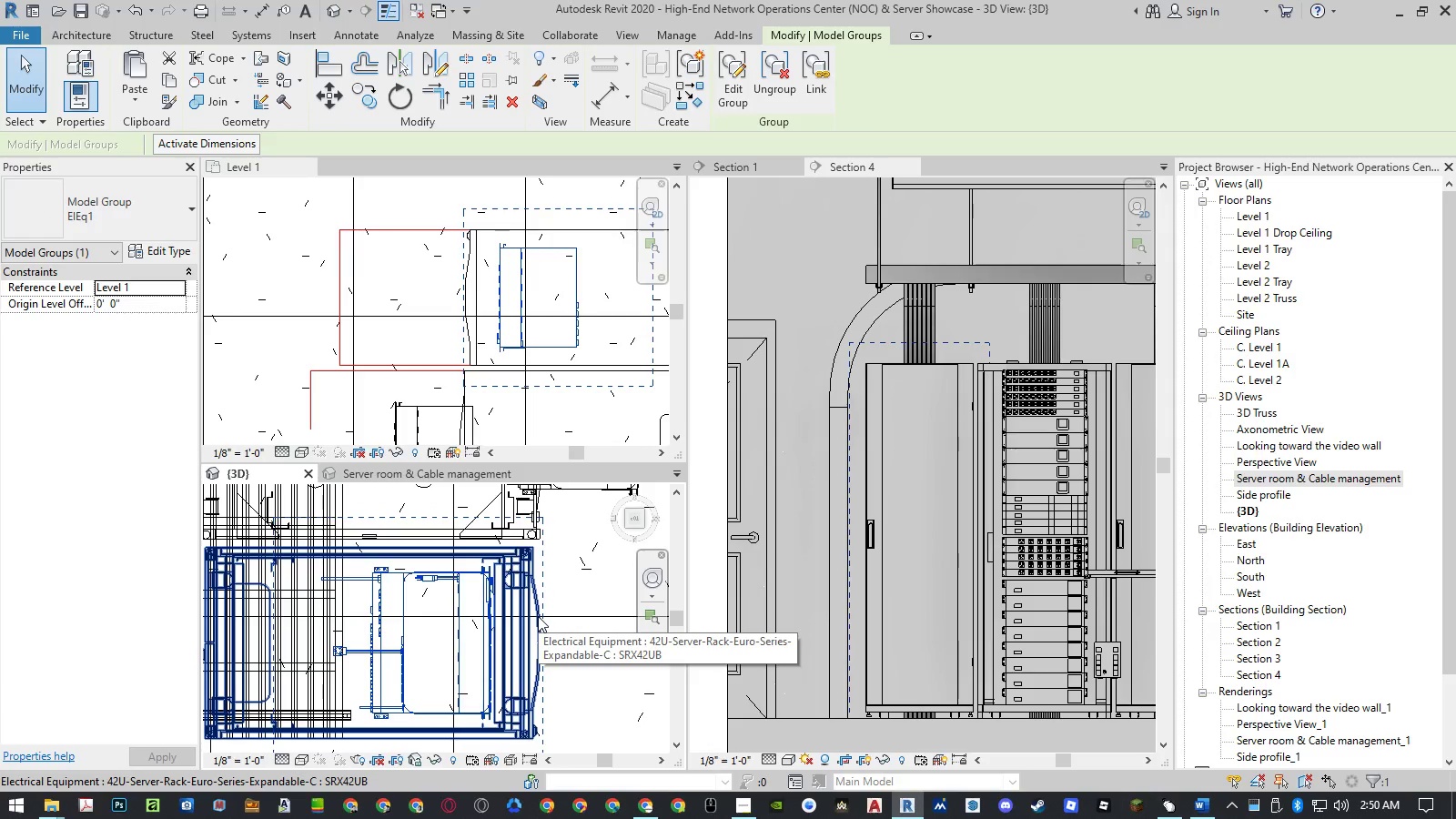 
type(mv)
 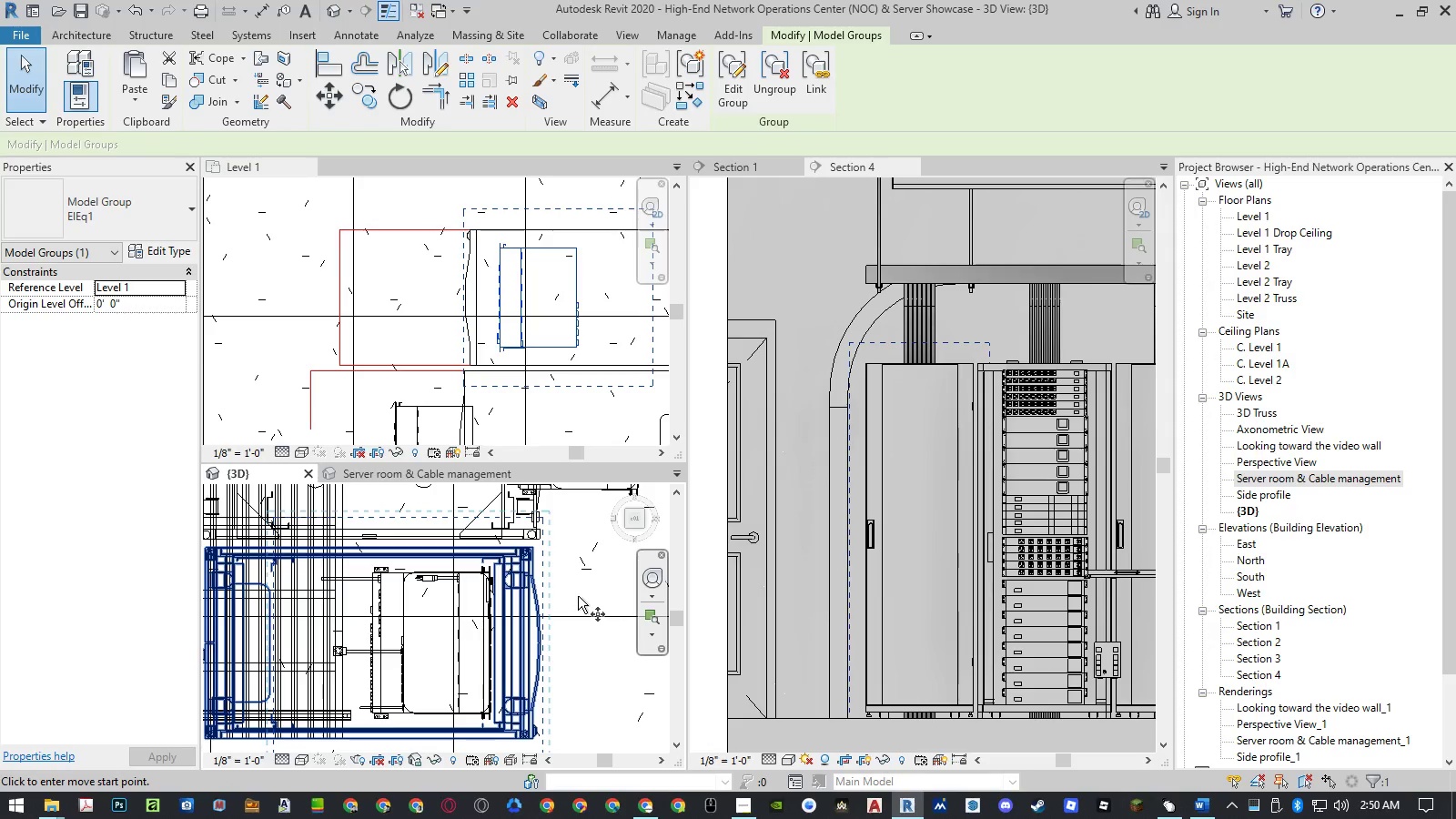 
left_click([578, 596])
 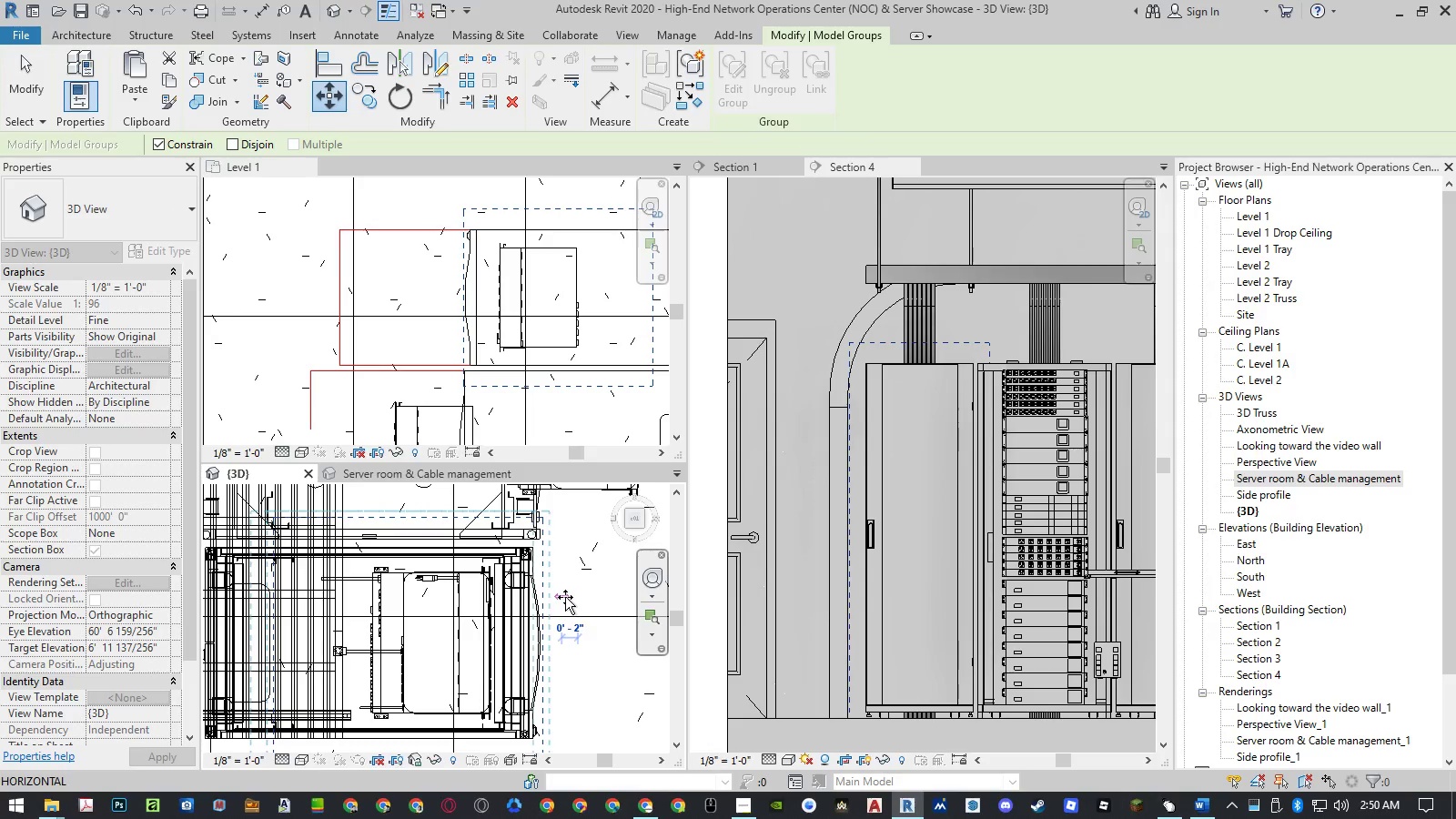 
left_click([565, 597])
 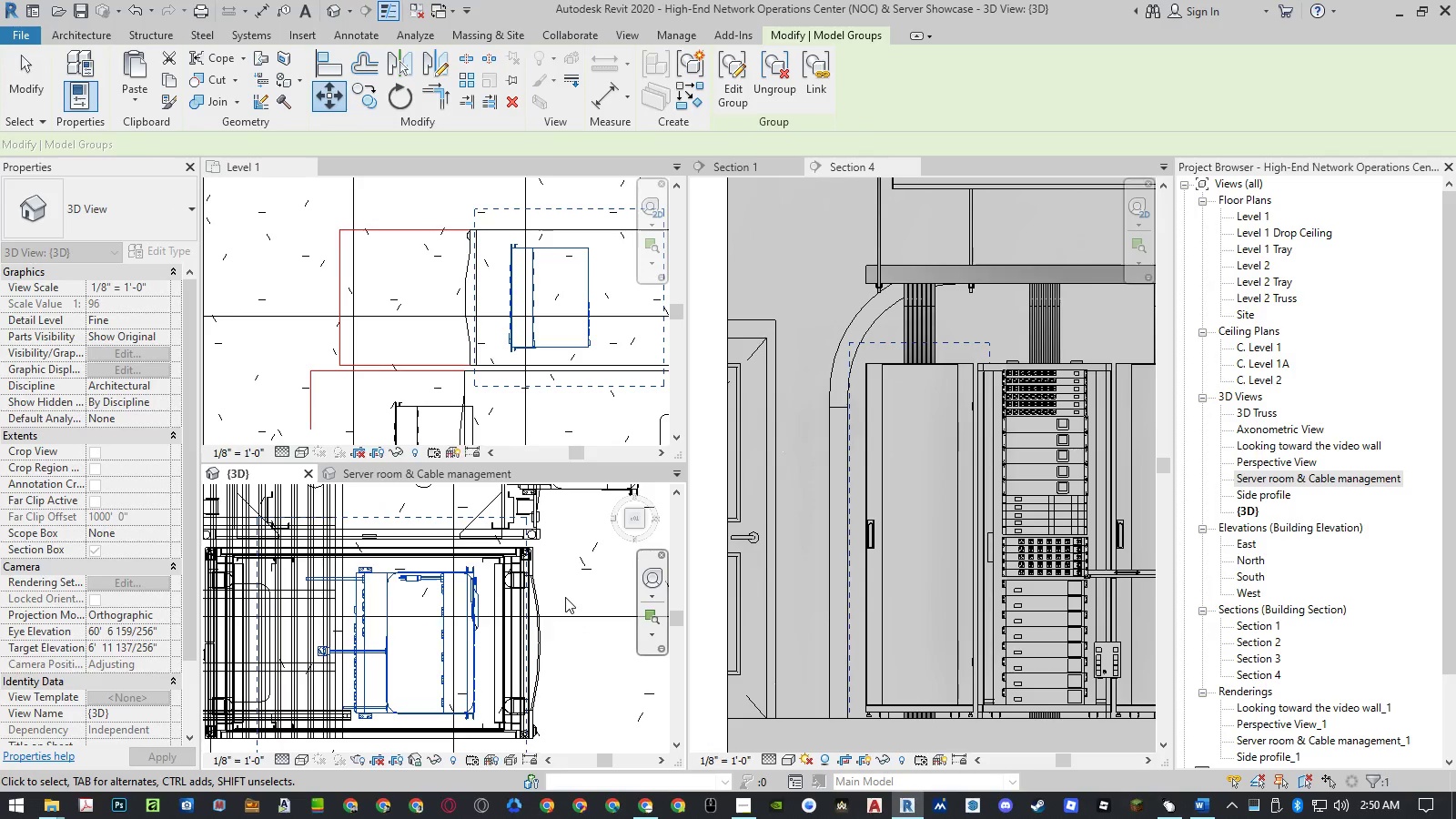 
type(mv)
 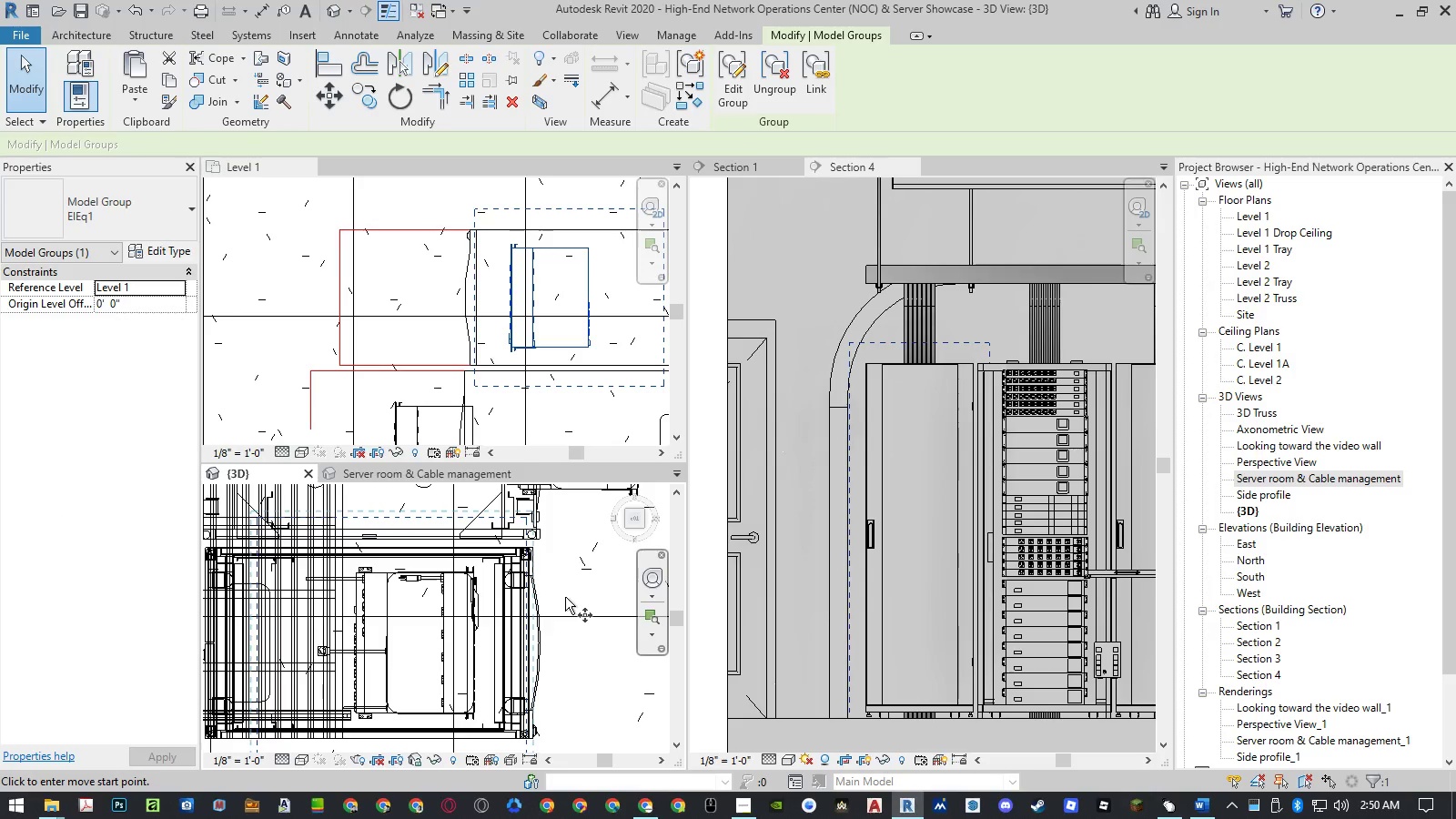 
left_click([565, 597])
 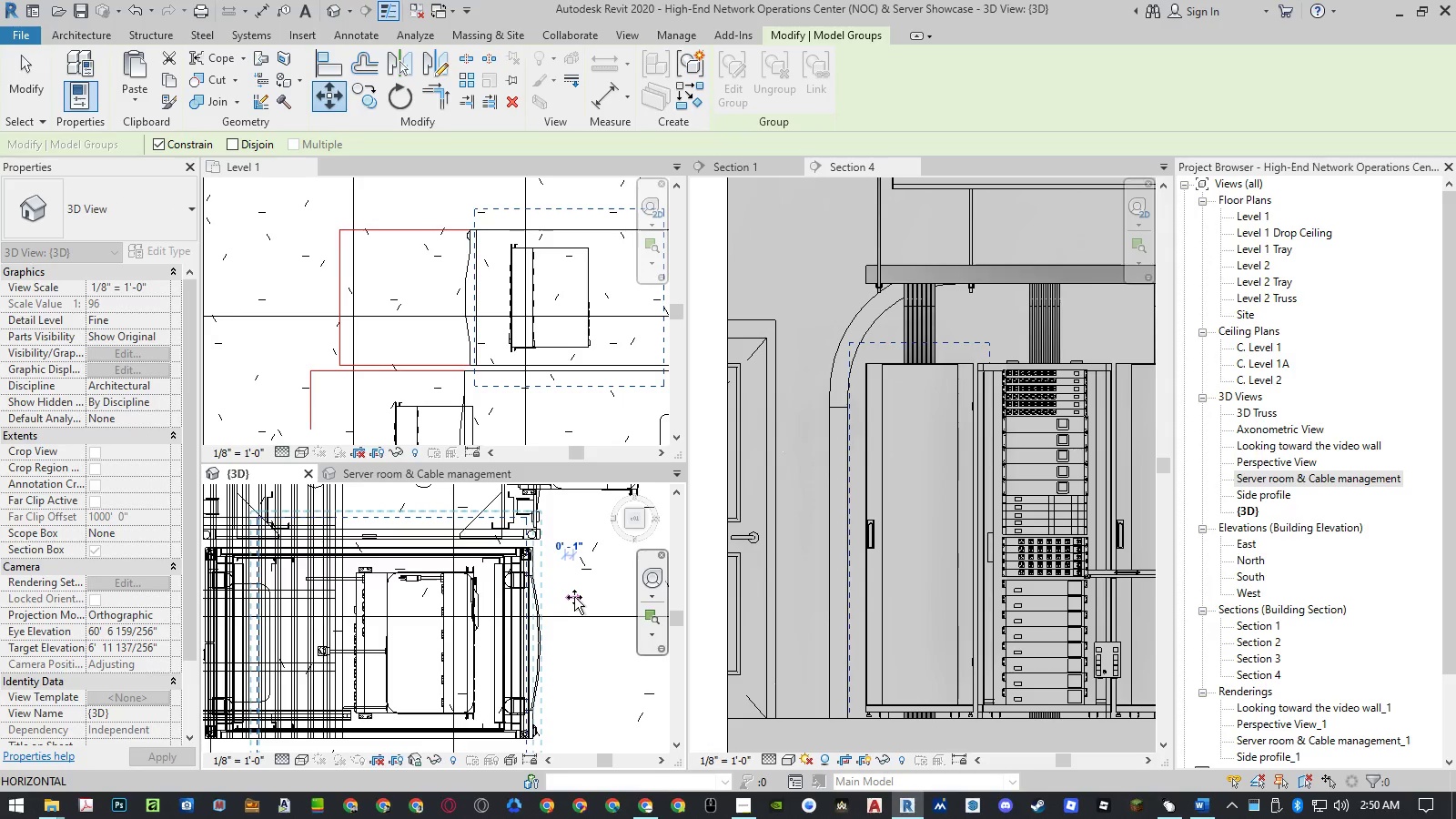 
left_click([574, 597])
 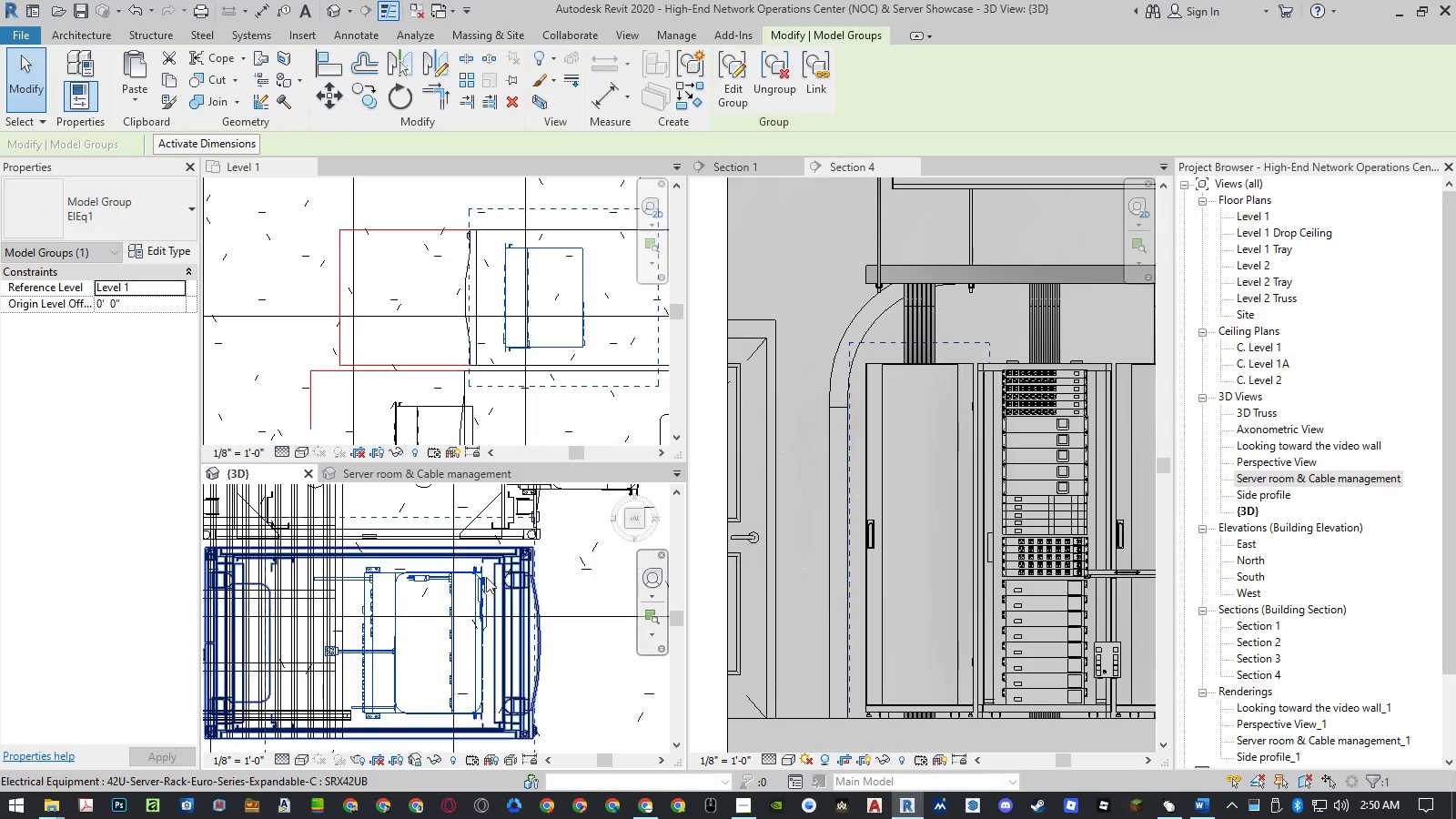 
left_click([428, 472])
 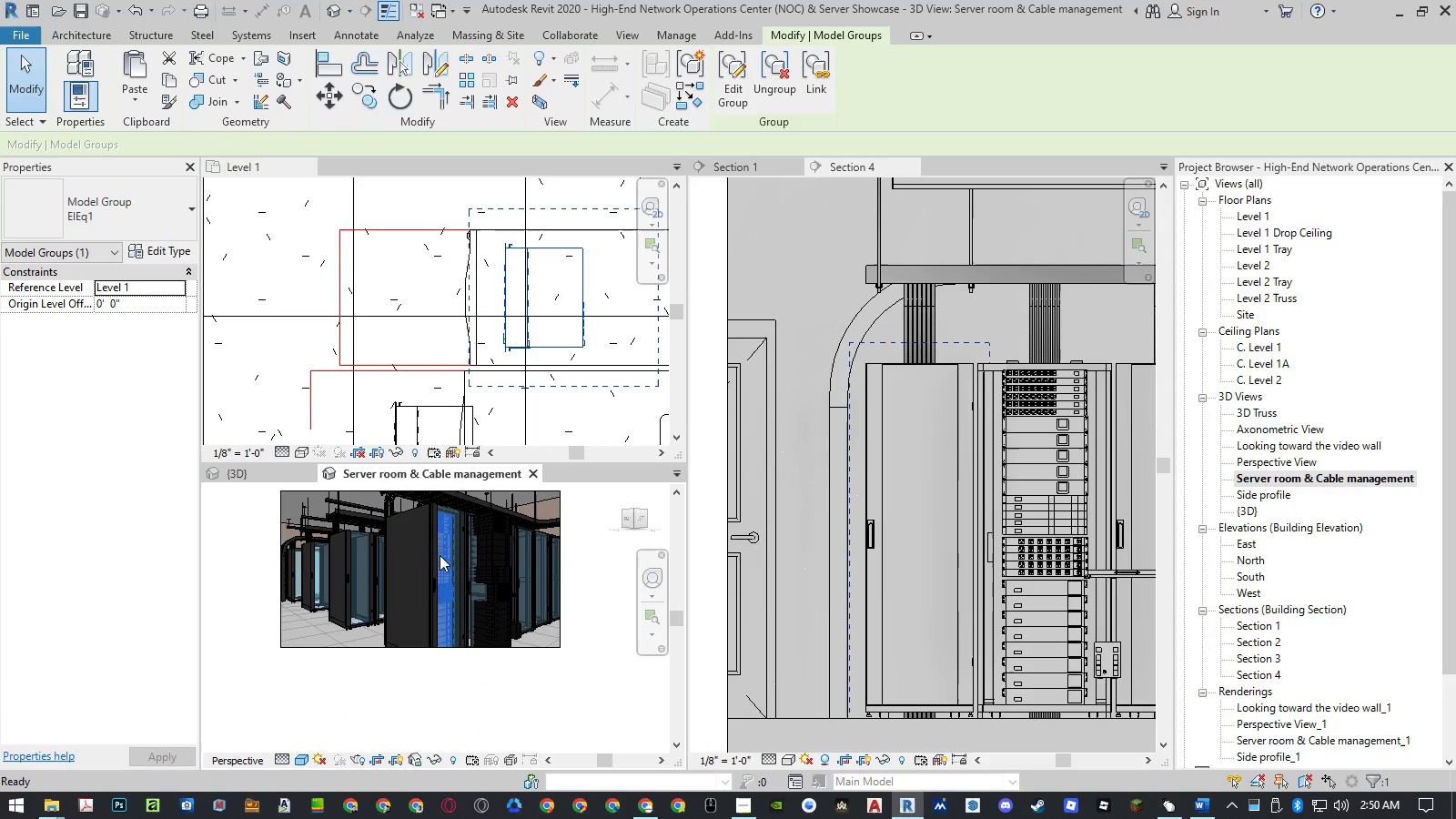 
scroll: coordinate [461, 633], scroll_direction: up, amount: 9.0
 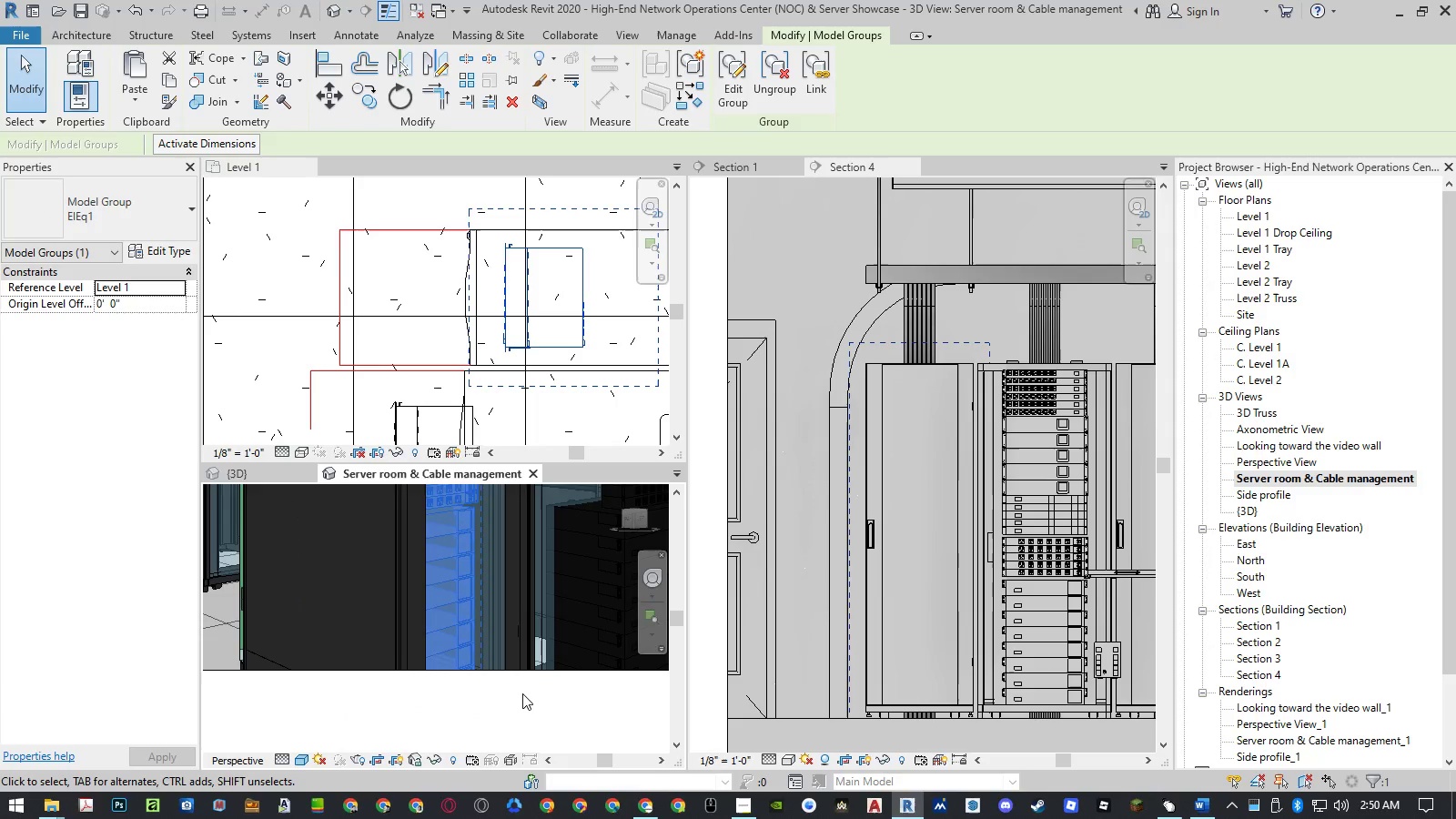 
scroll: coordinate [522, 693], scroll_direction: down, amount: 3.0
 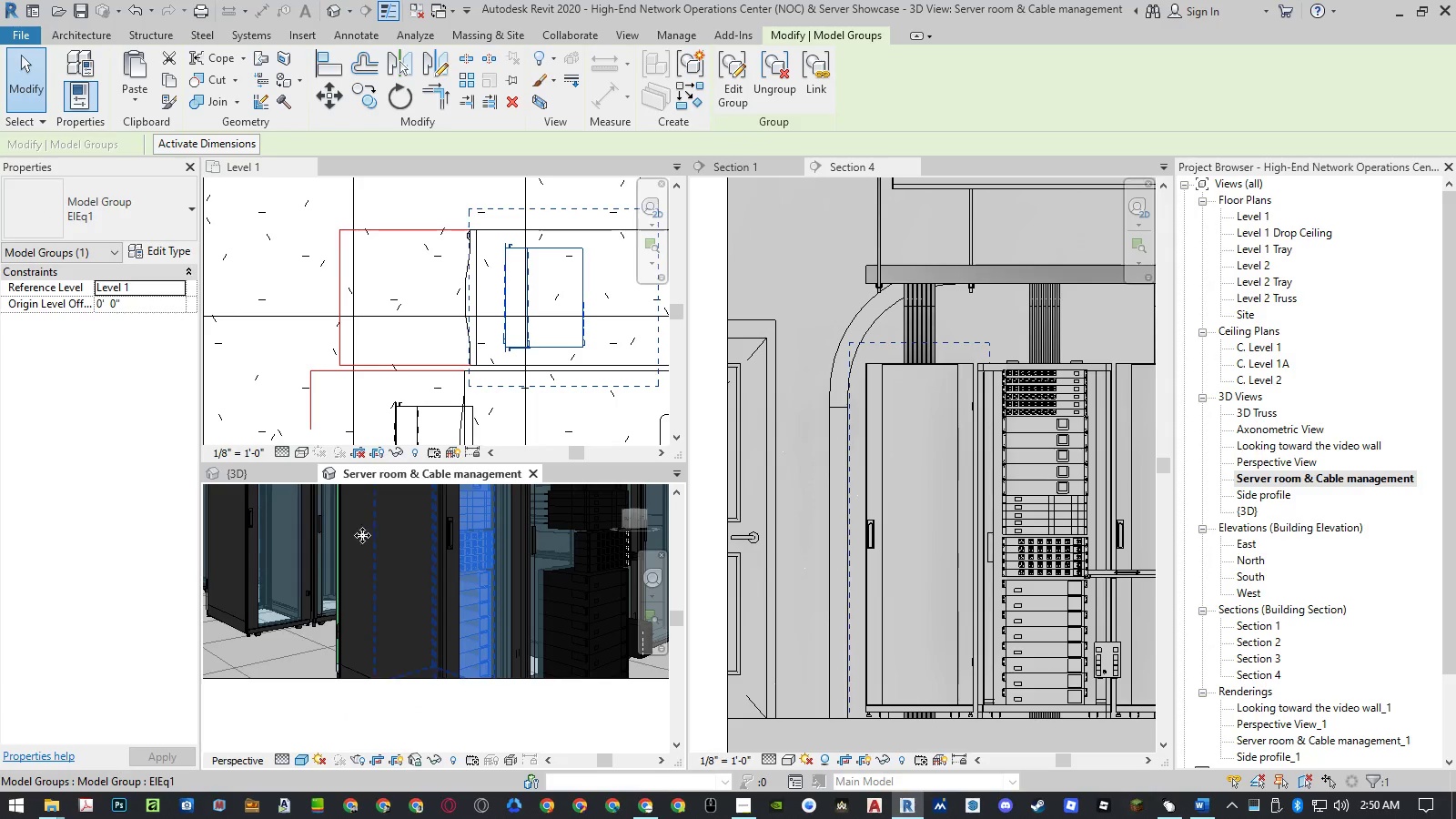 
left_click([266, 471])
 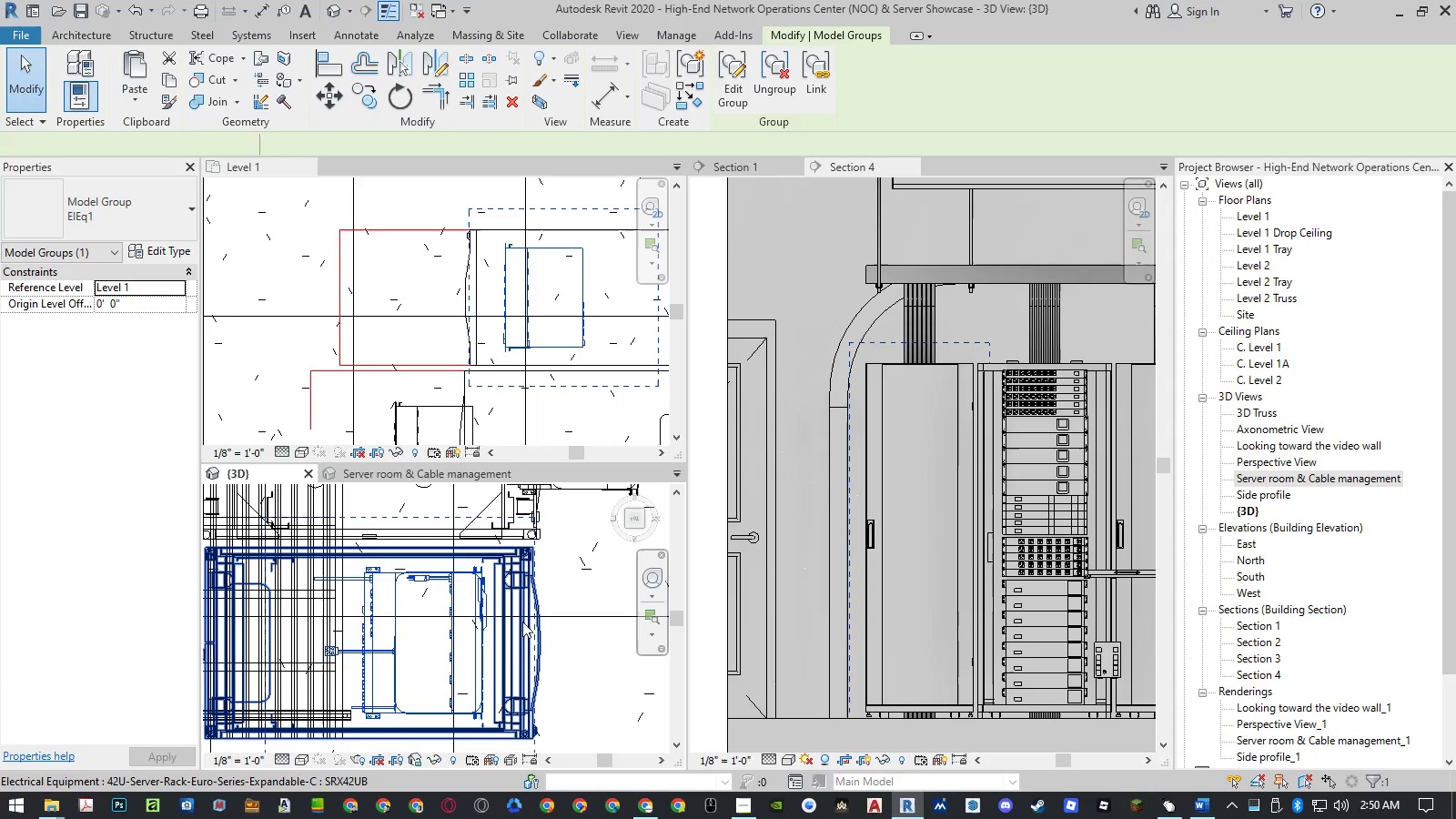 
scroll: coordinate [484, 614], scroll_direction: up, amount: 8.0
 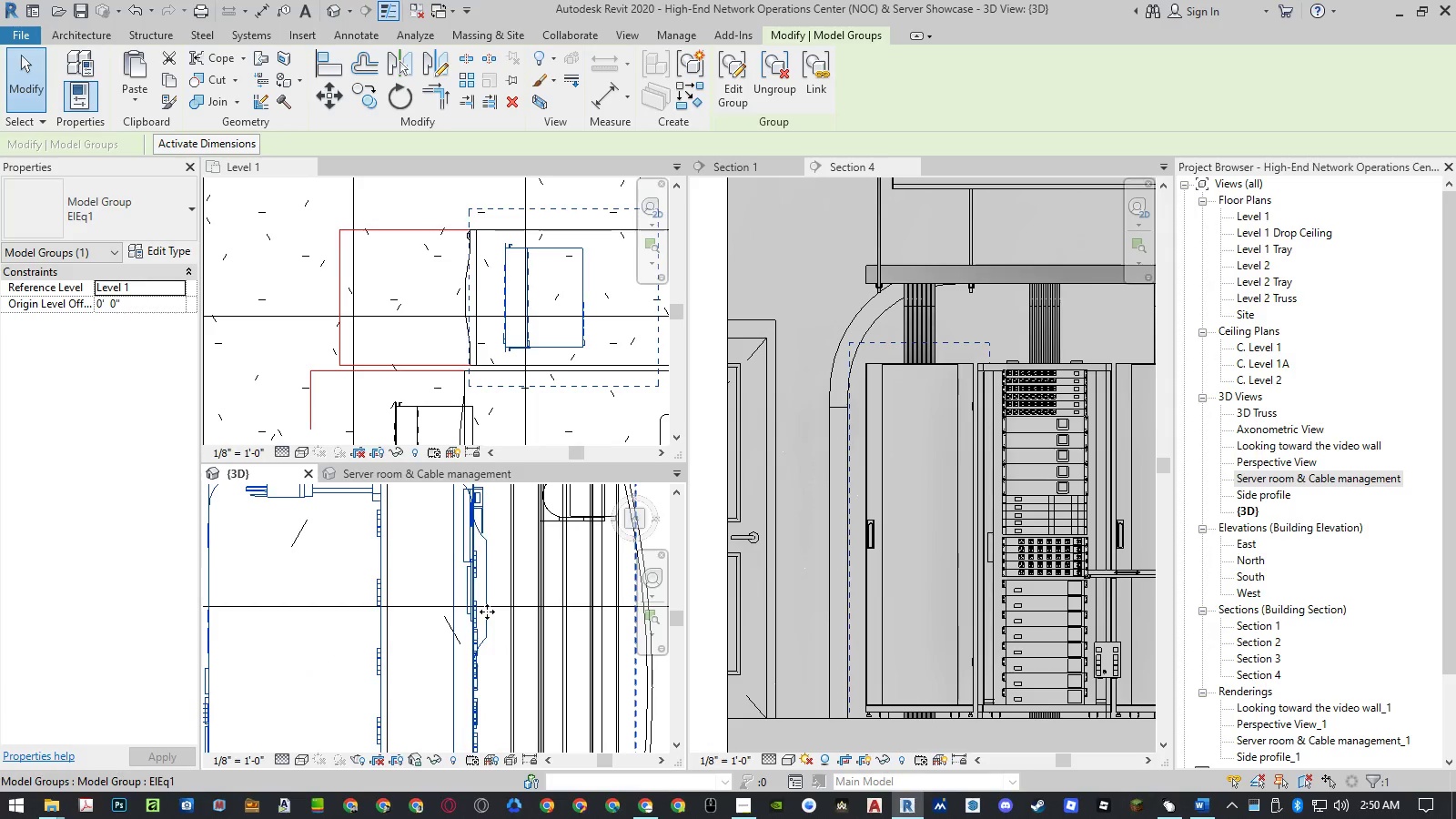 
type(mv)
 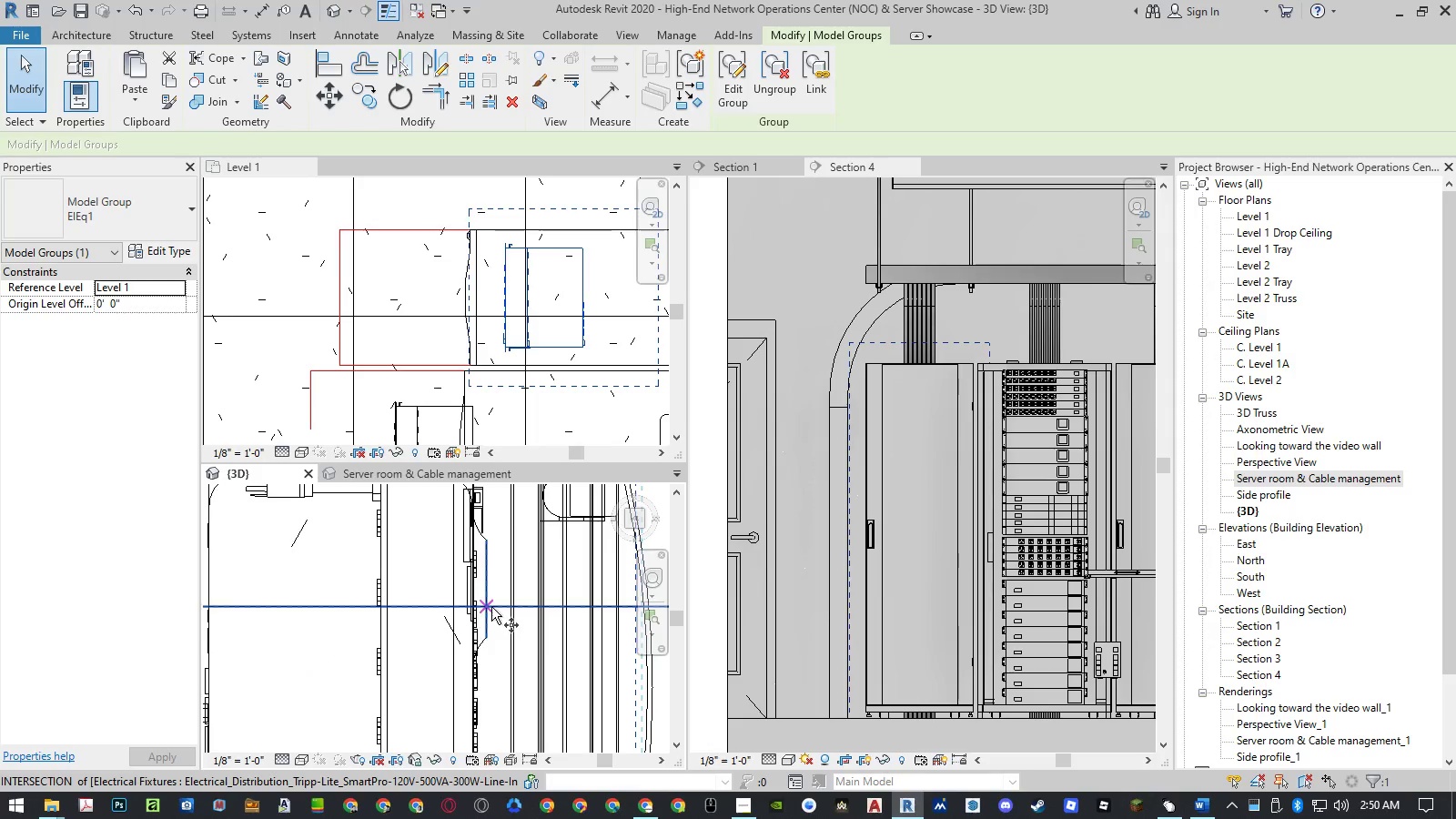 
scroll: coordinate [487, 597], scroll_direction: up, amount: 4.0
 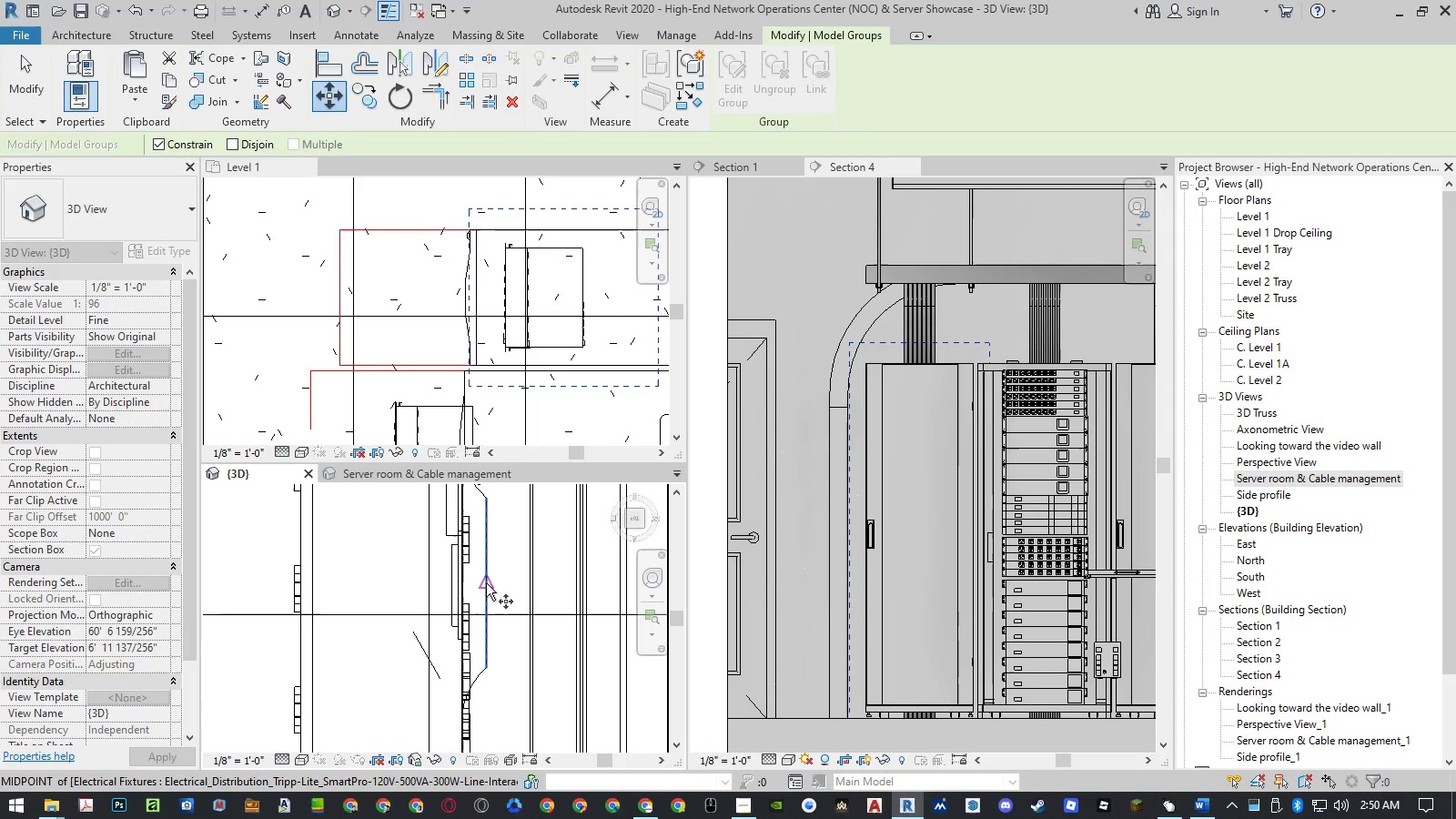 
left_click([486, 581])
 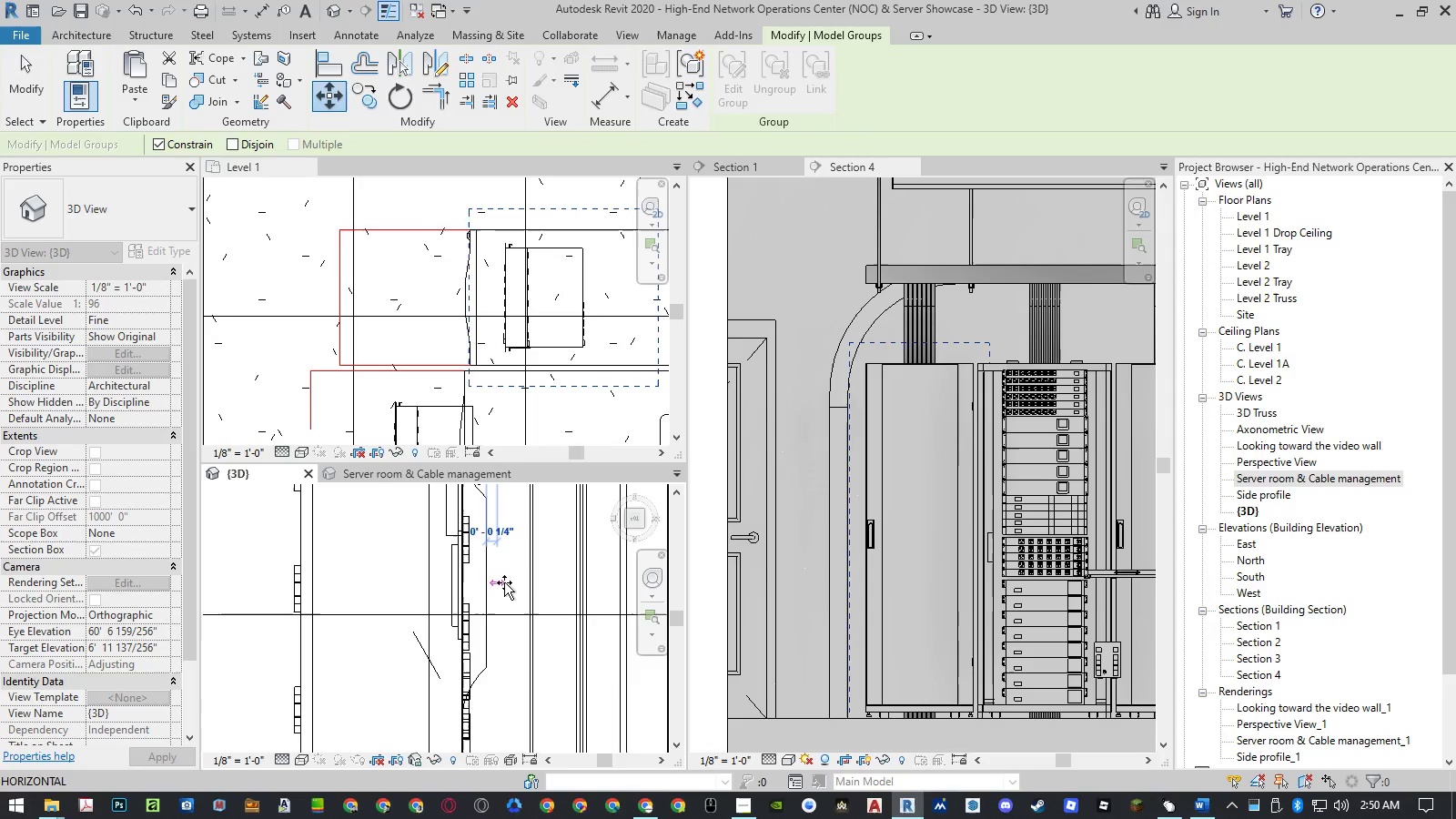 
scroll: coordinate [516, 581], scroll_direction: up, amount: 4.0
 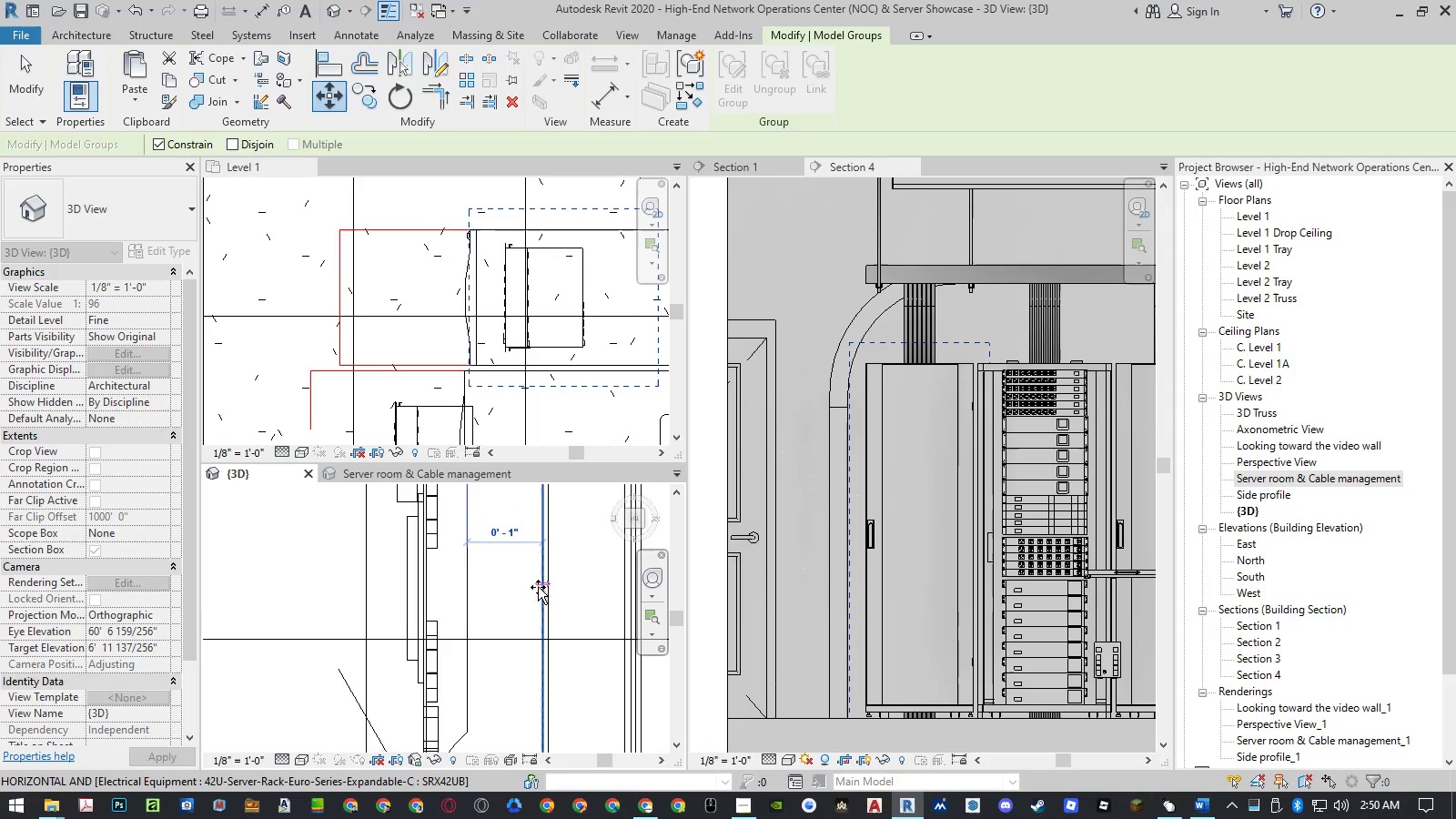 
left_click([540, 587])
 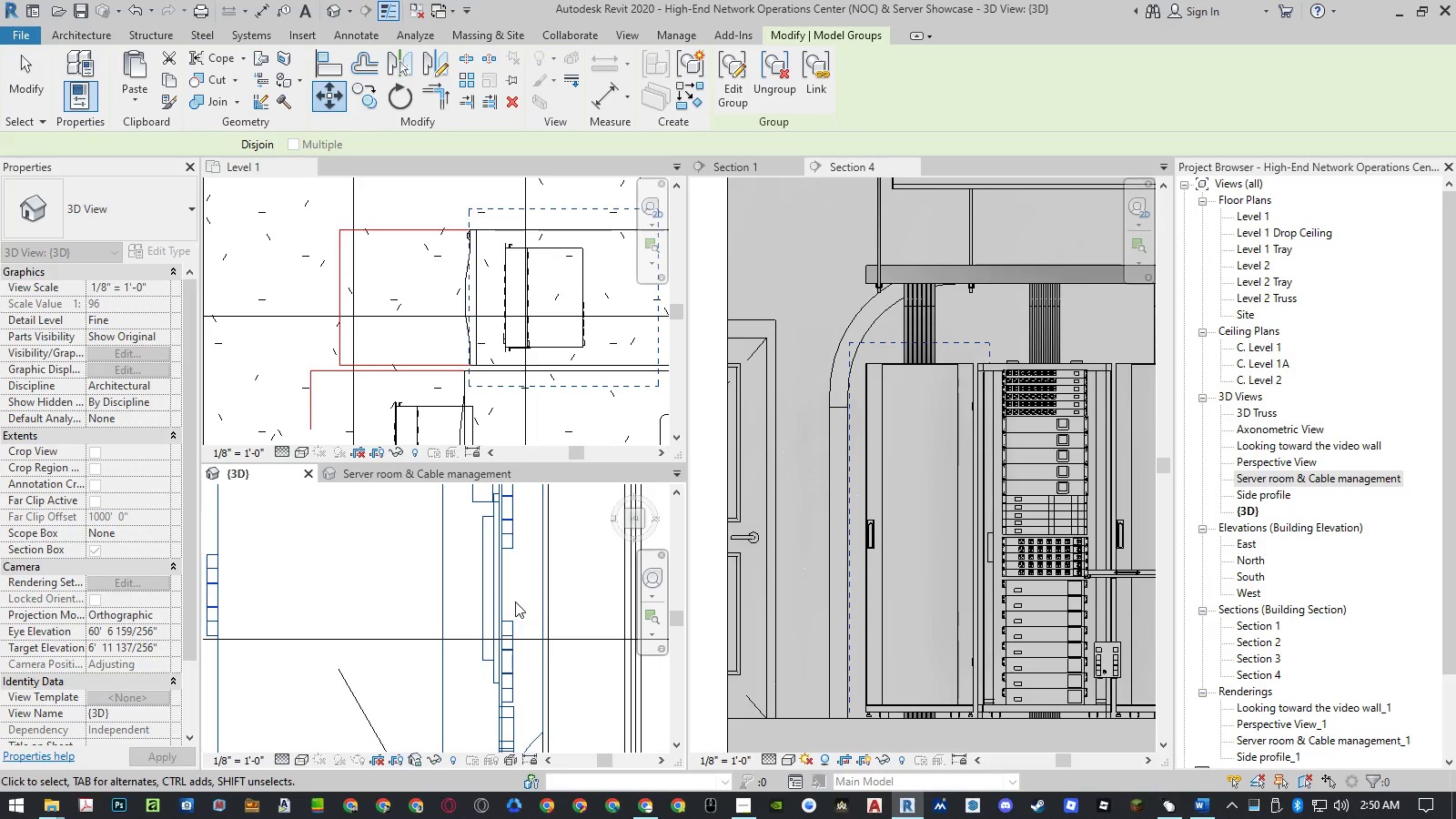 
key(Escape)
 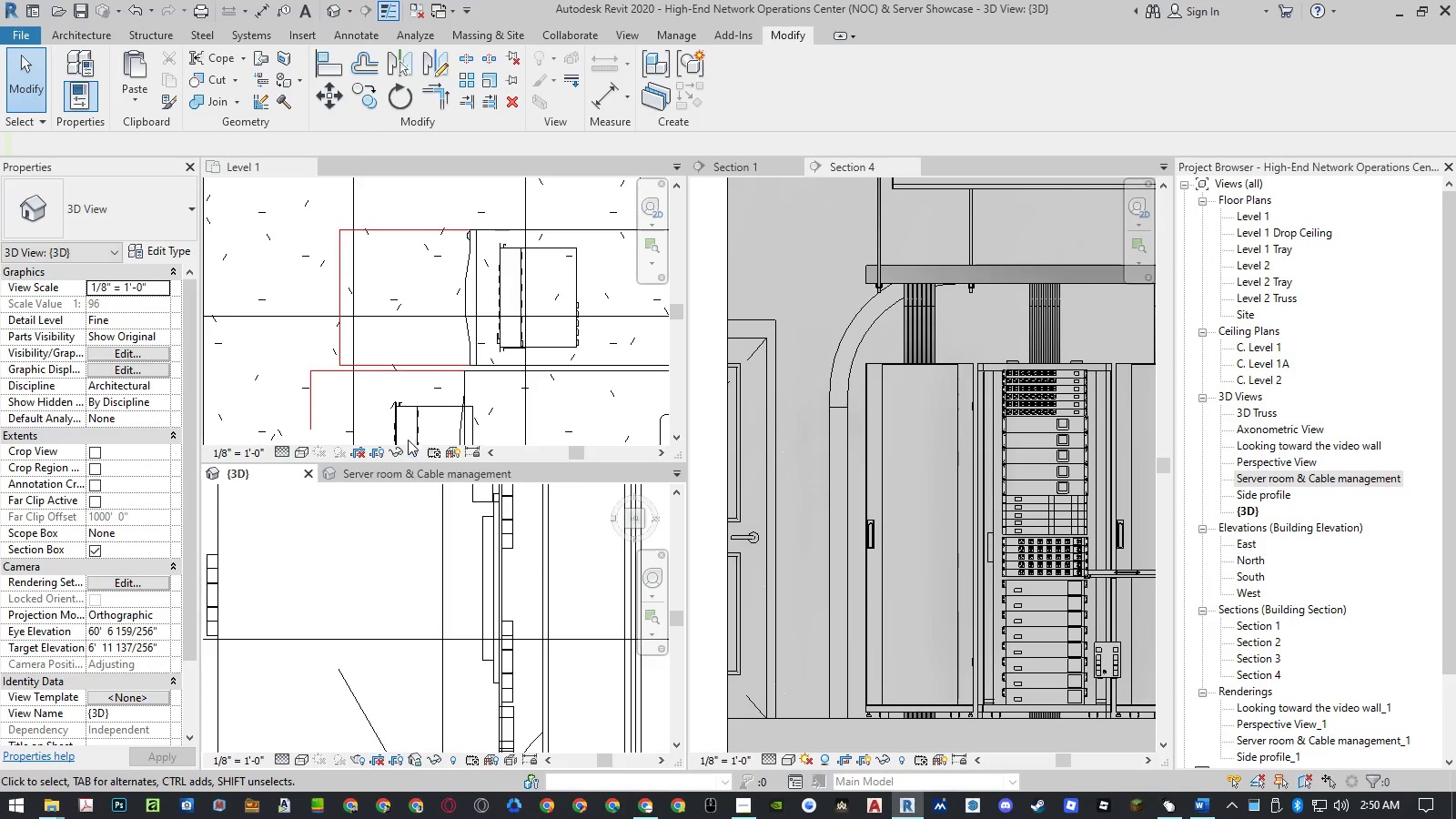 
left_click([408, 472])
 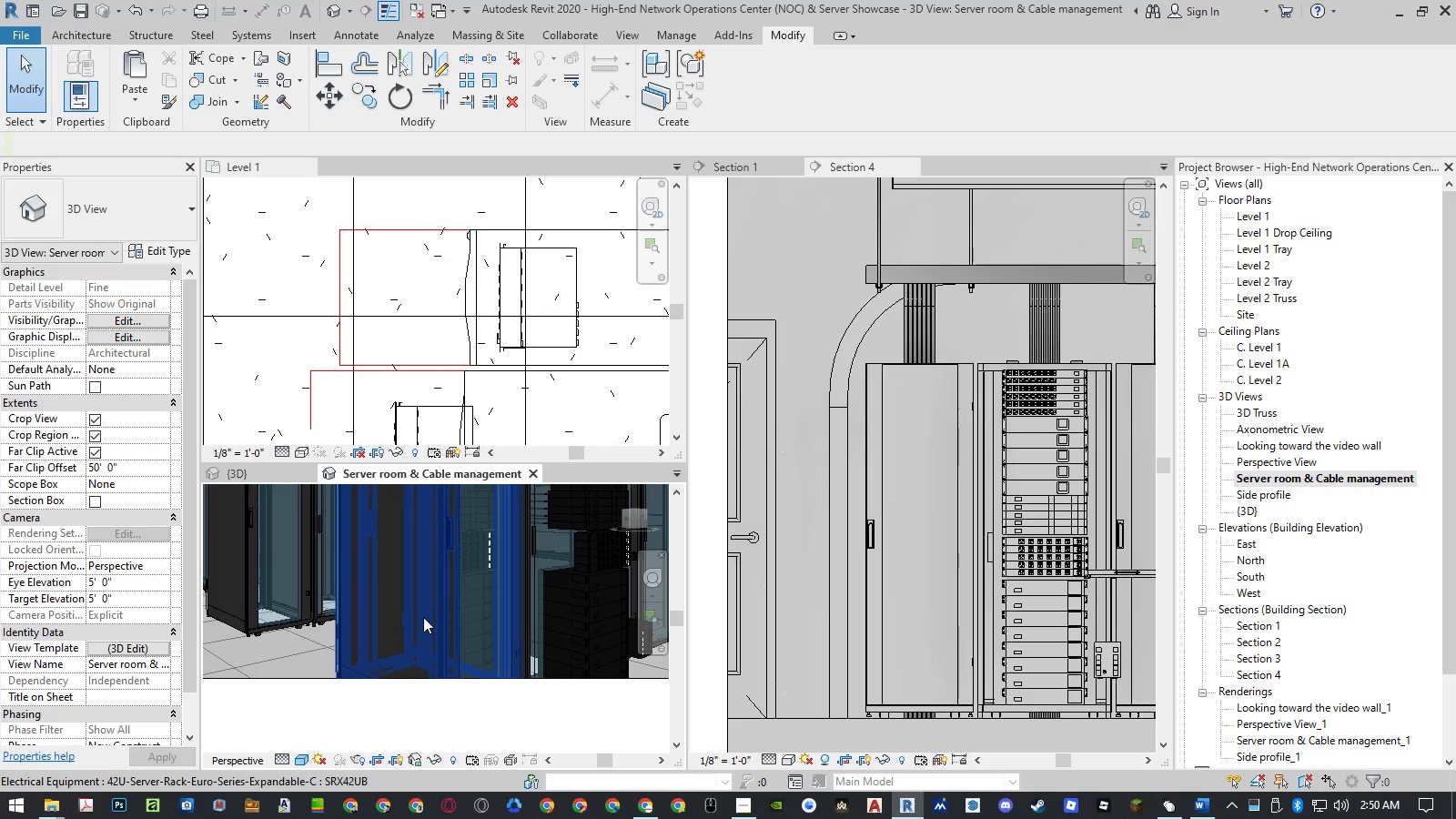 
scroll: coordinate [428, 637], scroll_direction: down, amount: 6.0
 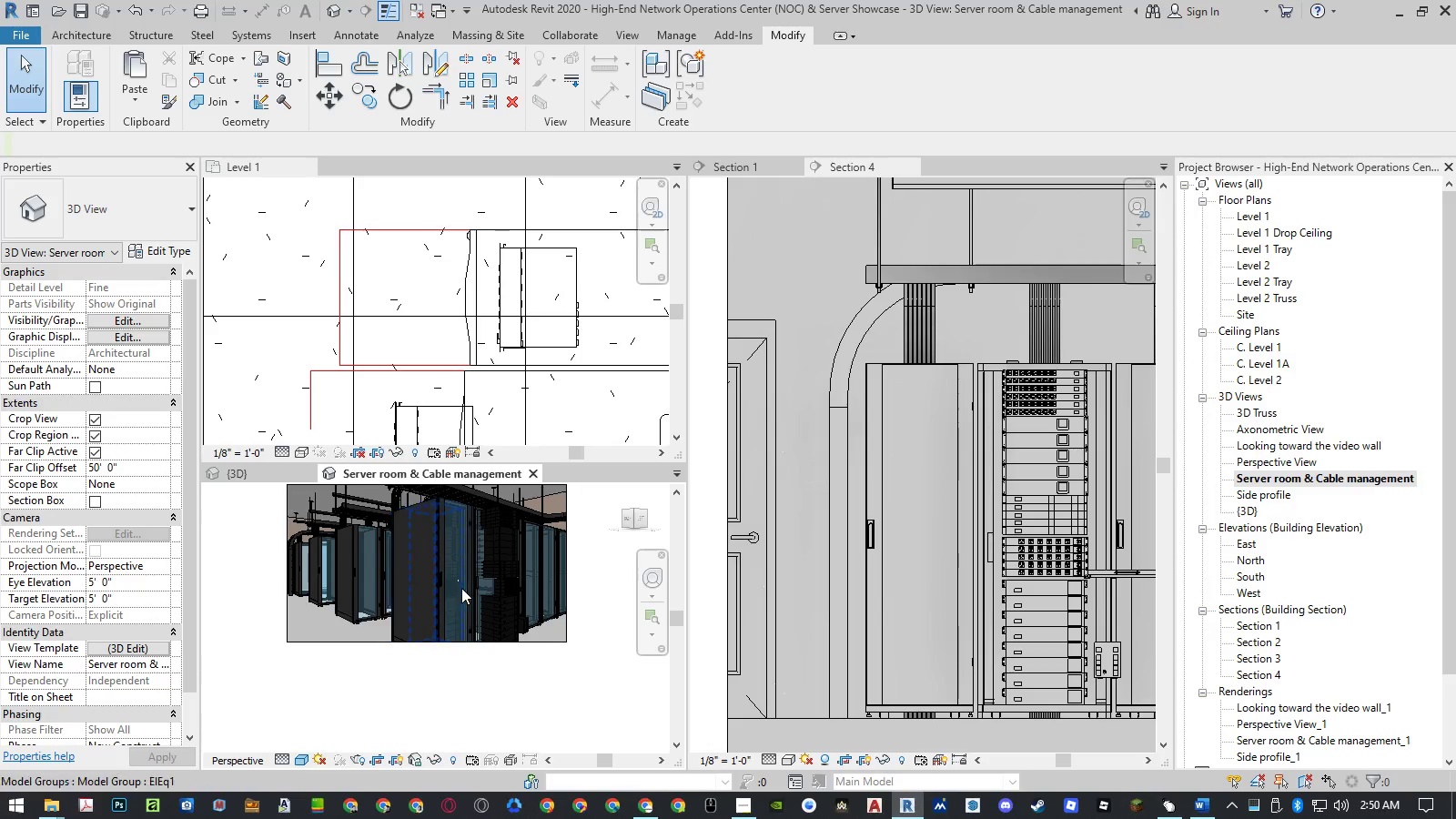 
scroll: coordinate [468, 550], scroll_direction: up, amount: 2.0
 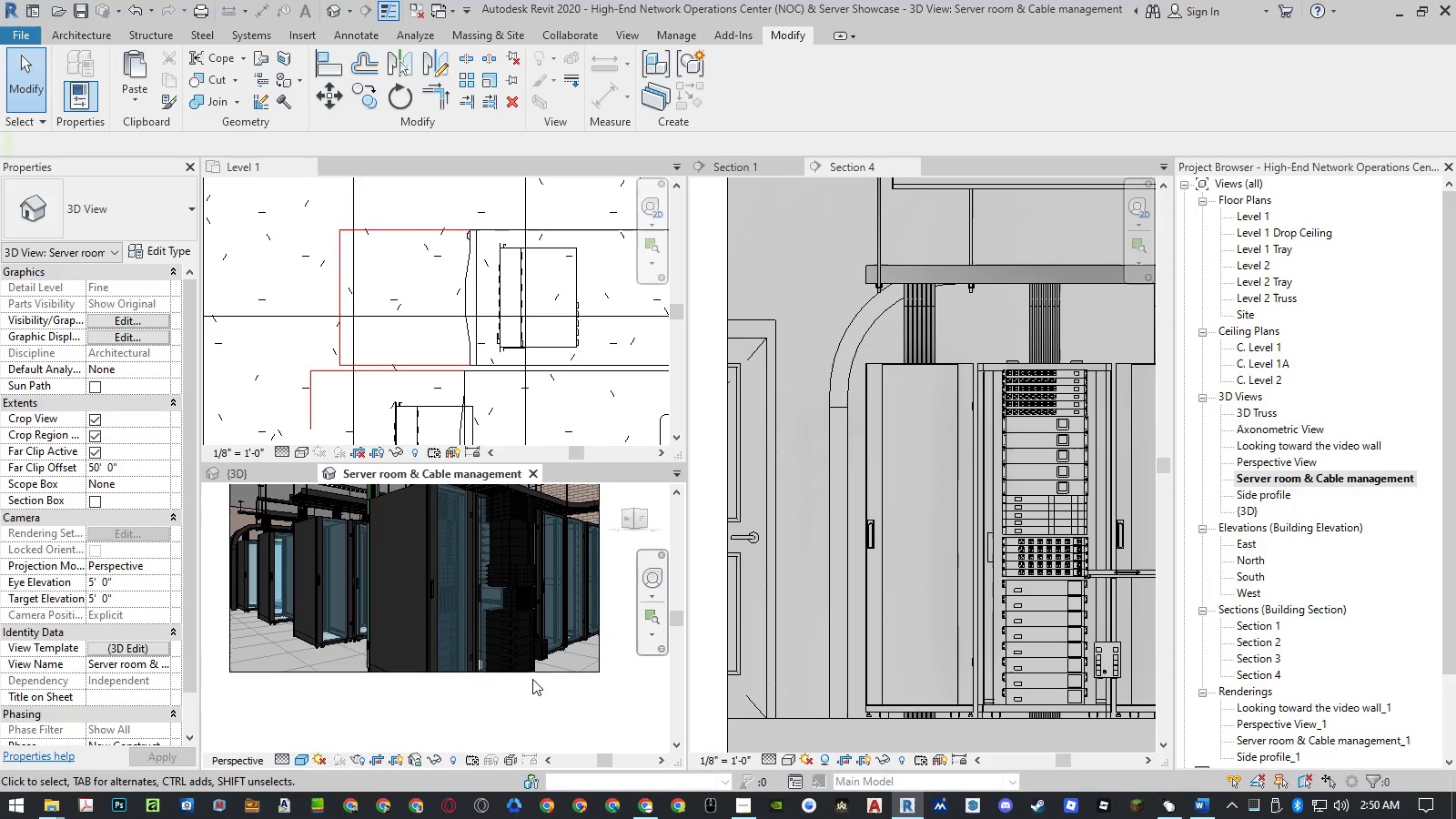 
wait(8.95)
 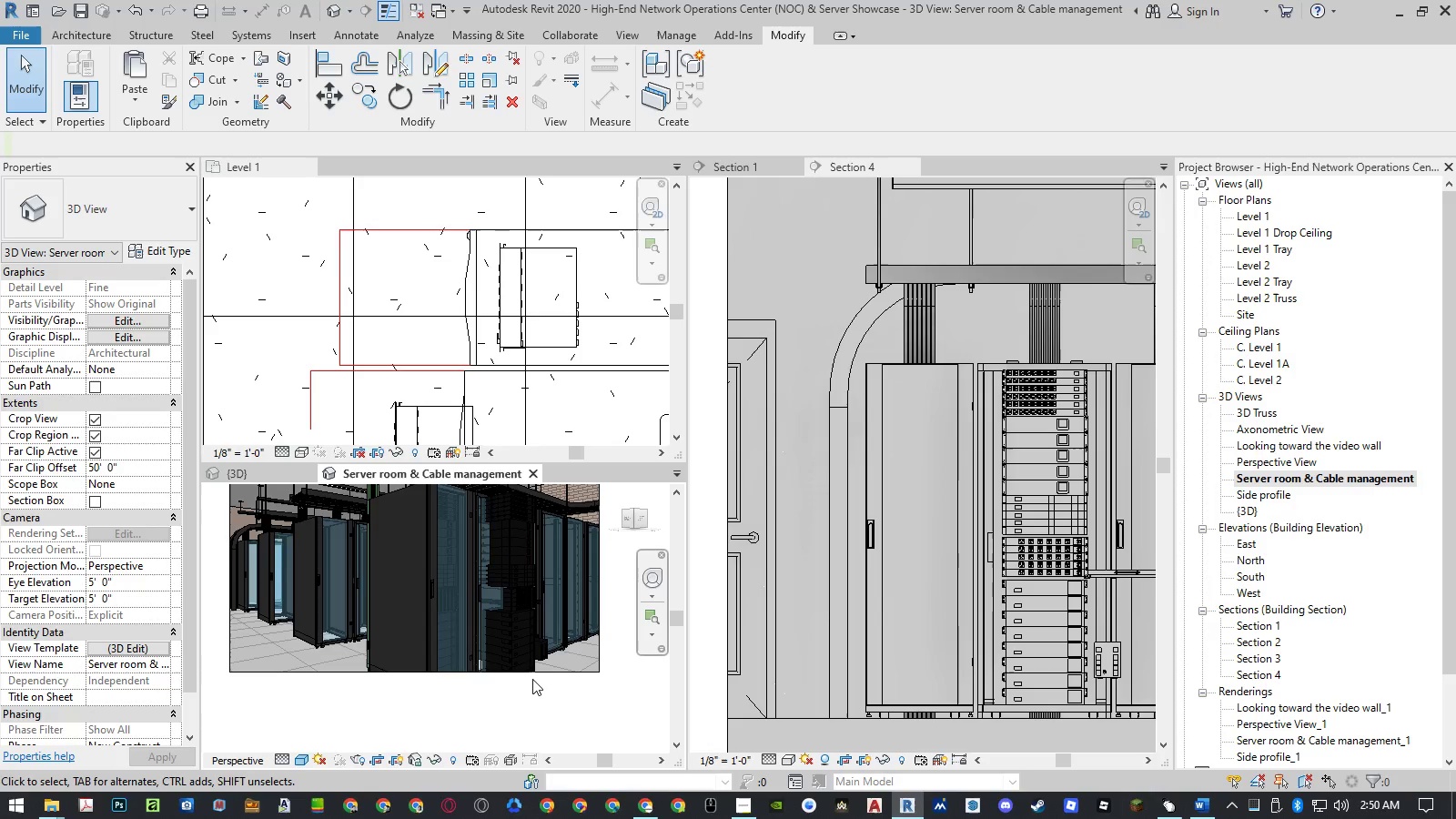 
scroll: coordinate [905, 607], scroll_direction: down, amount: 4.0
 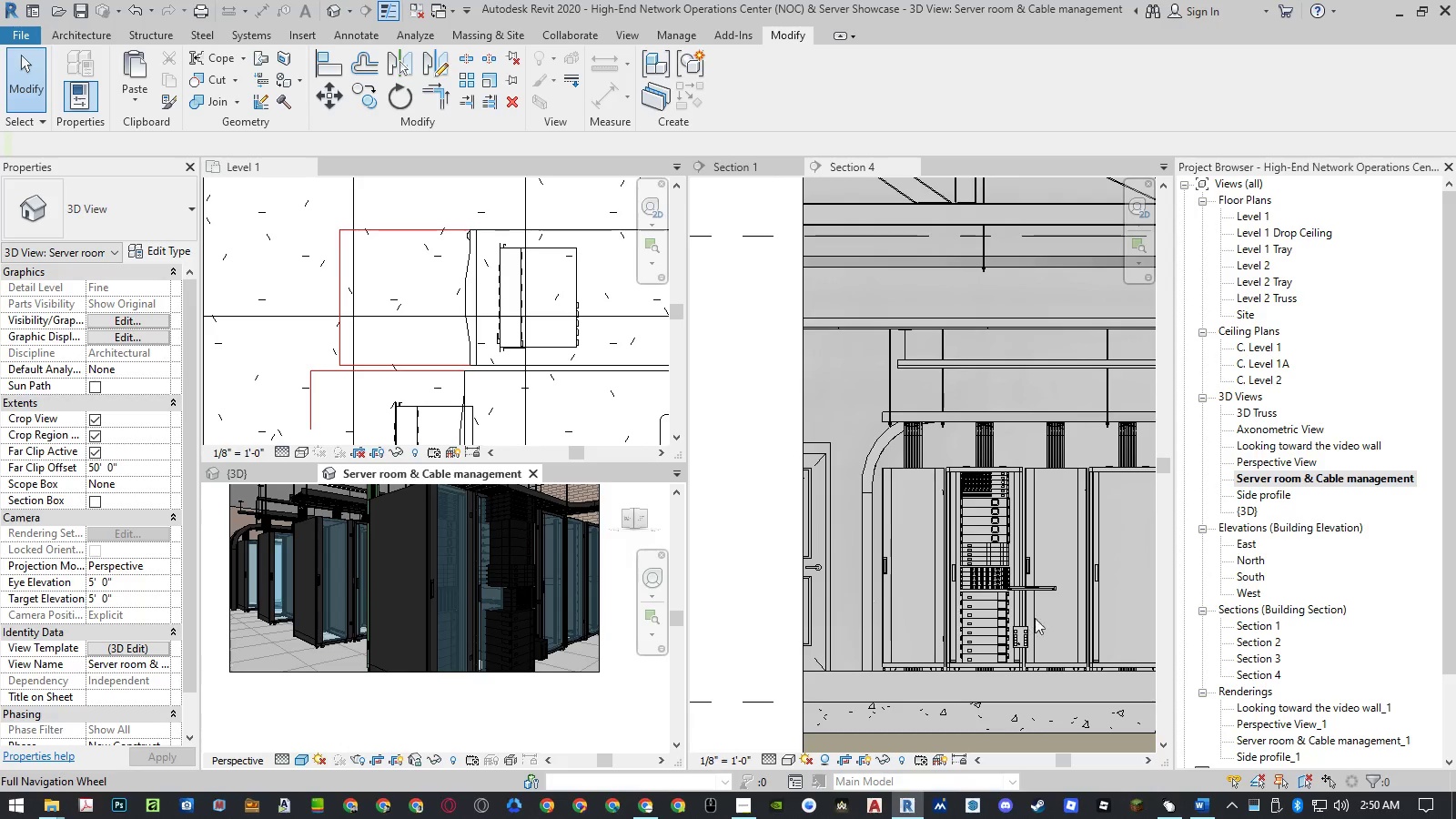 
left_click([1046, 592])
 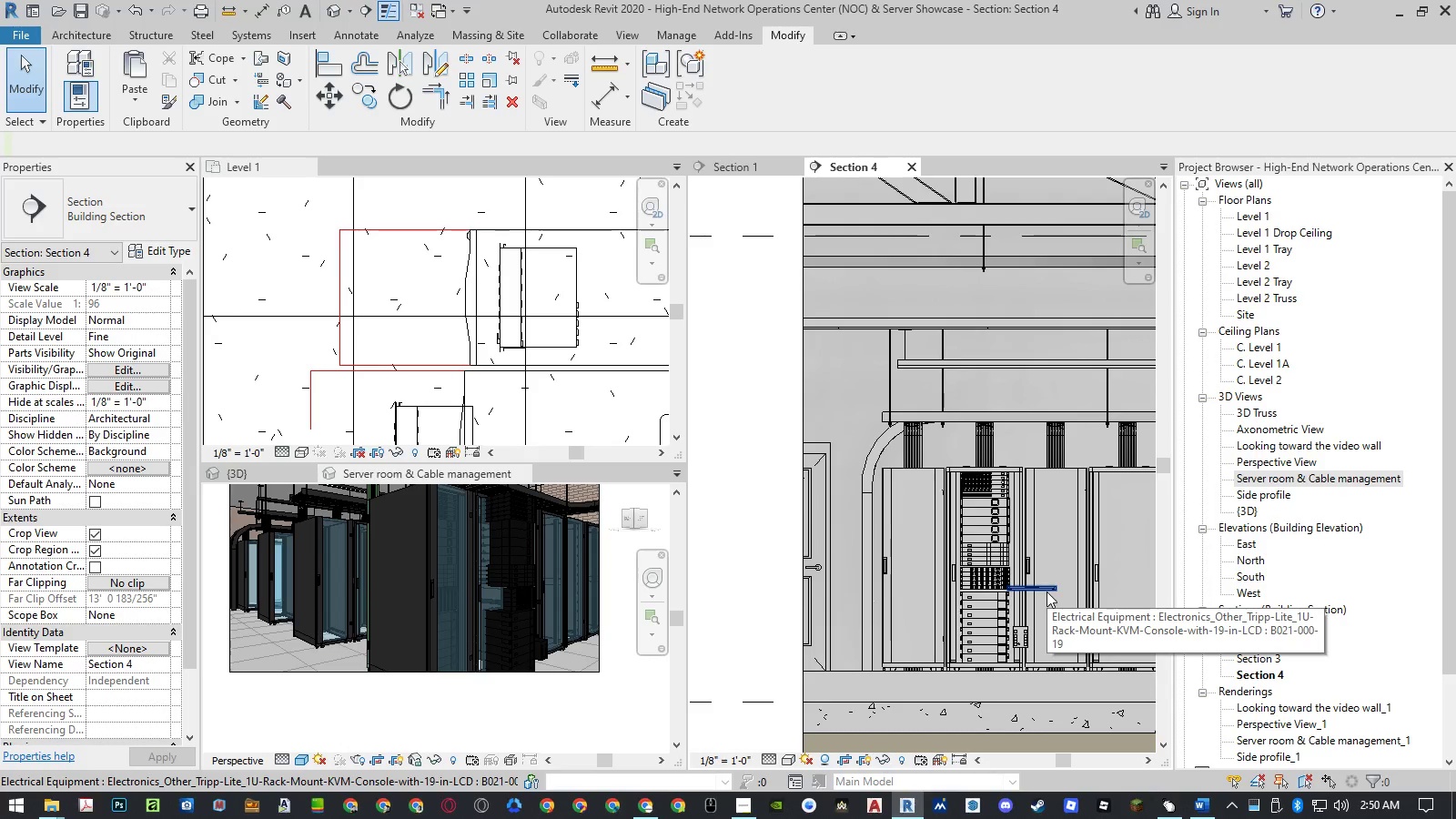 
left_click([1046, 592])
 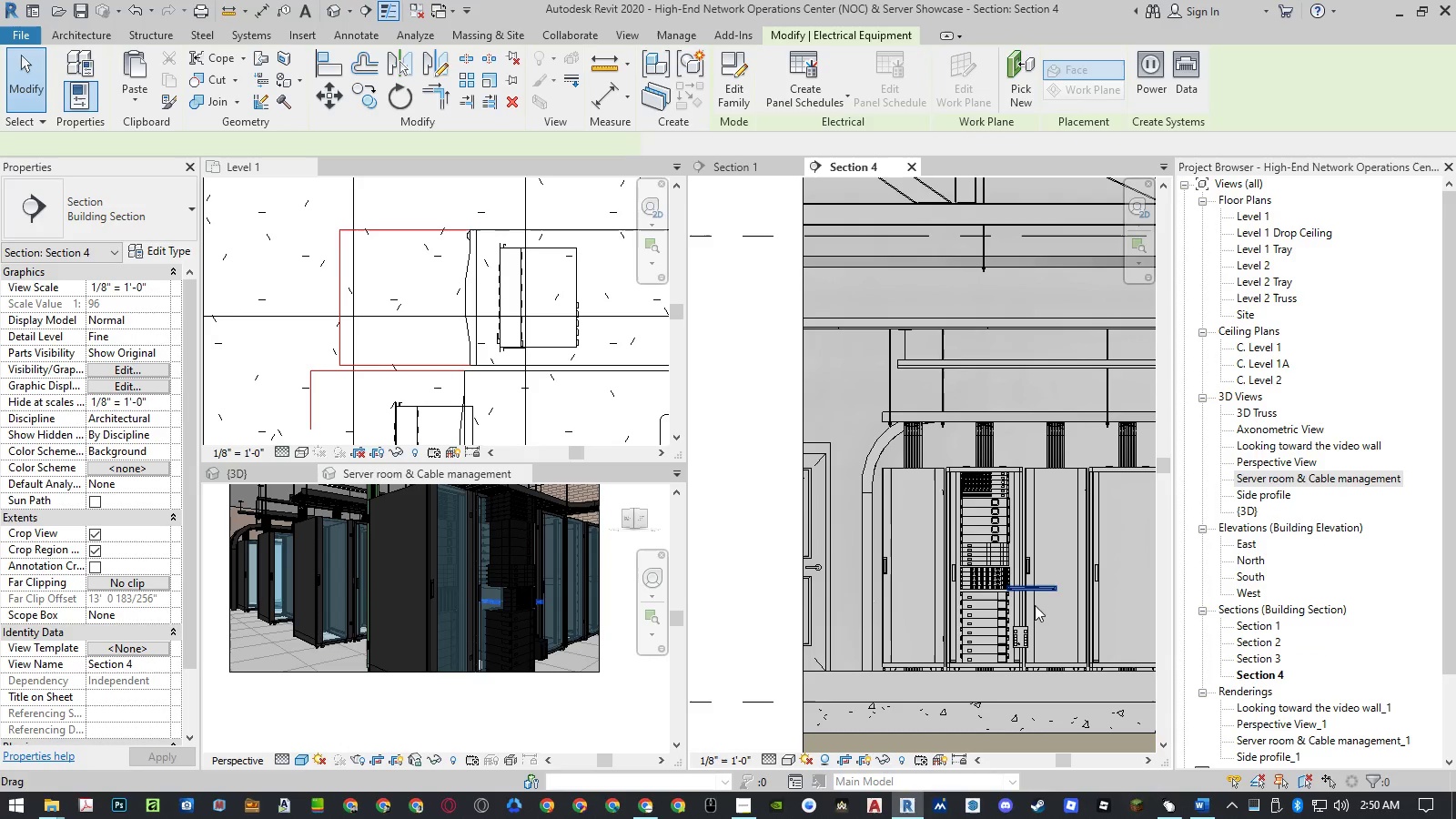 
key(Delete)
 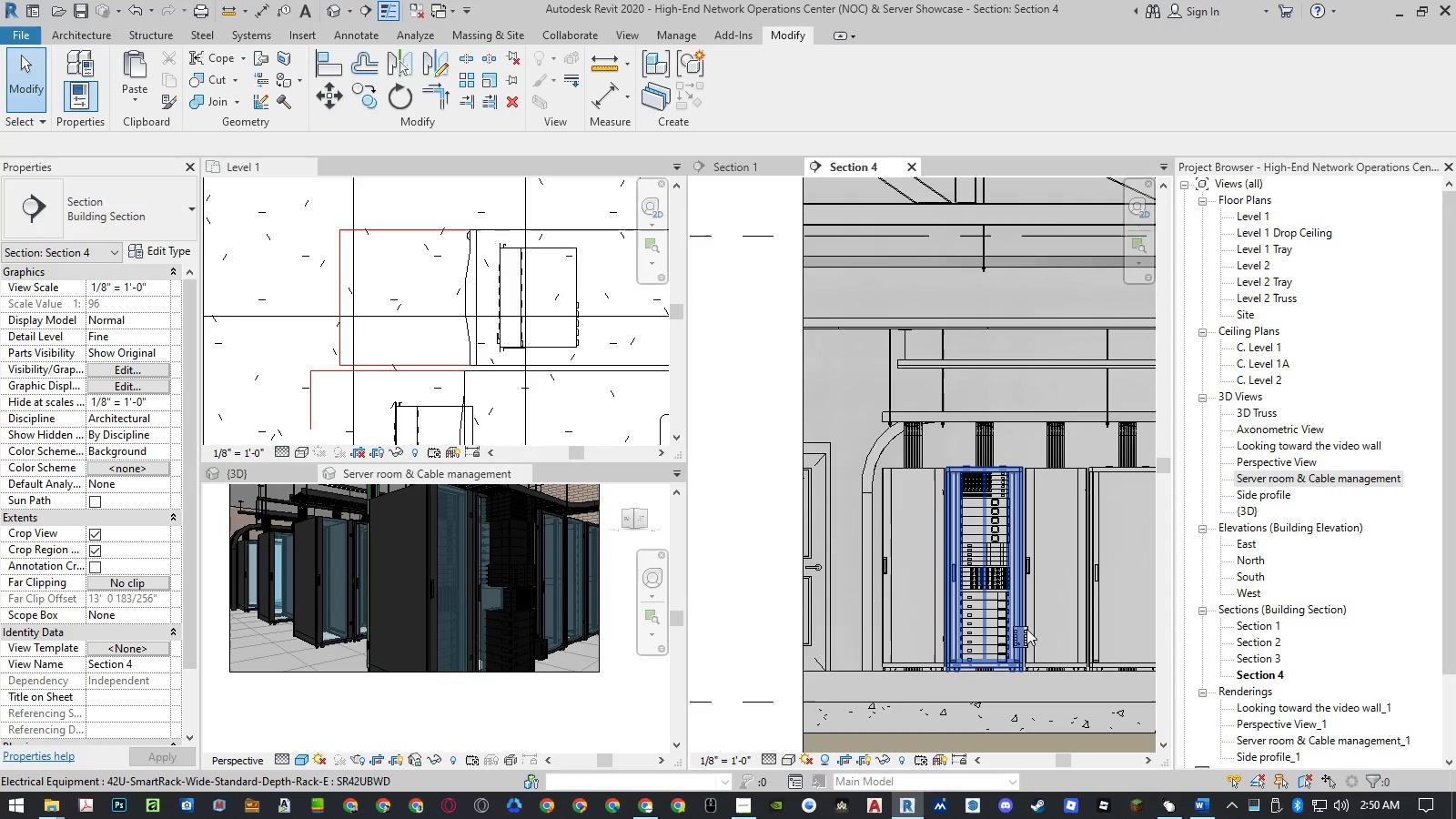 
scroll: coordinate [1016, 655], scroll_direction: up, amount: 9.0
 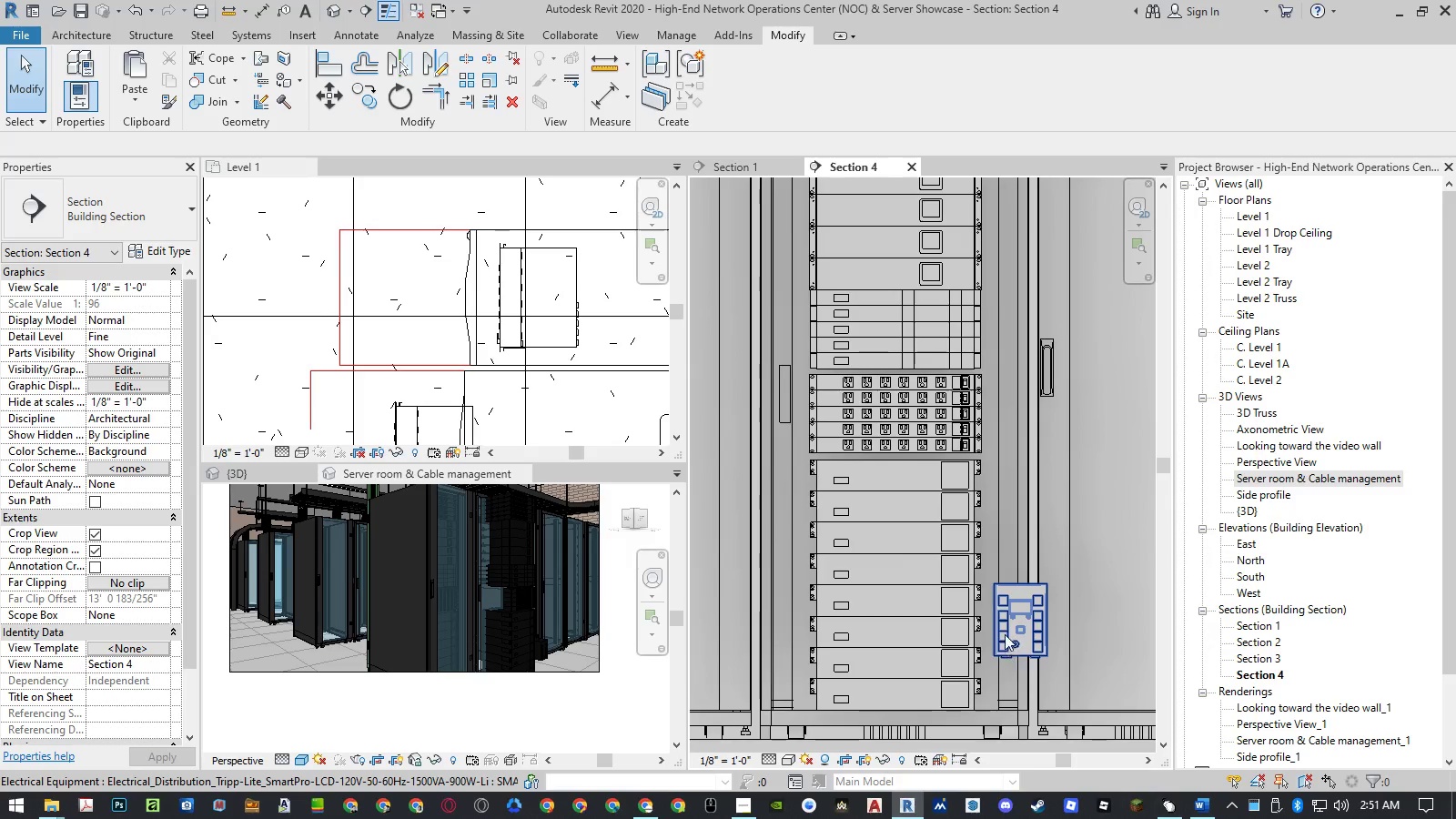 
left_click([998, 603])
 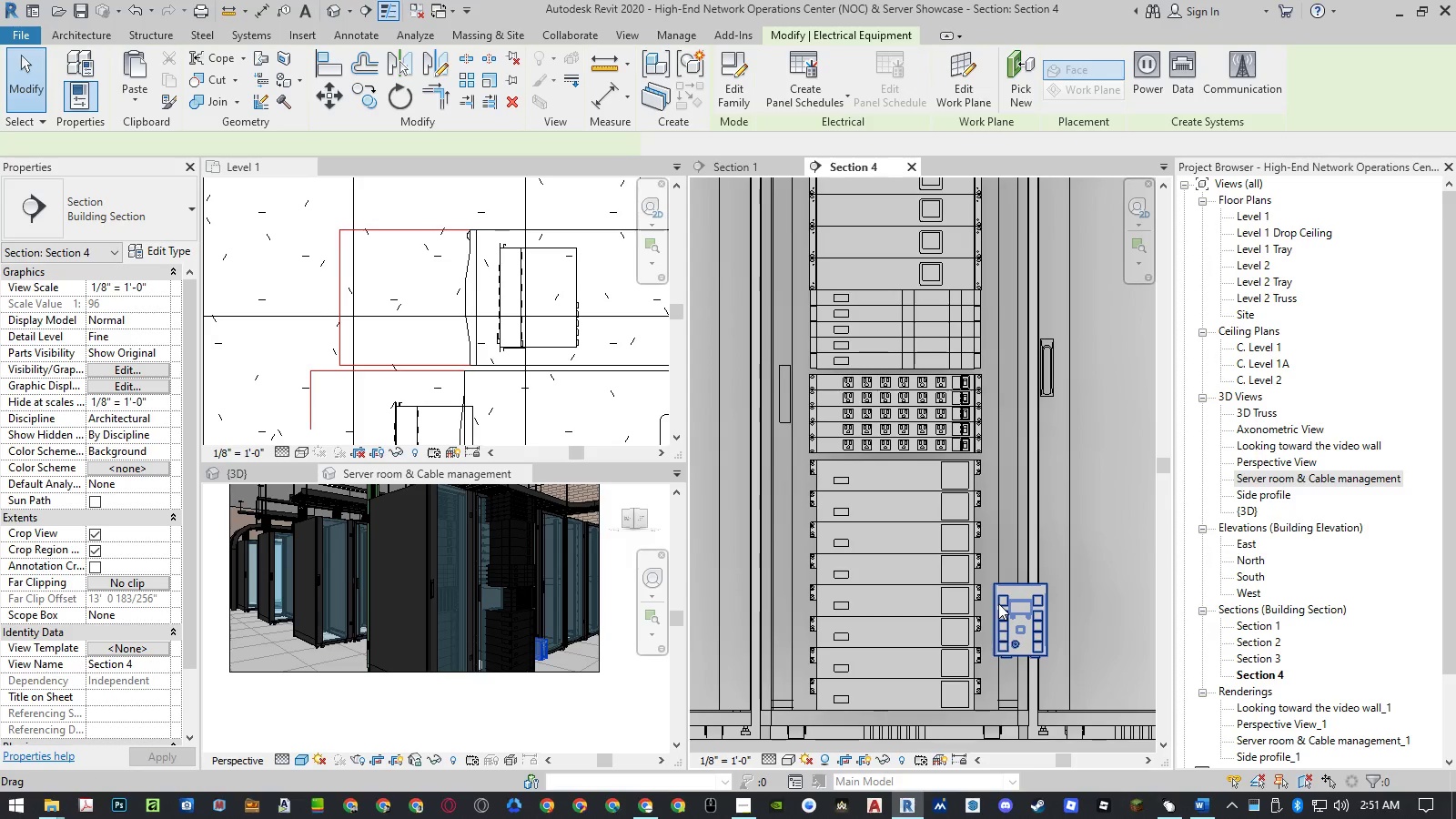 
key(Delete)
 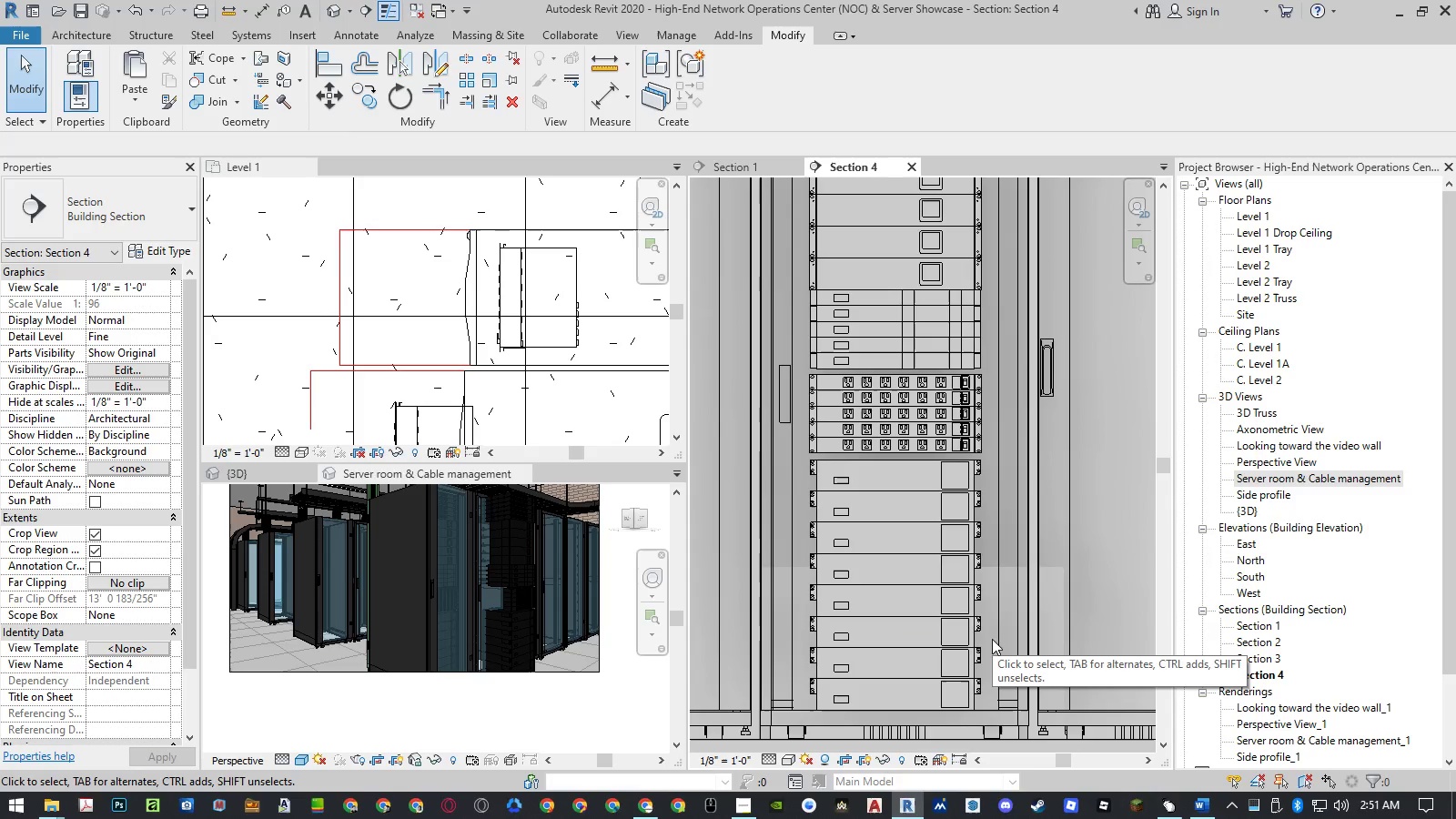 
wait(8.16)
 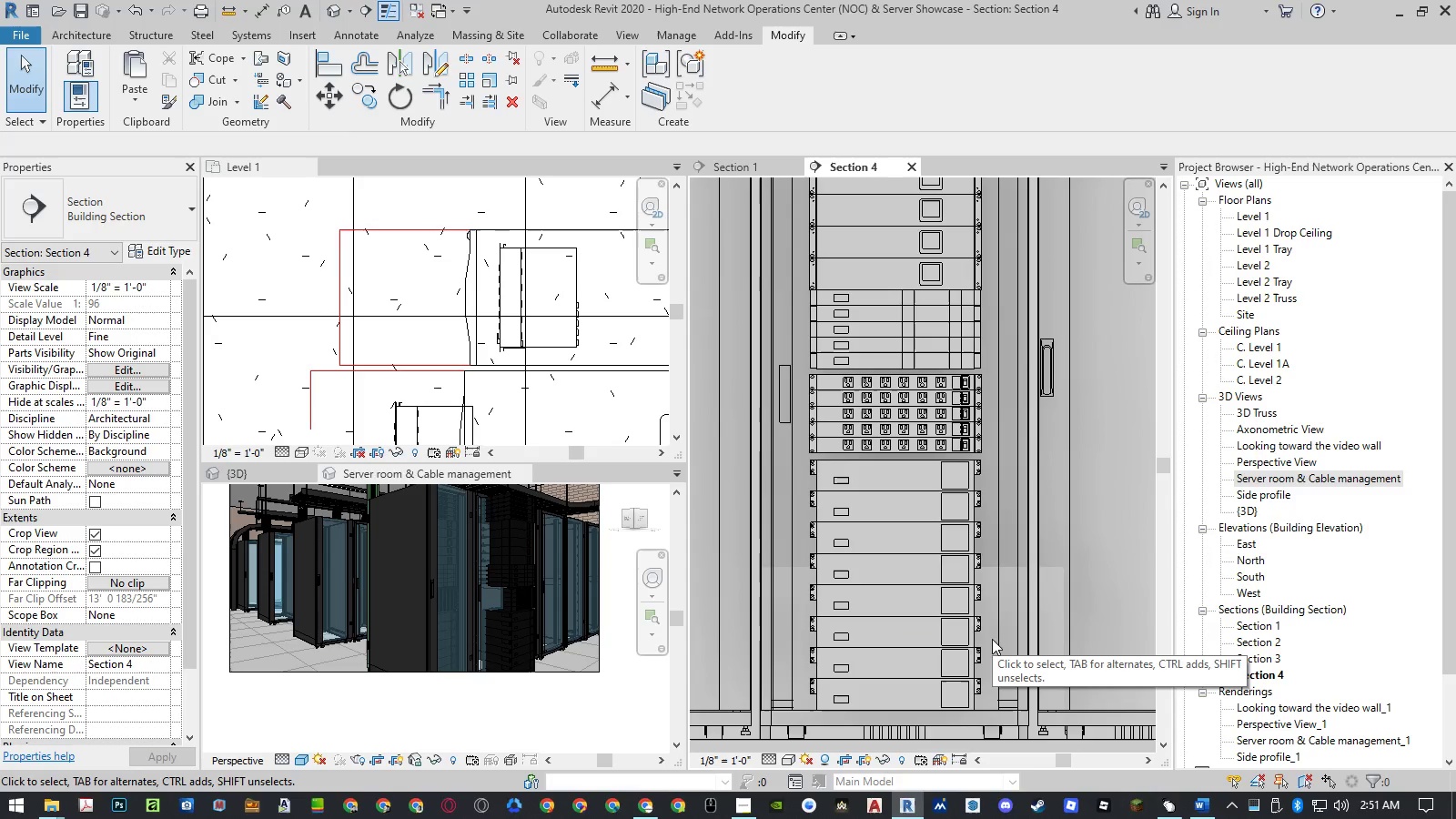 
left_click([970, 631])
 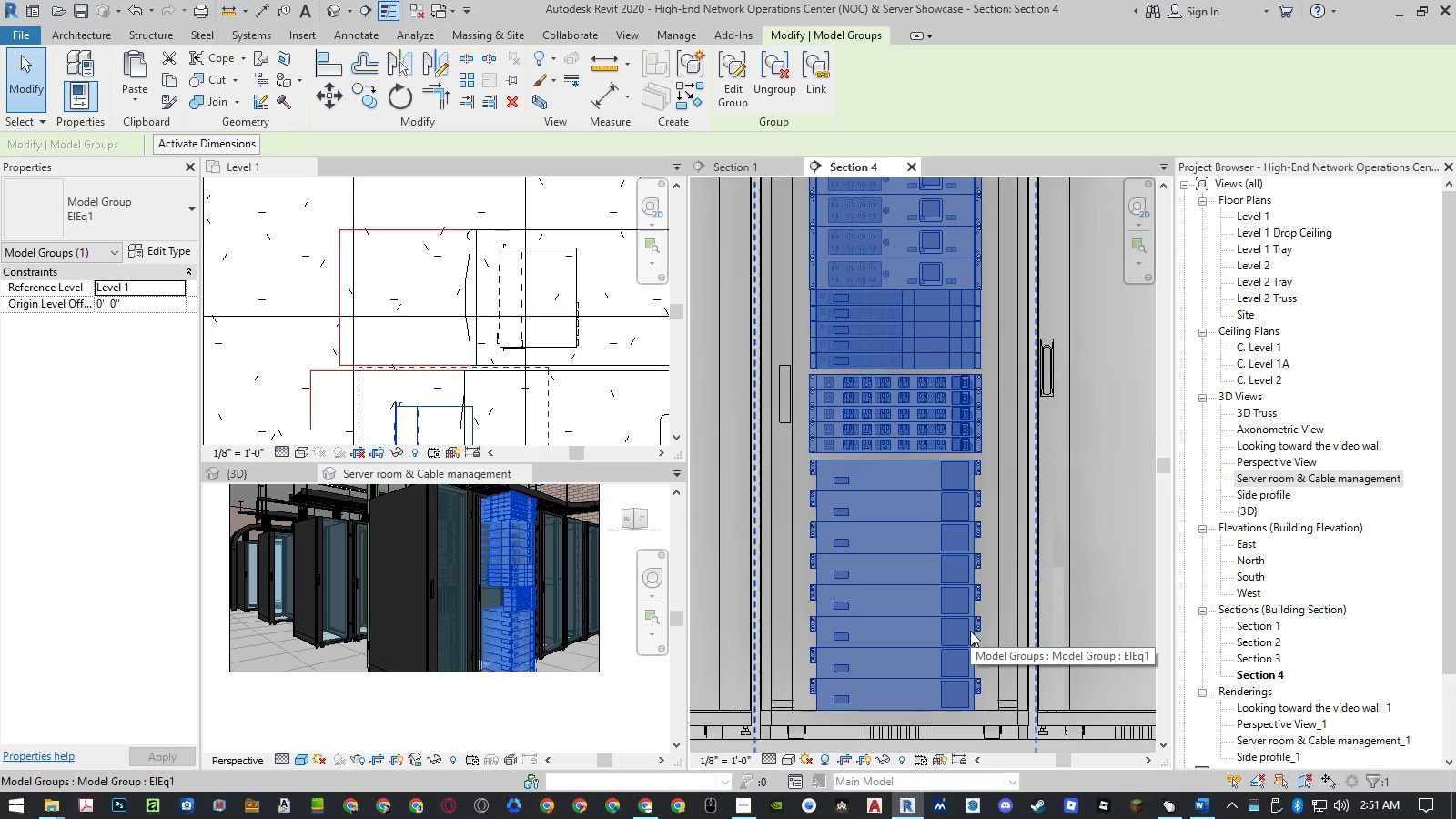 
right_click([970, 631])
 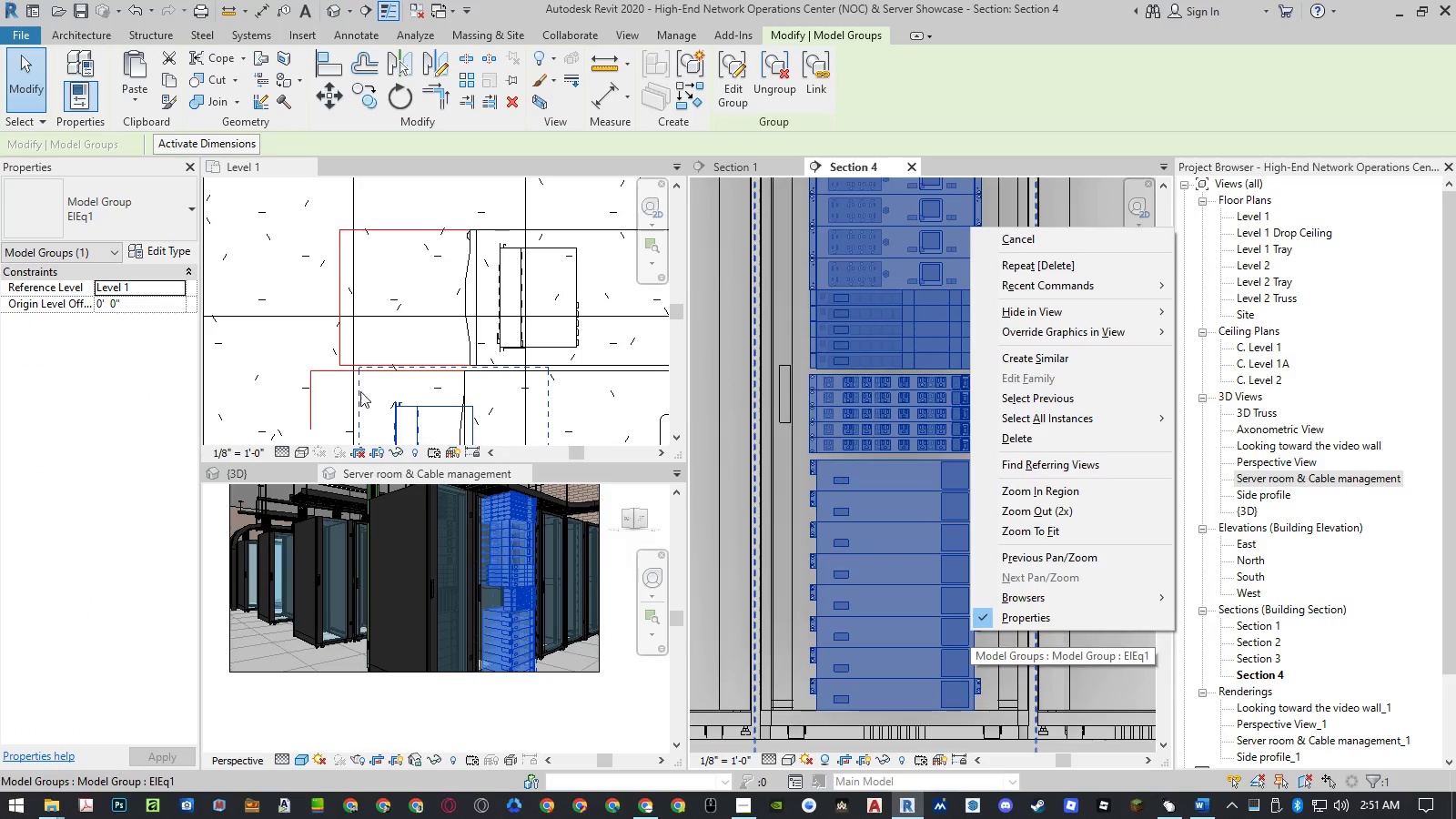 
left_click([163, 249])
 